 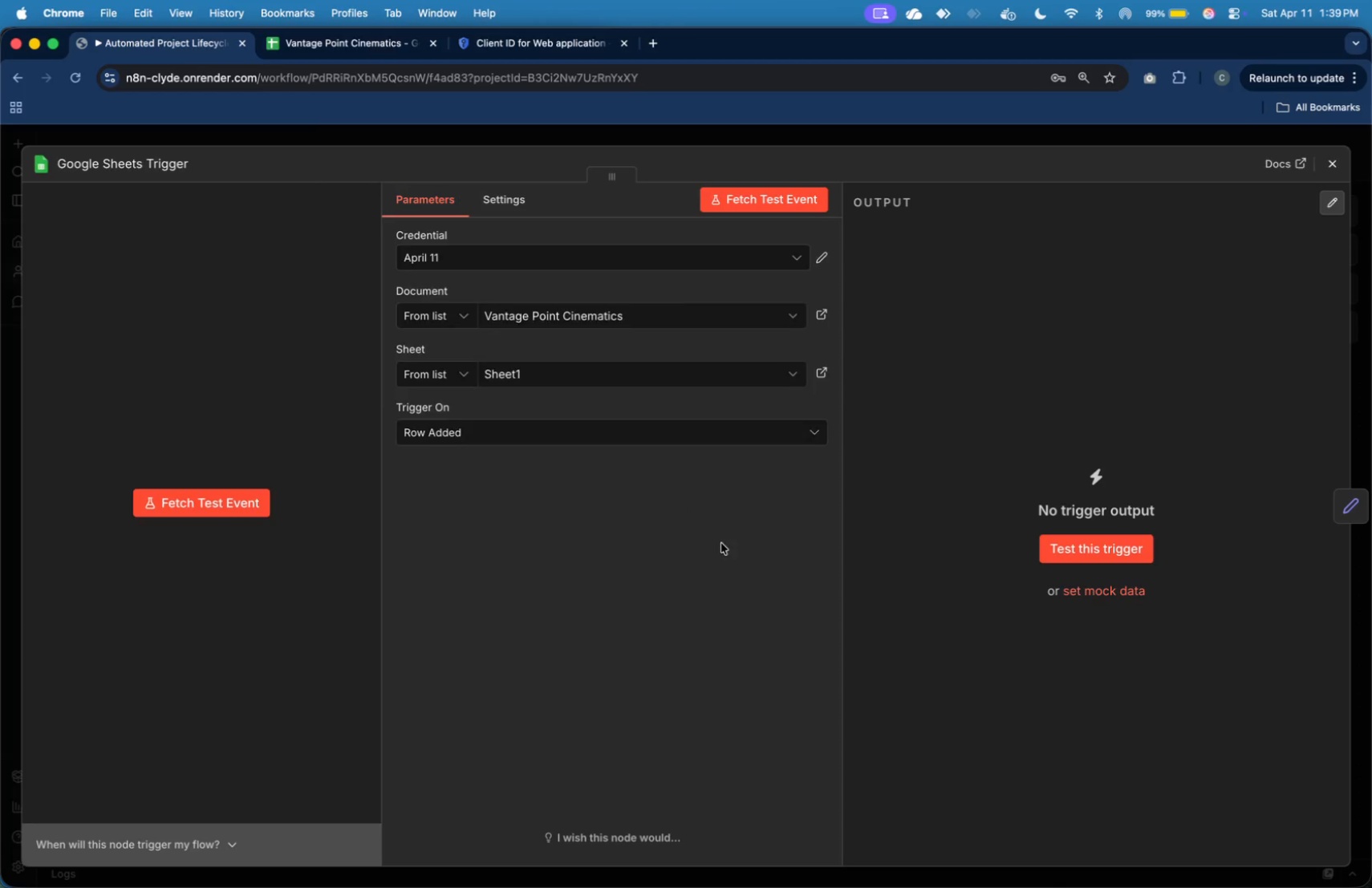 
left_click([785, 208])
 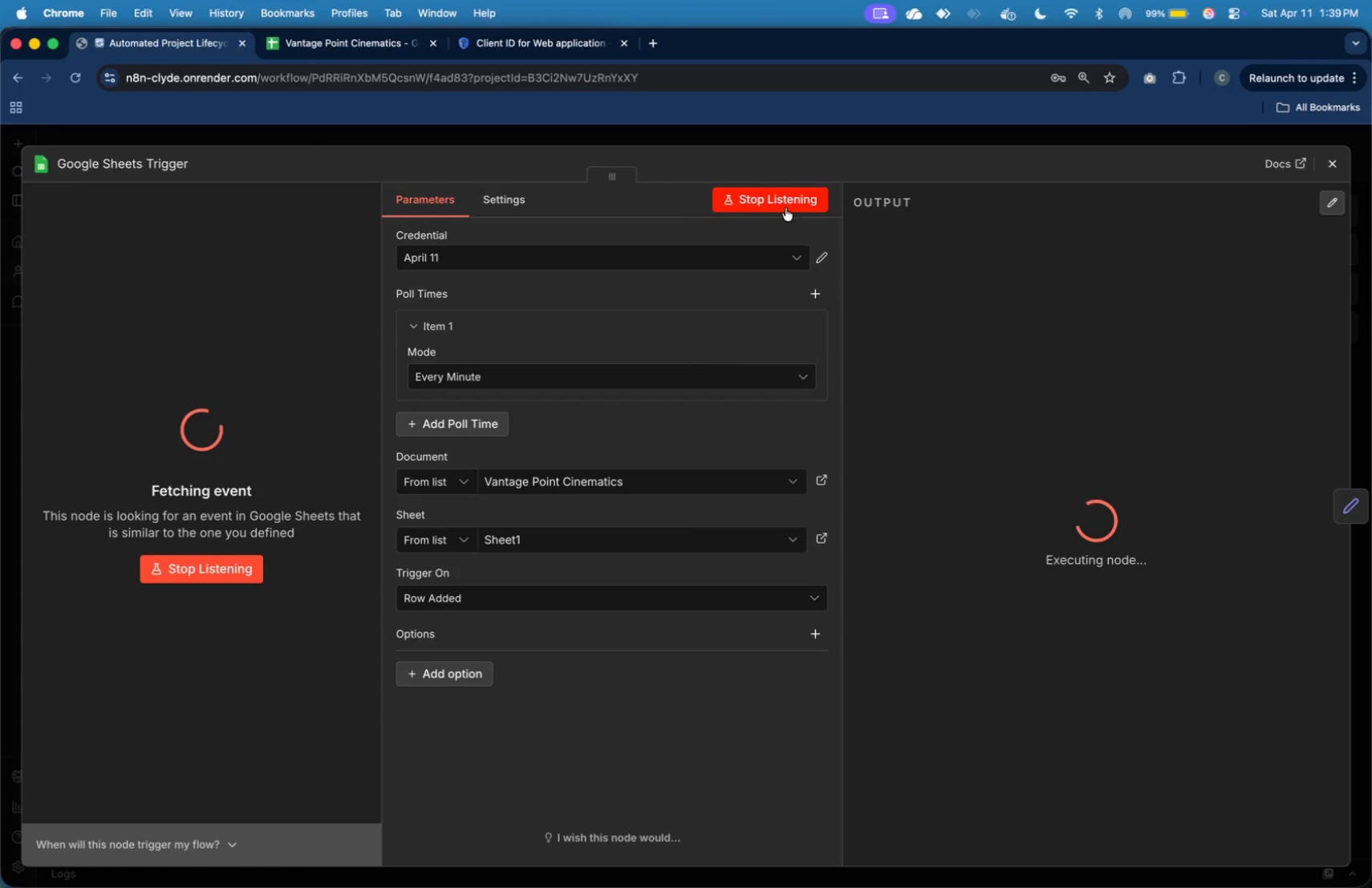 
wait(10.42)
 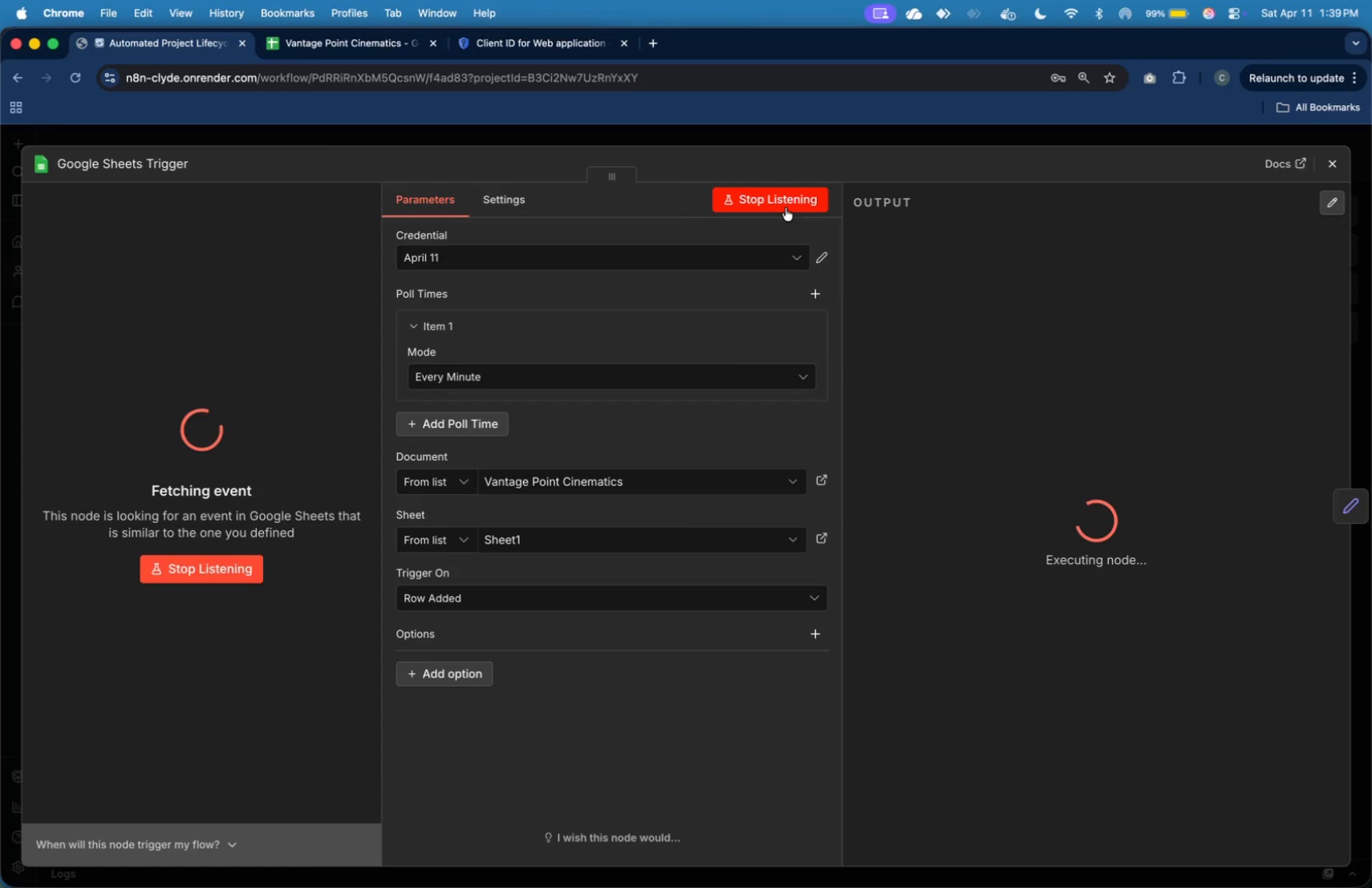 
left_click([1355, 517])
 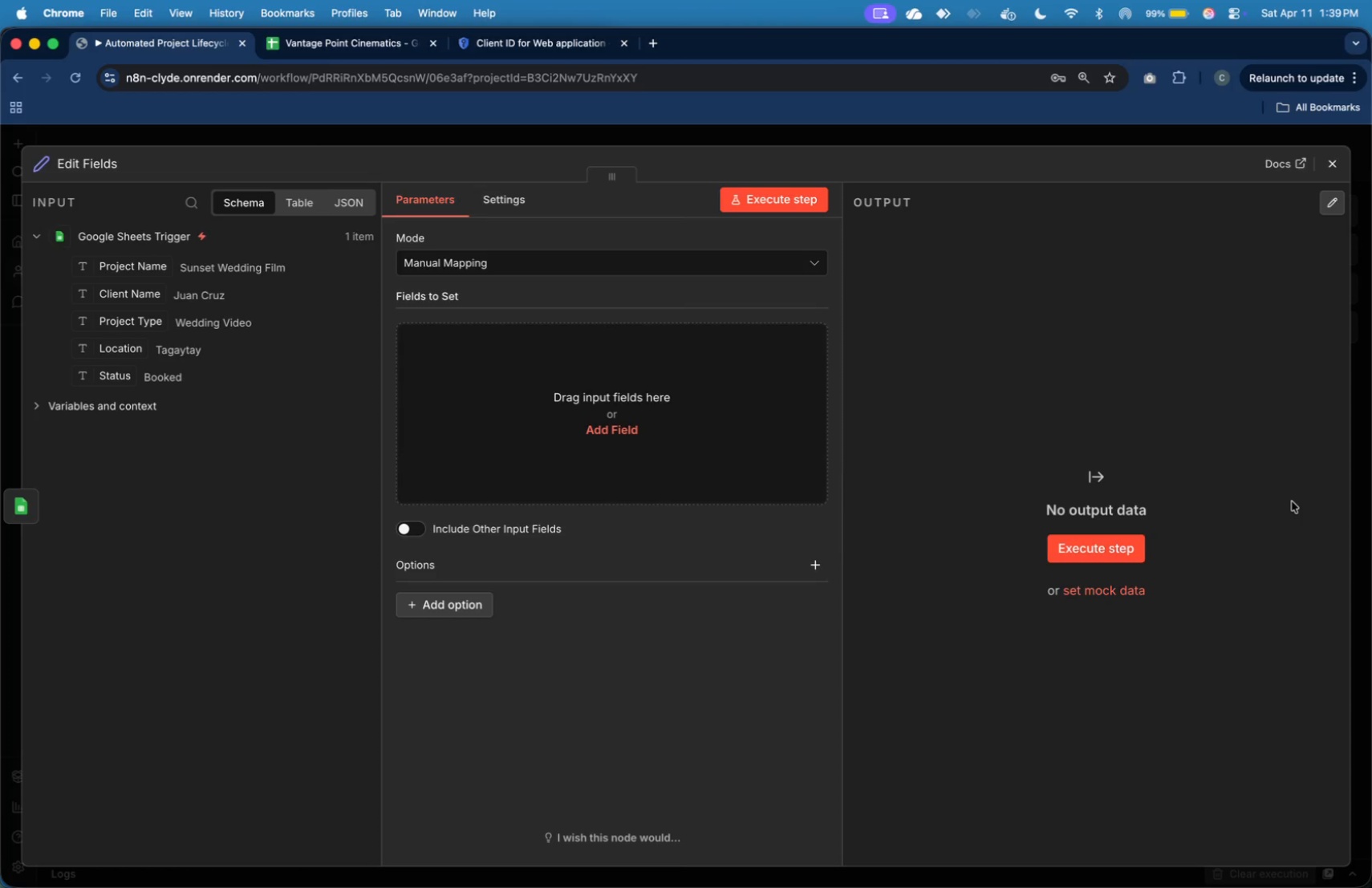 
wait(9.28)
 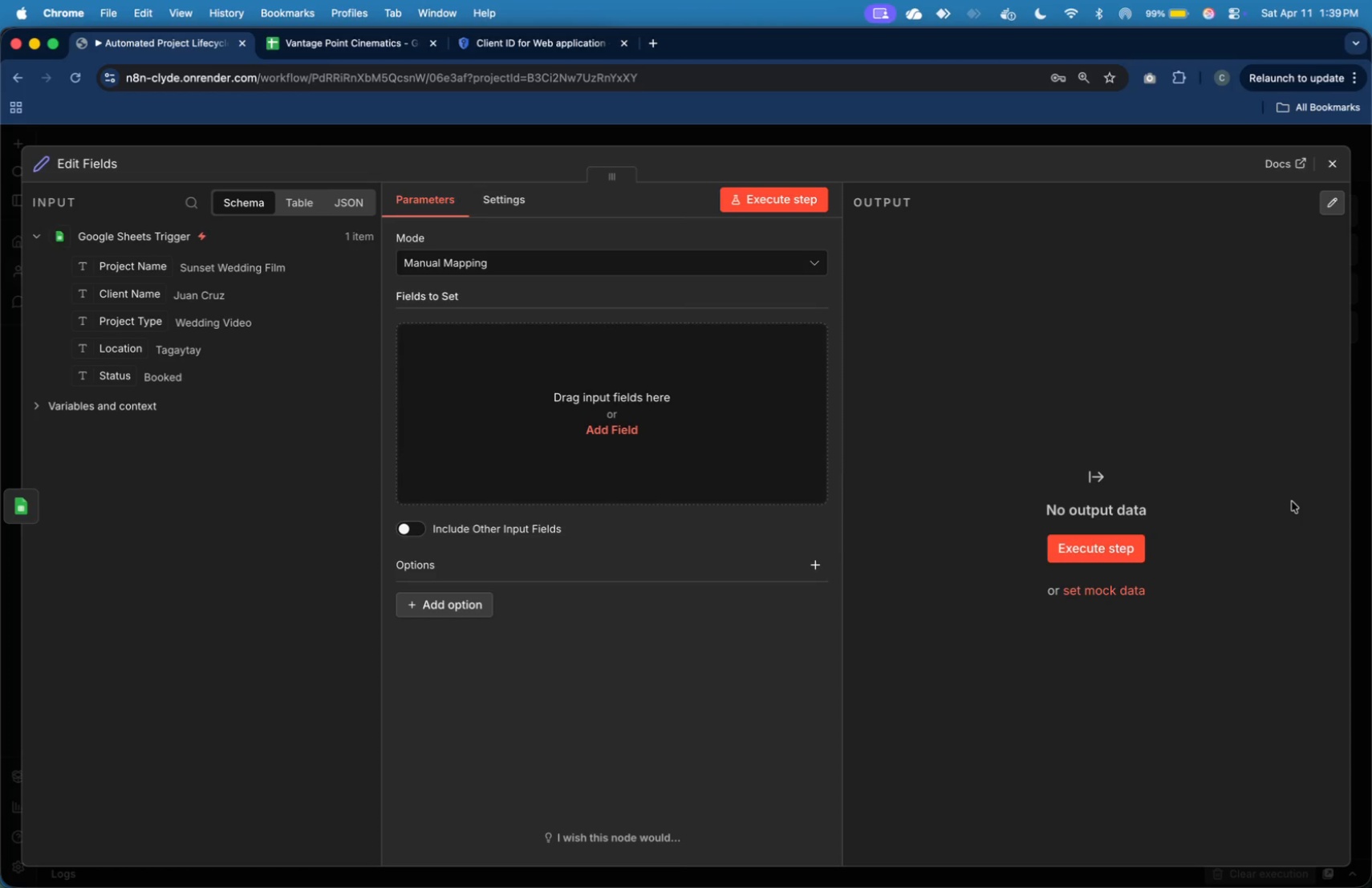 
left_click_drag(start_coordinate=[146, 270], to_coordinate=[471, 386])
 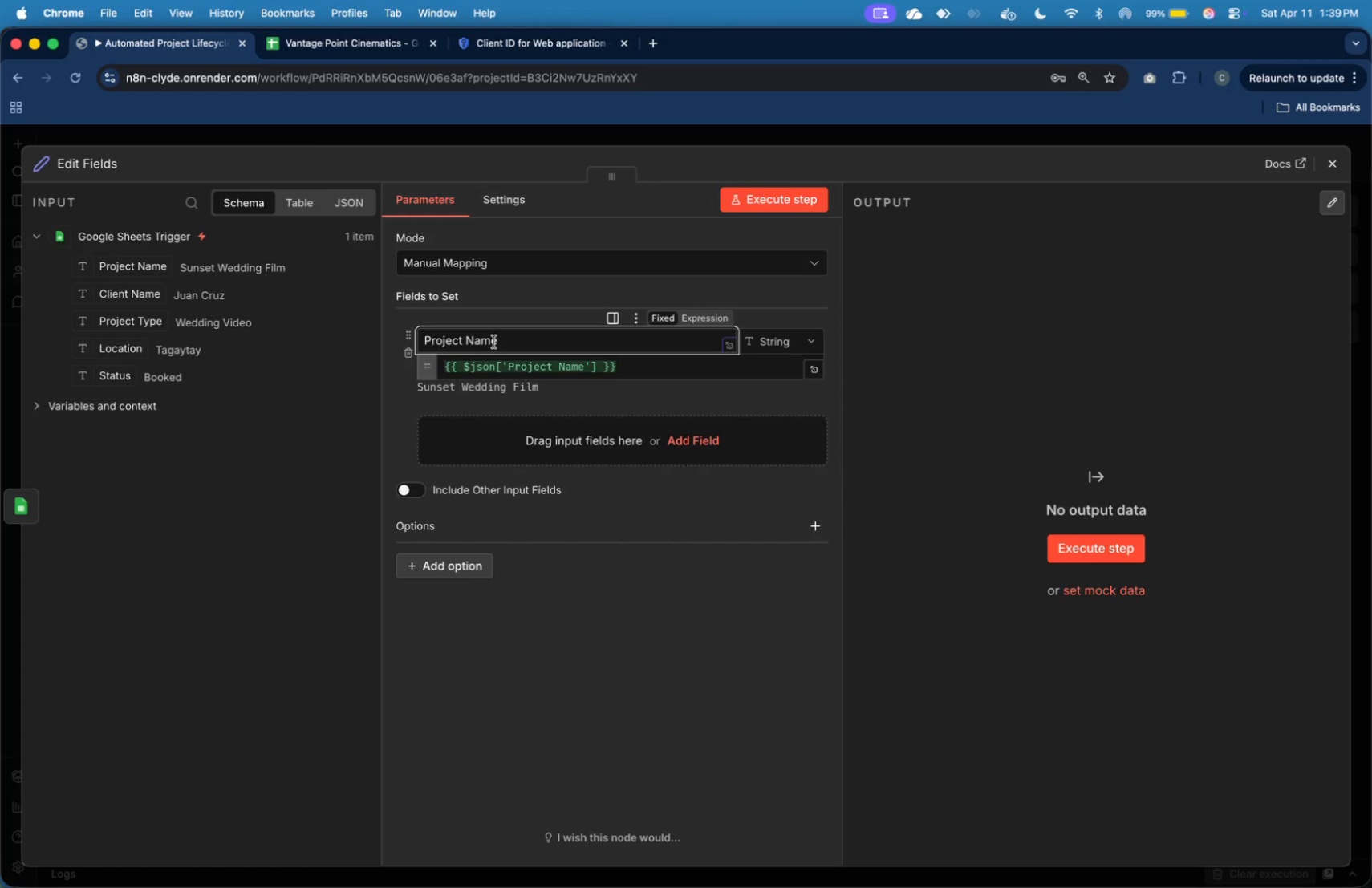 
key(ArrowLeft)
 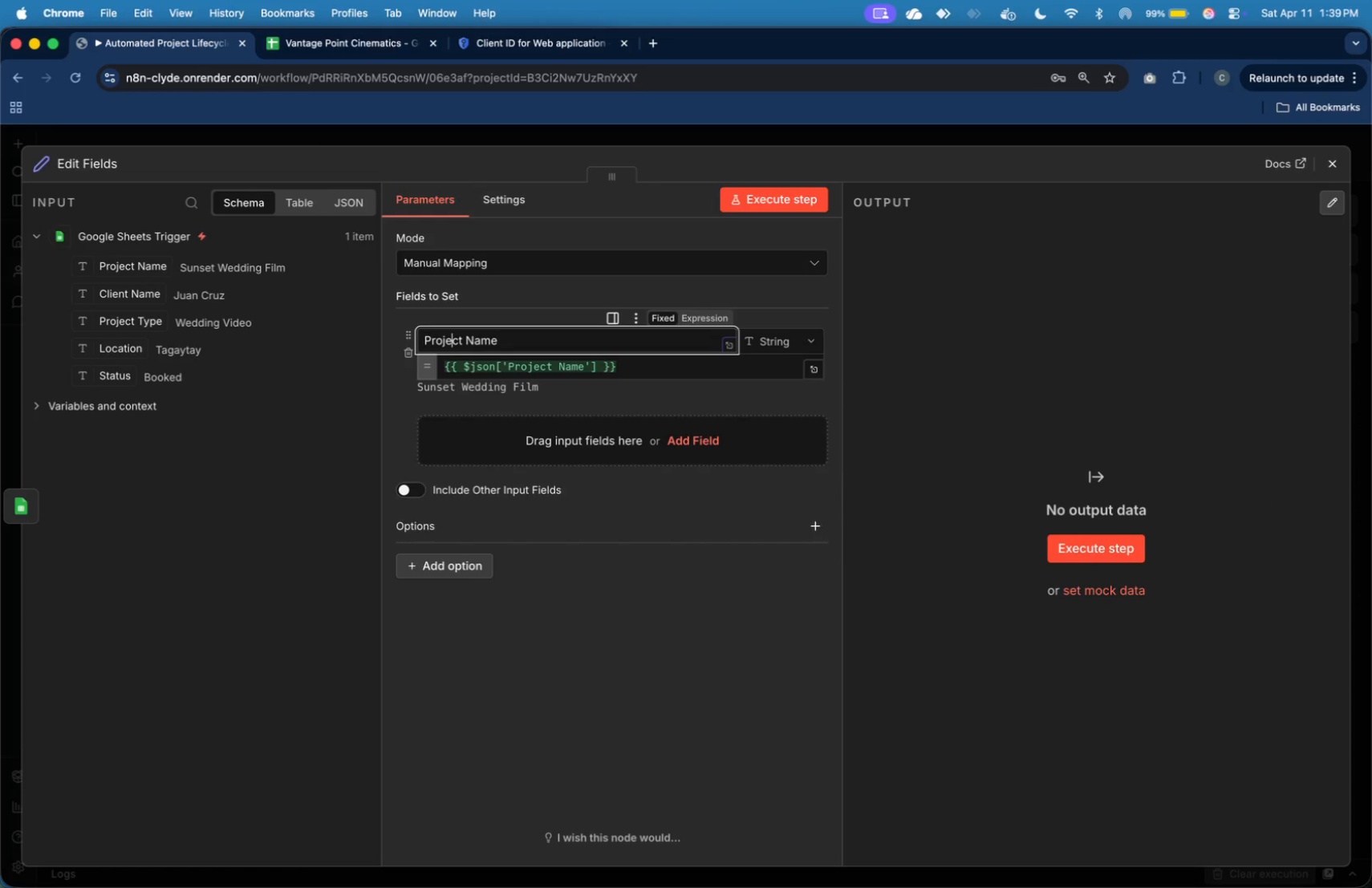 
key(ArrowLeft)
 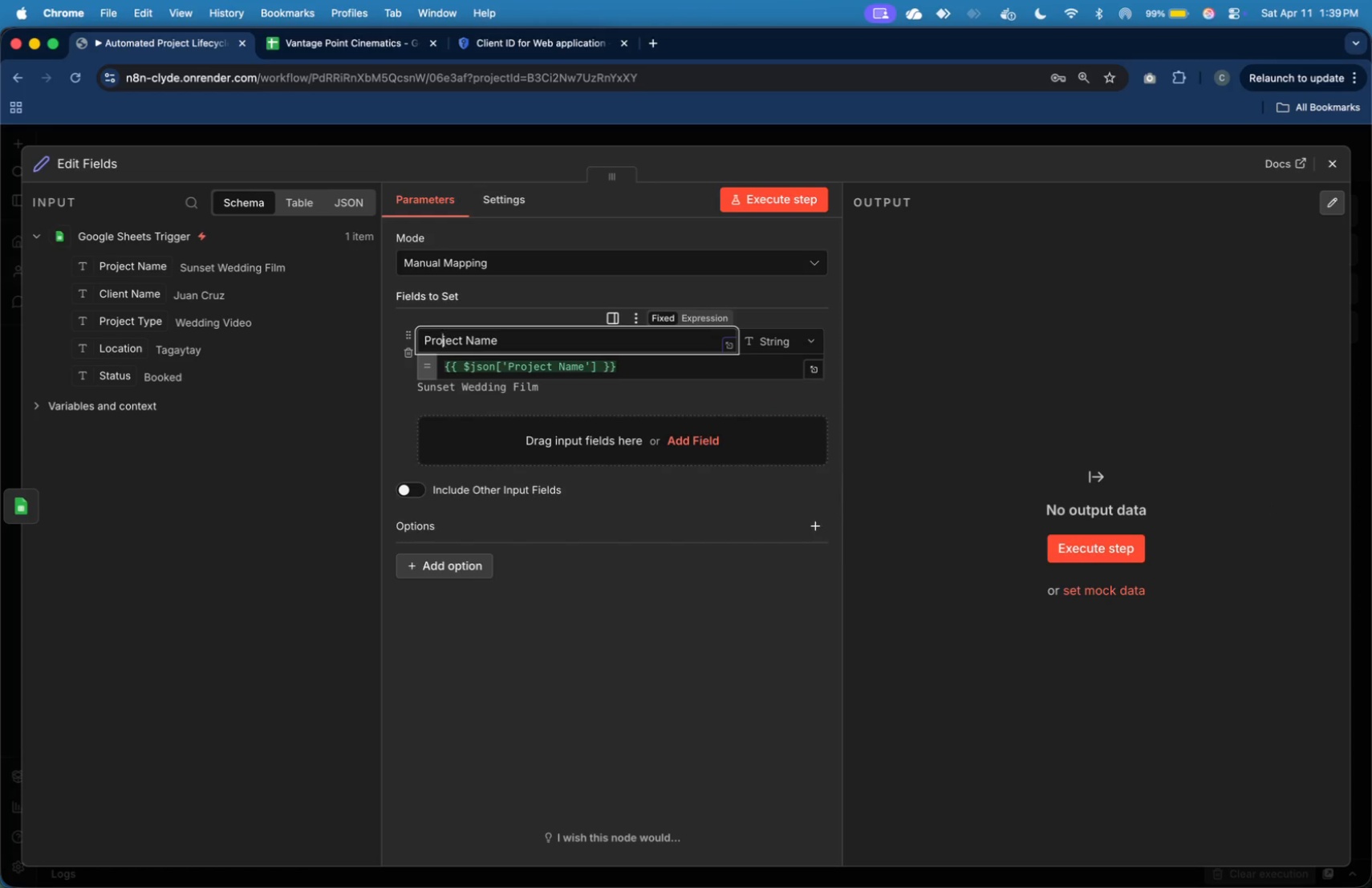 
key(ArrowLeft)
 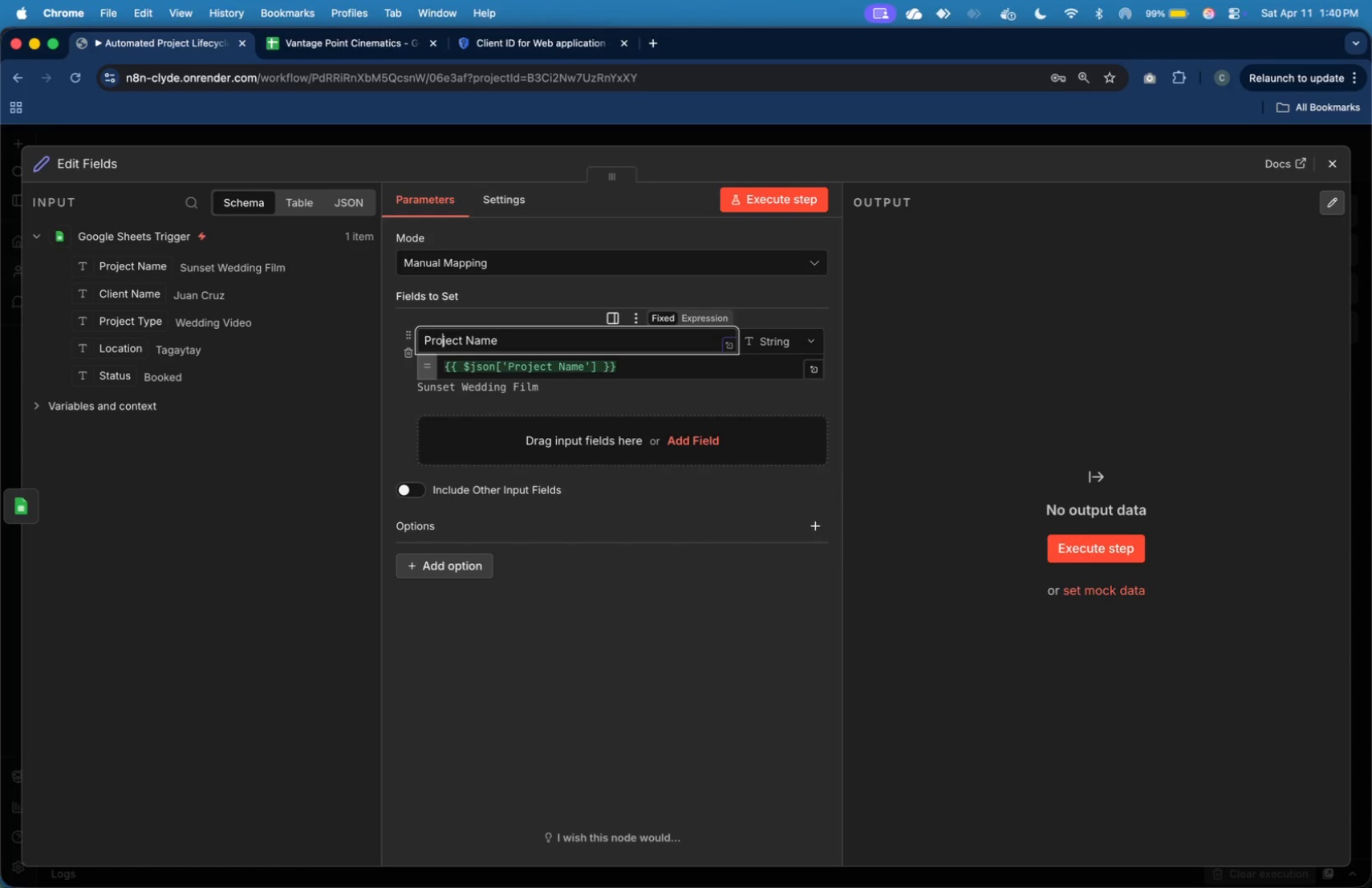 
key(ArrowLeft)
 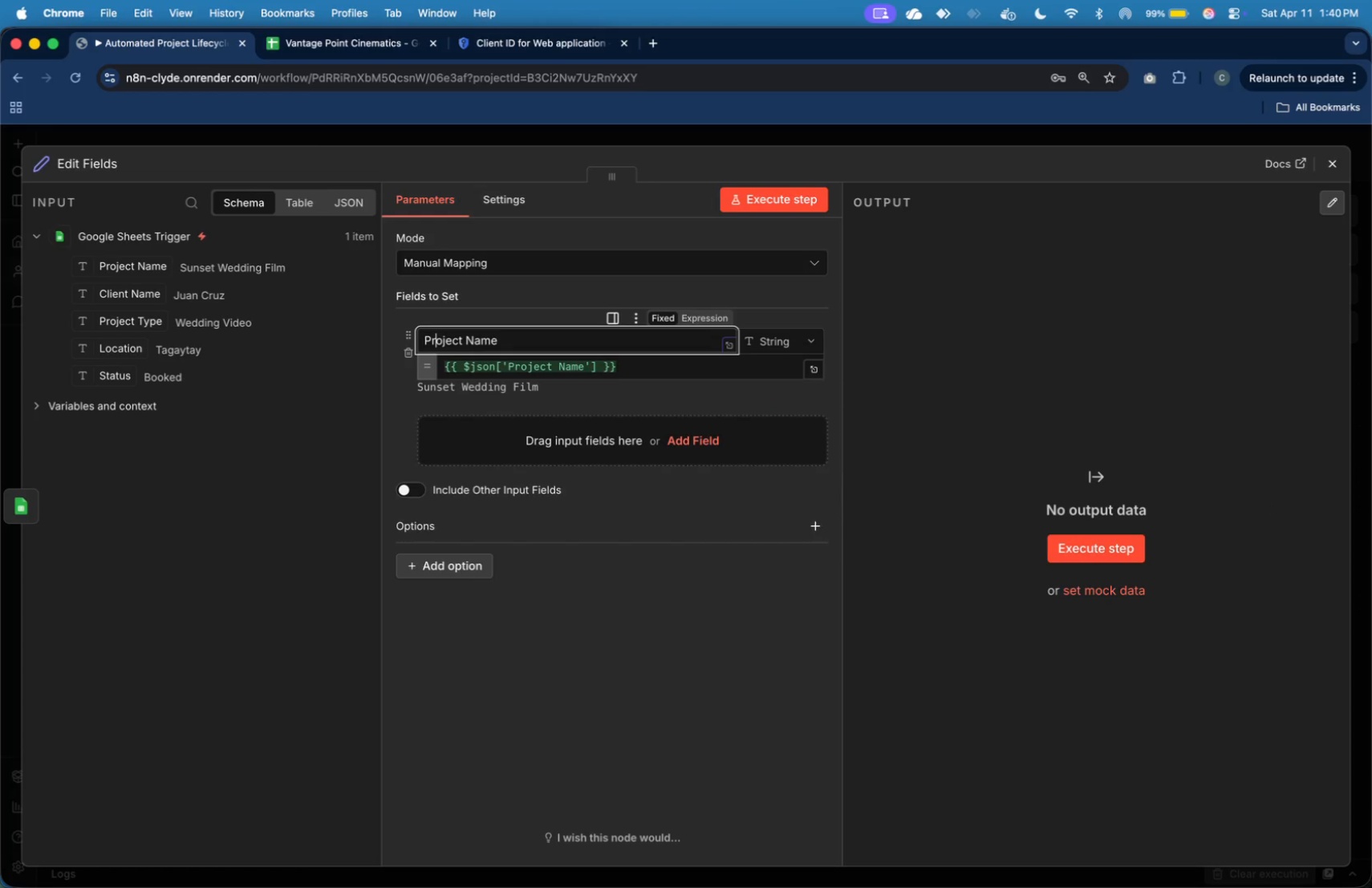 
key(ArrowLeft)
 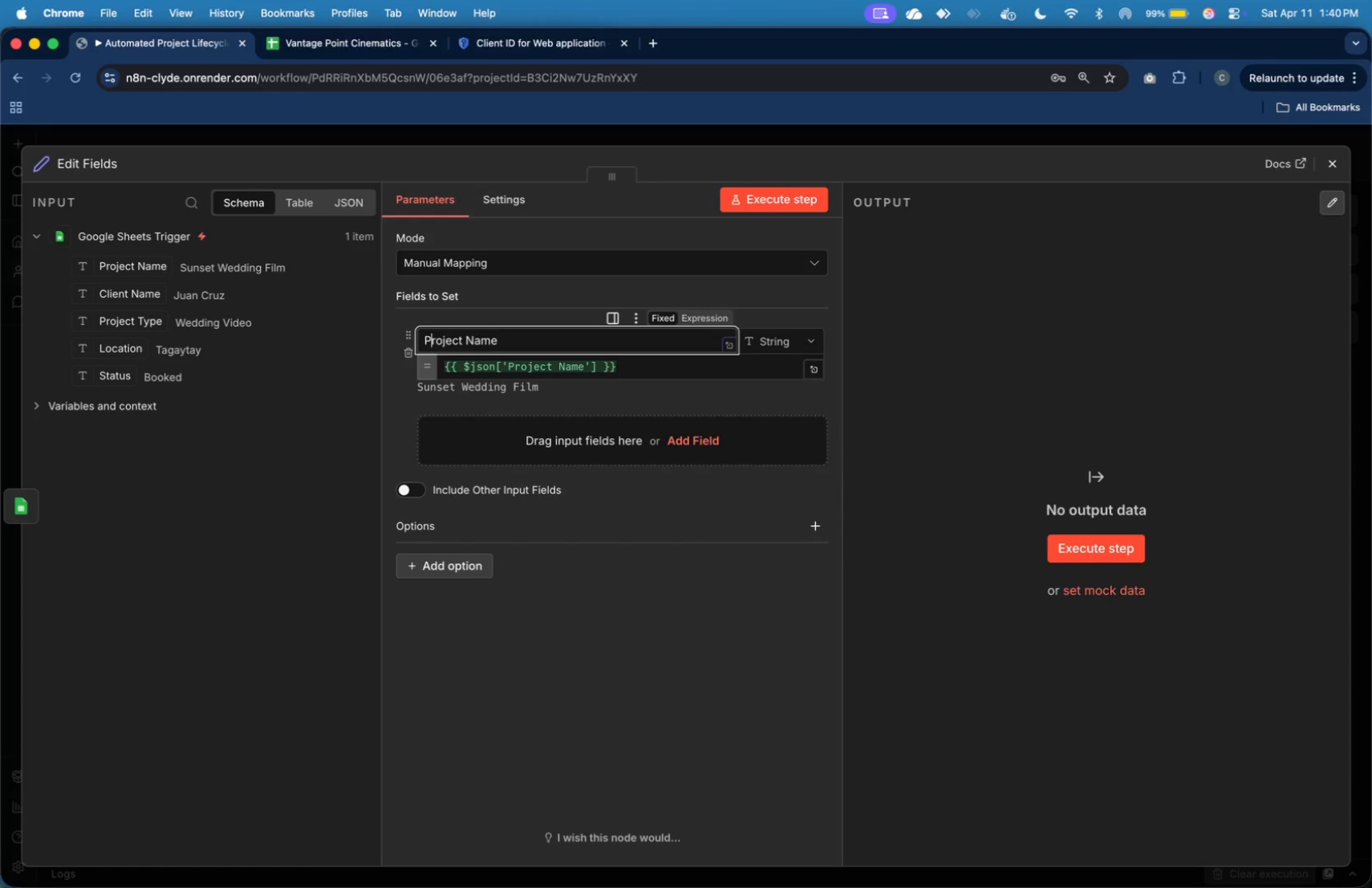 
key(ArrowLeft)
 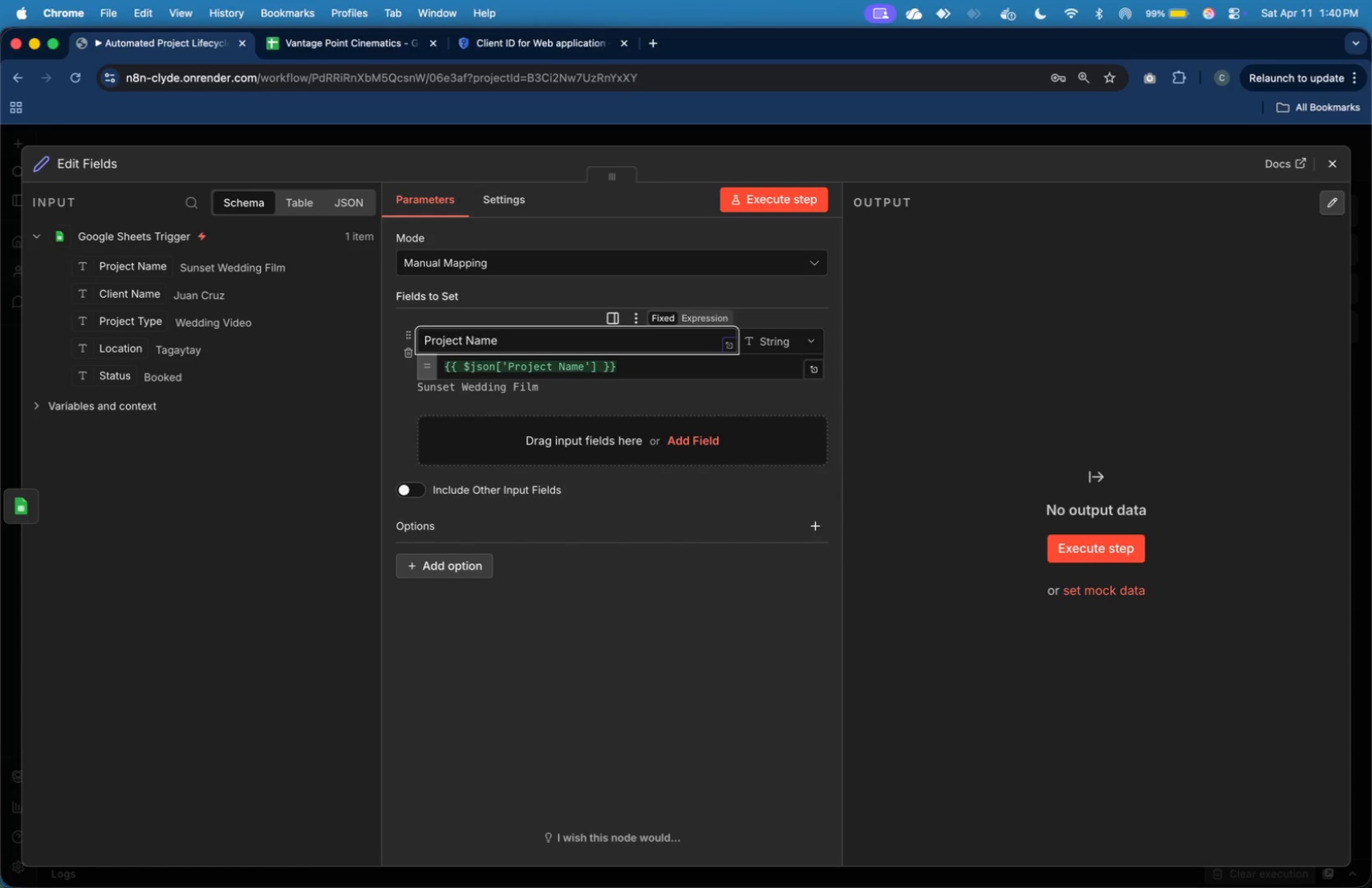 
key(Backspace)
 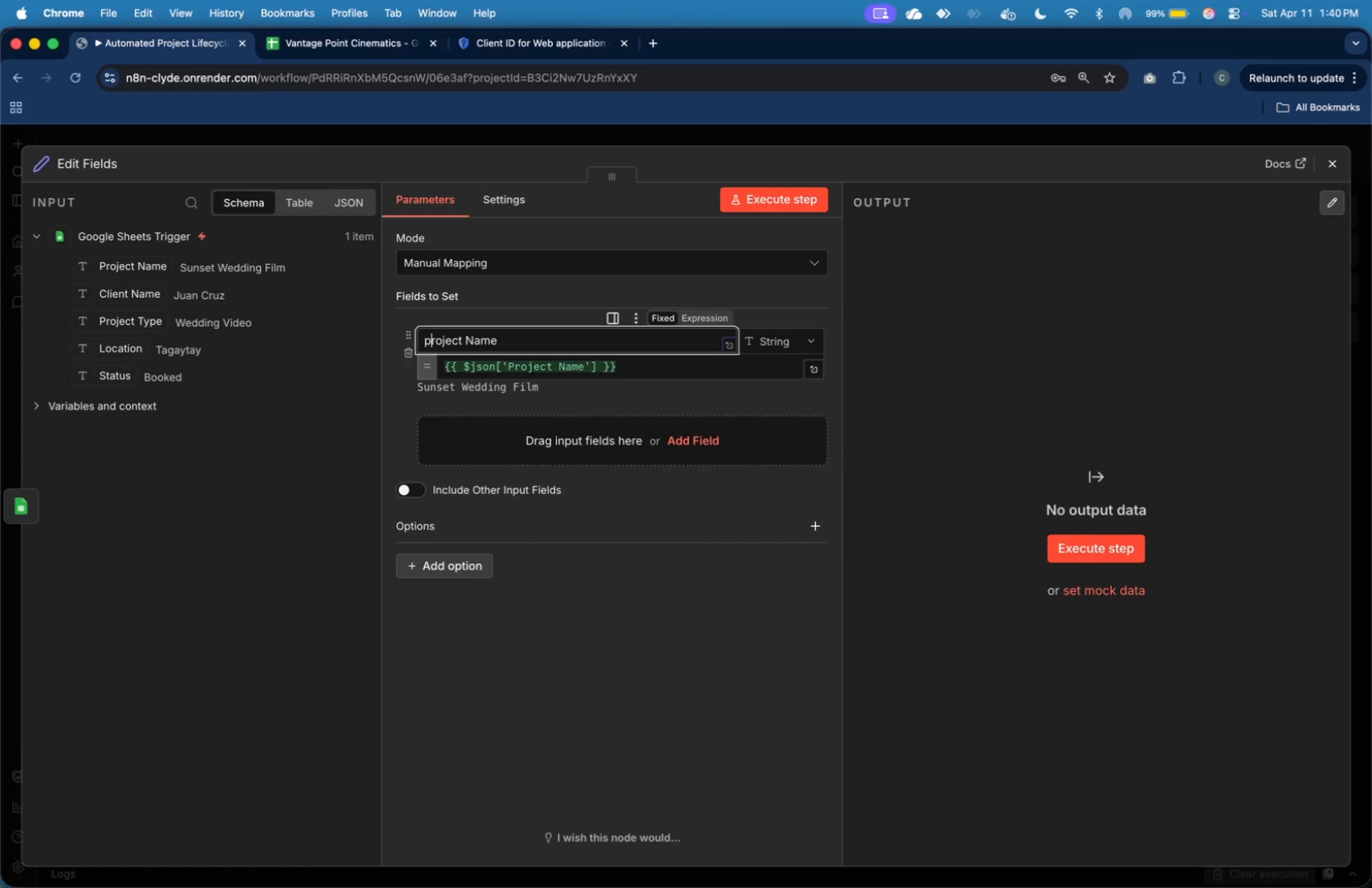 
key(P)
 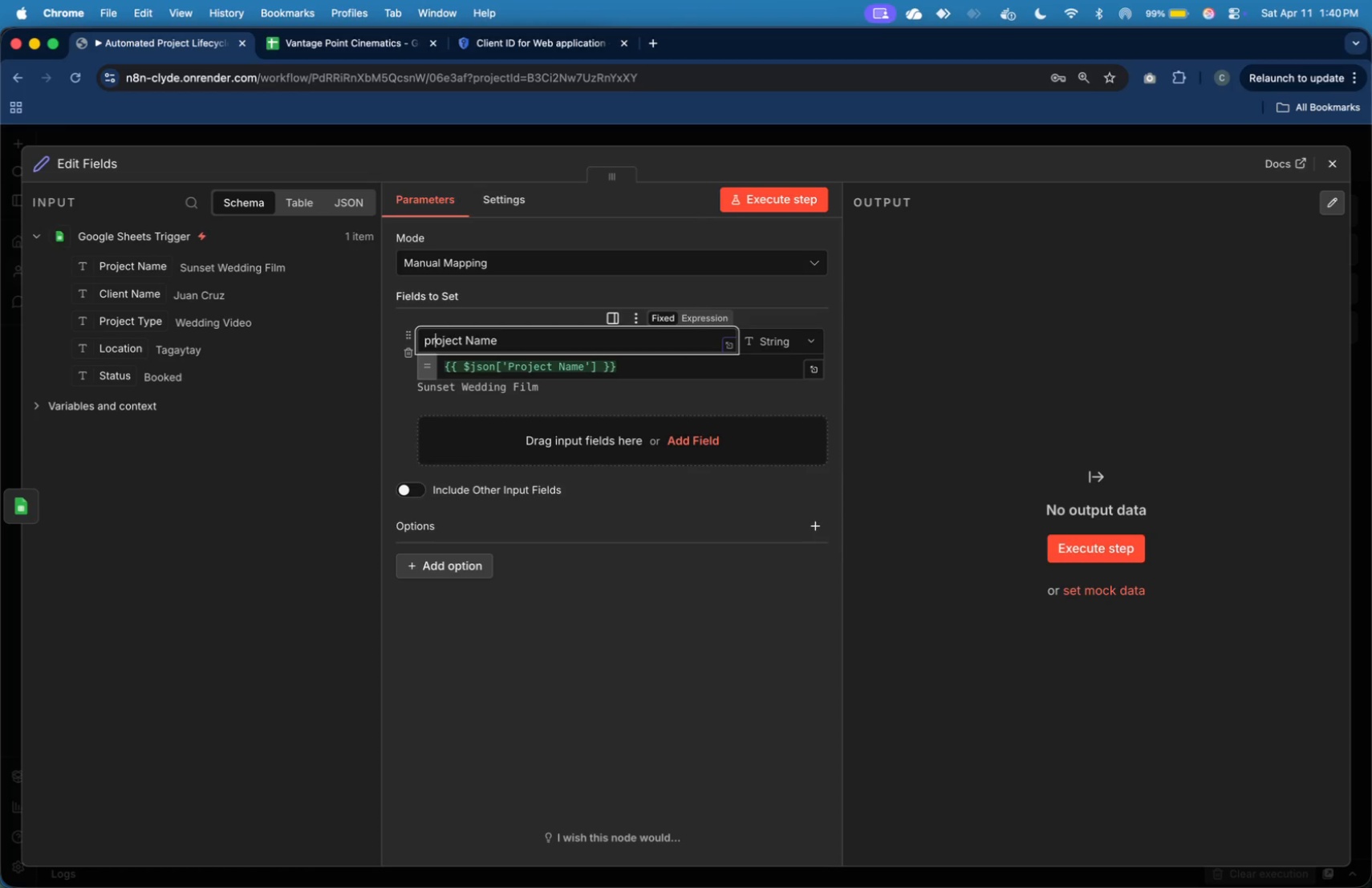 
key(ArrowRight)
 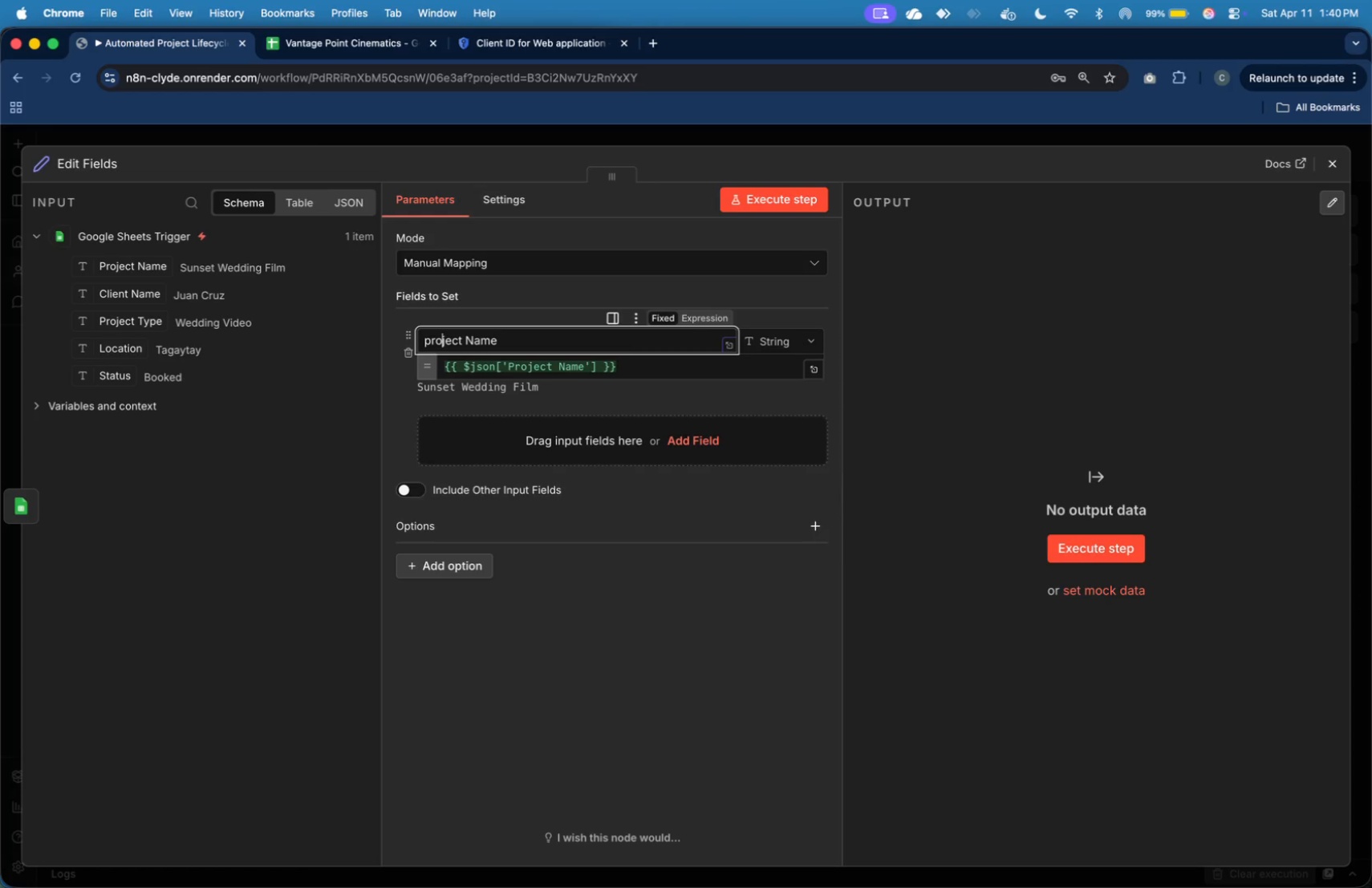 
key(ArrowRight)
 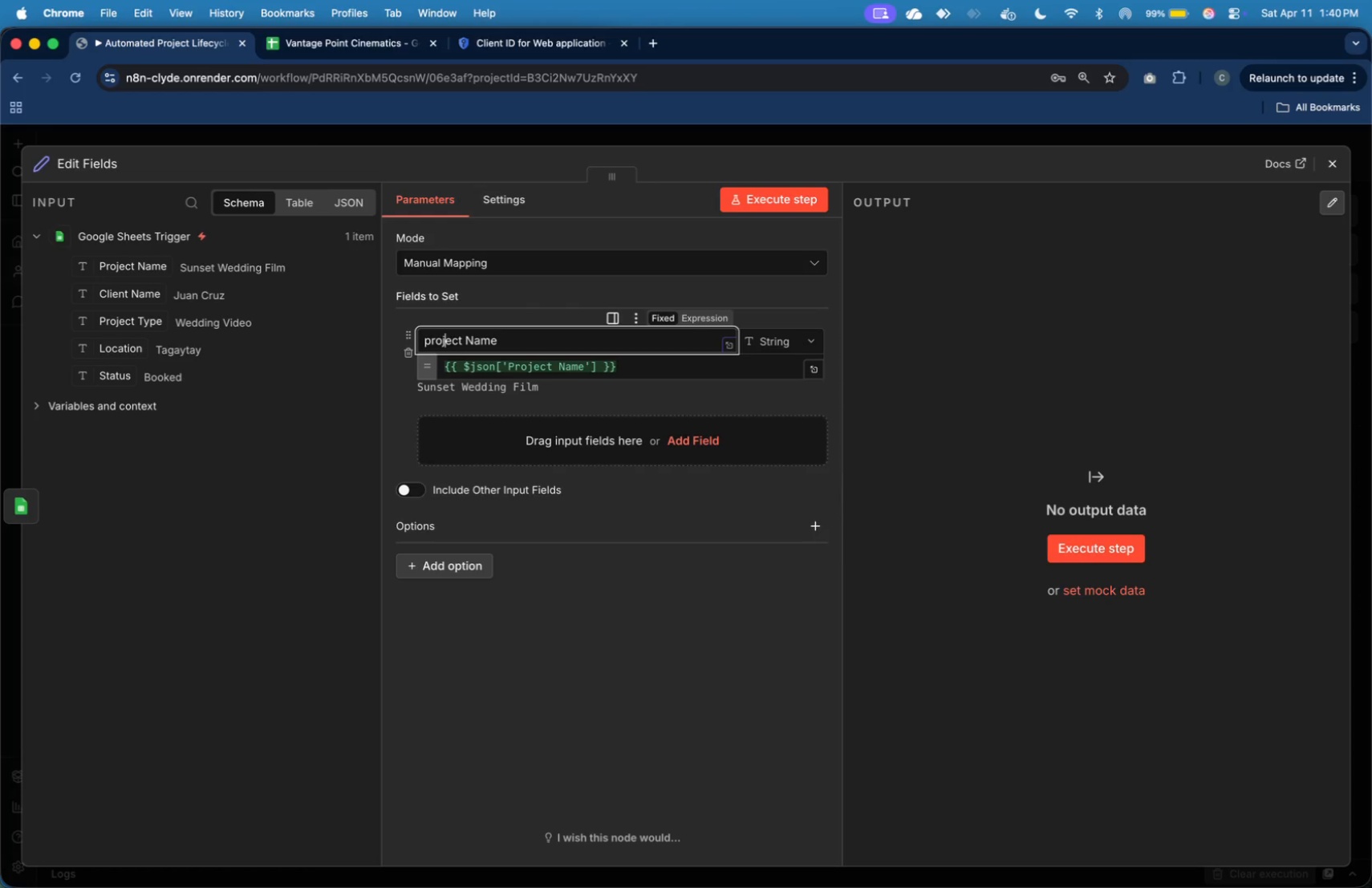 
key(ArrowRight)
 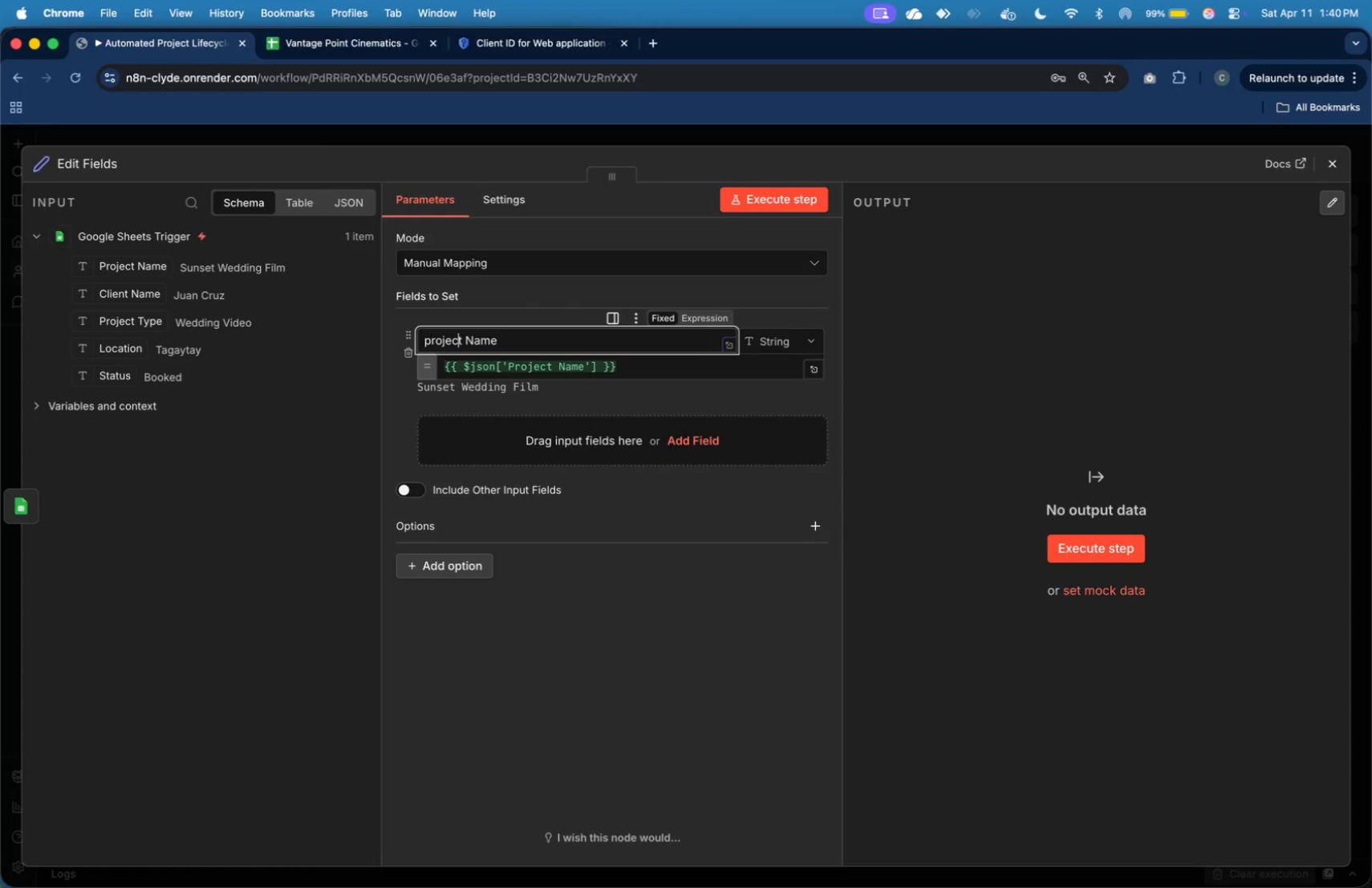 
key(ArrowRight)
 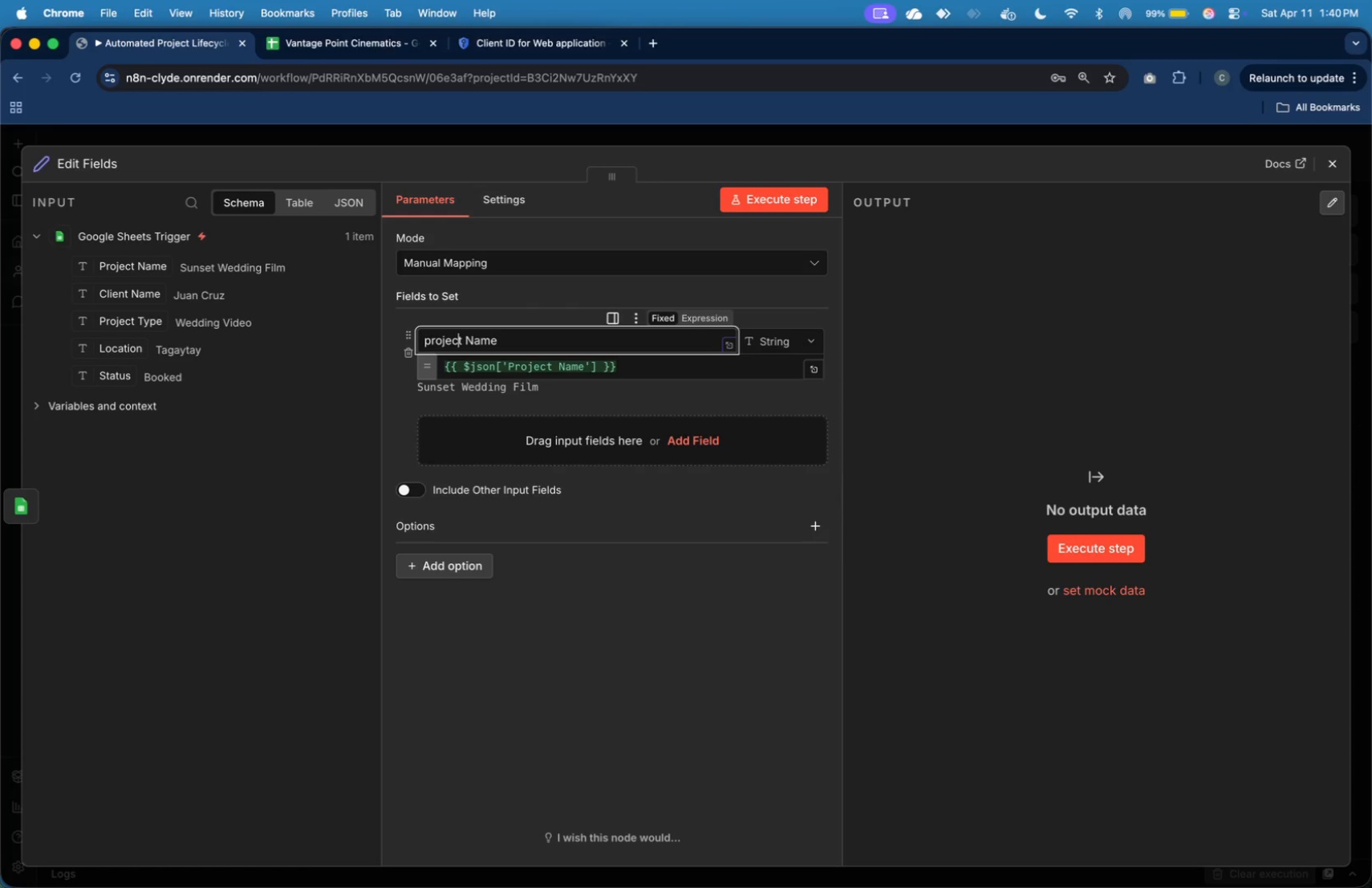 
key(ArrowRight)
 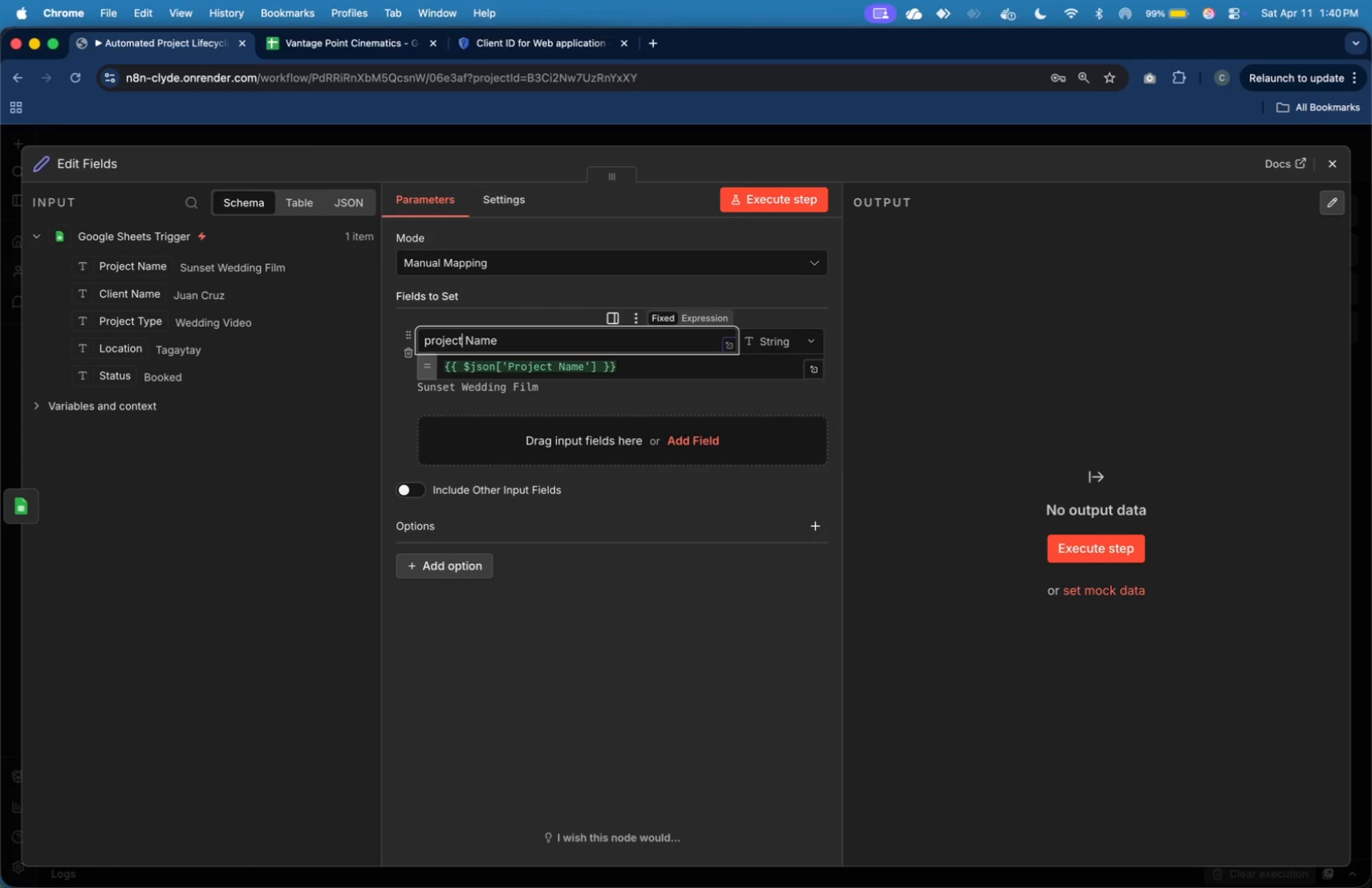 
key(ArrowRight)
 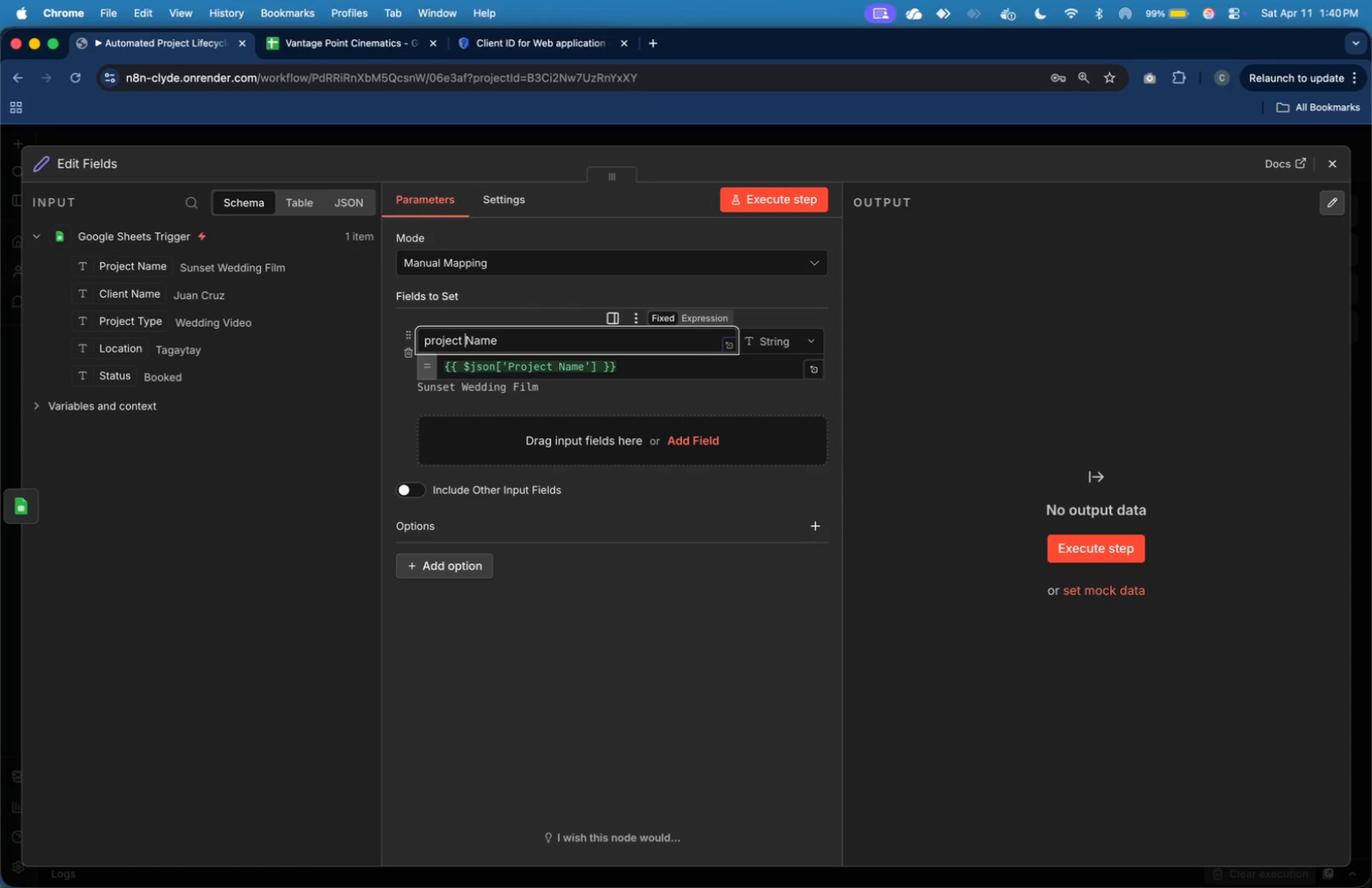 
key(ArrowRight)
 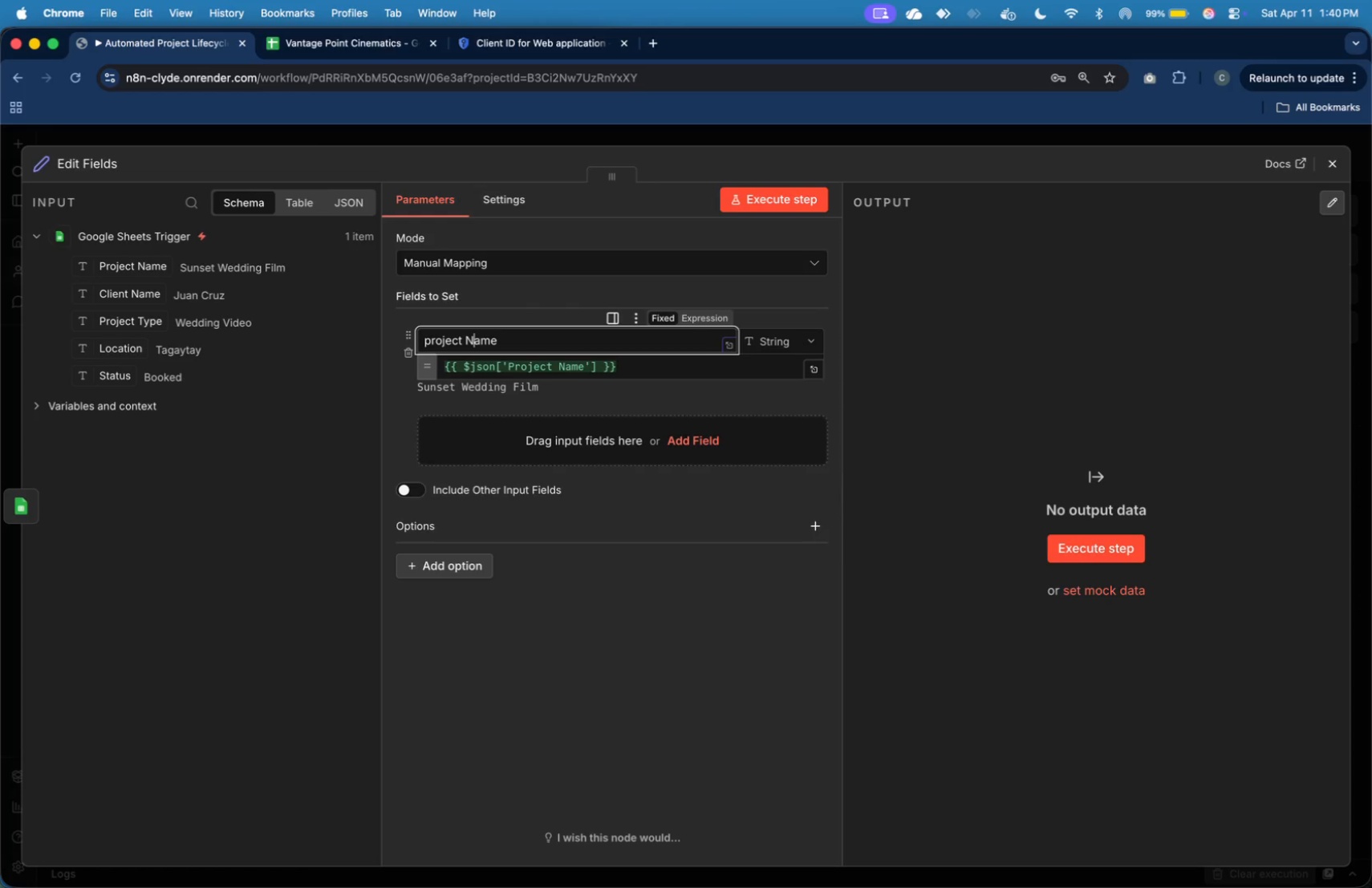 
key(ArrowRight)
 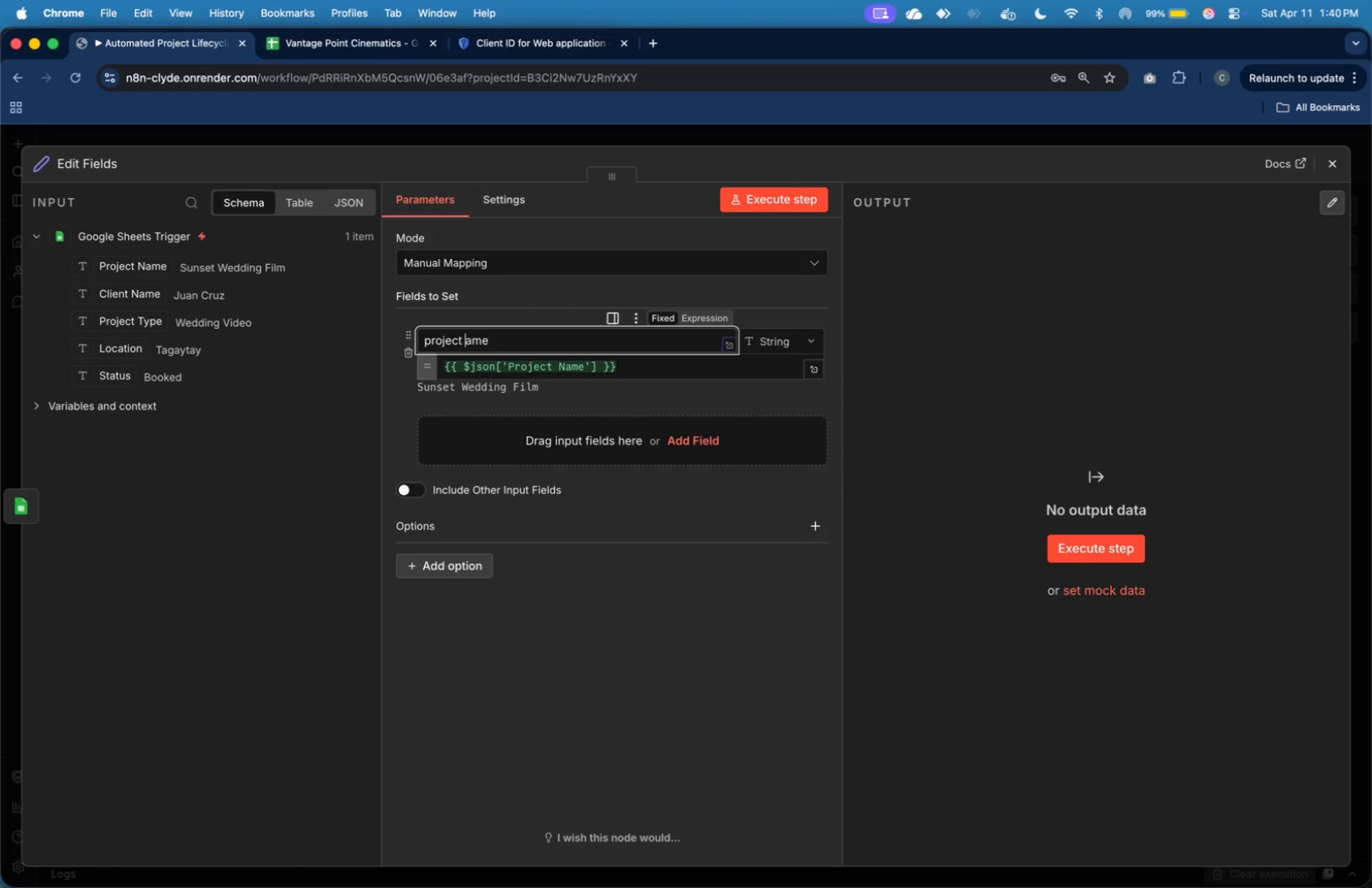 
key(Backspace)
 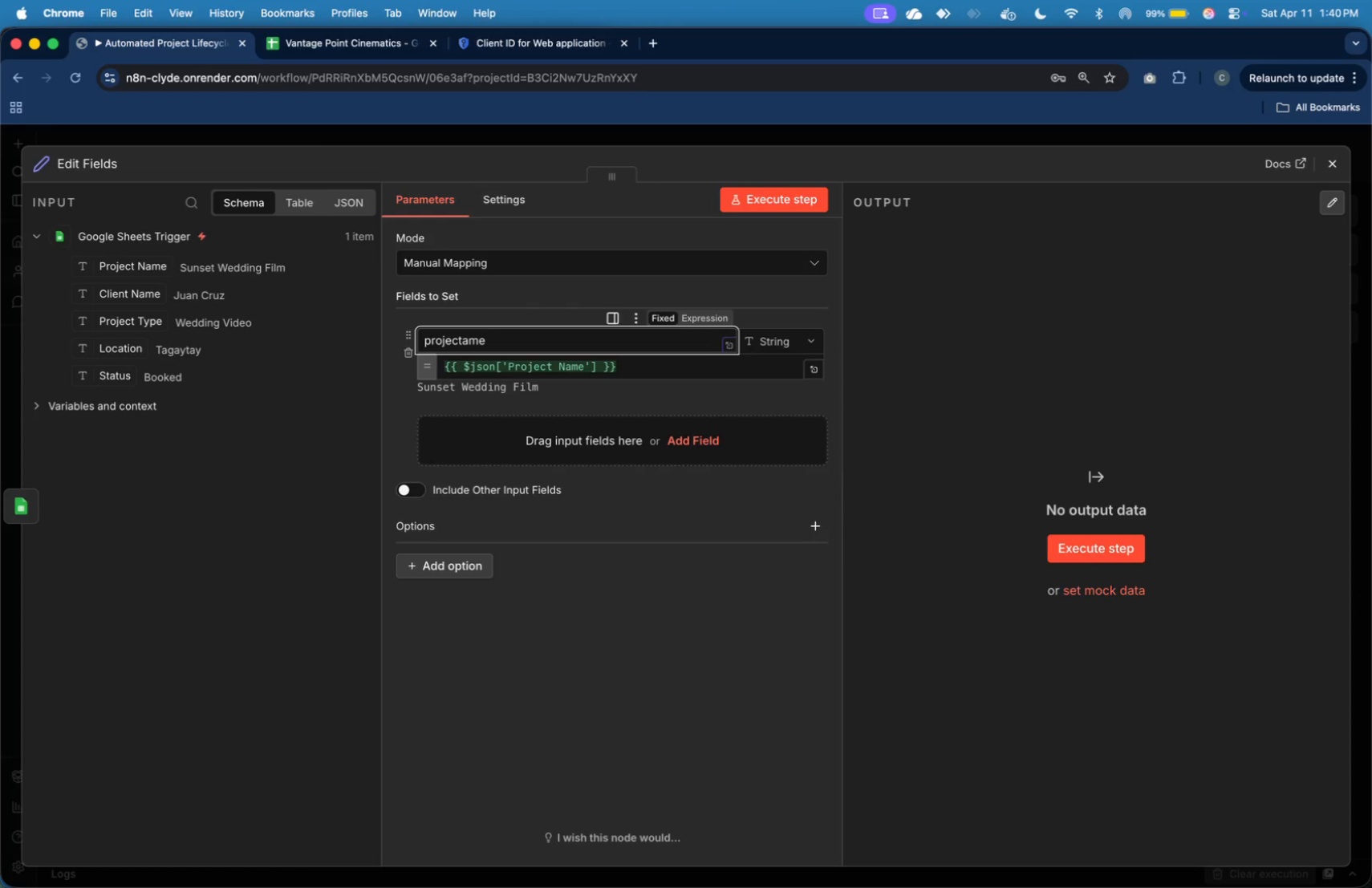 
key(Backspace)
 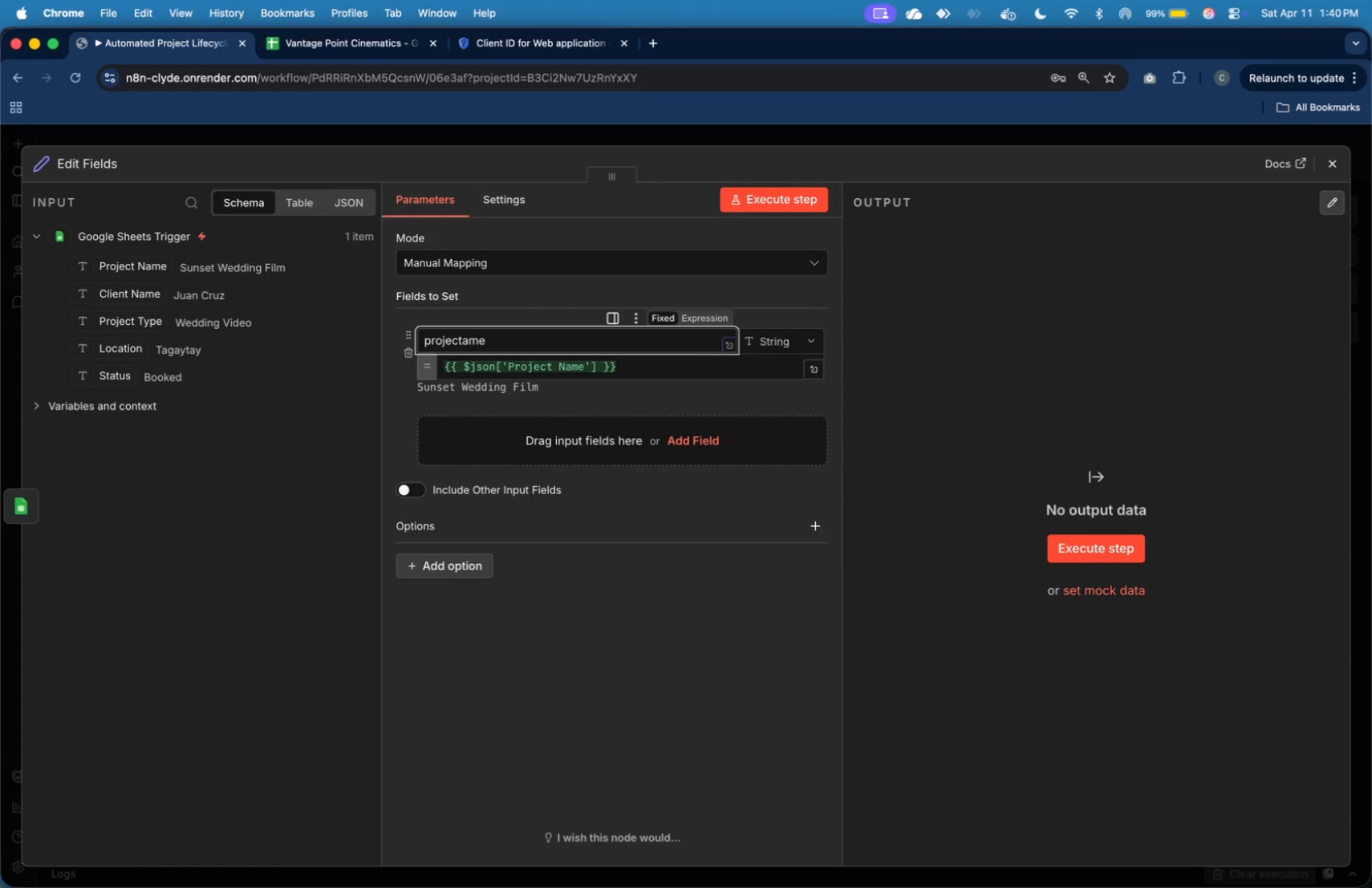 
key(Shift+Minus)
 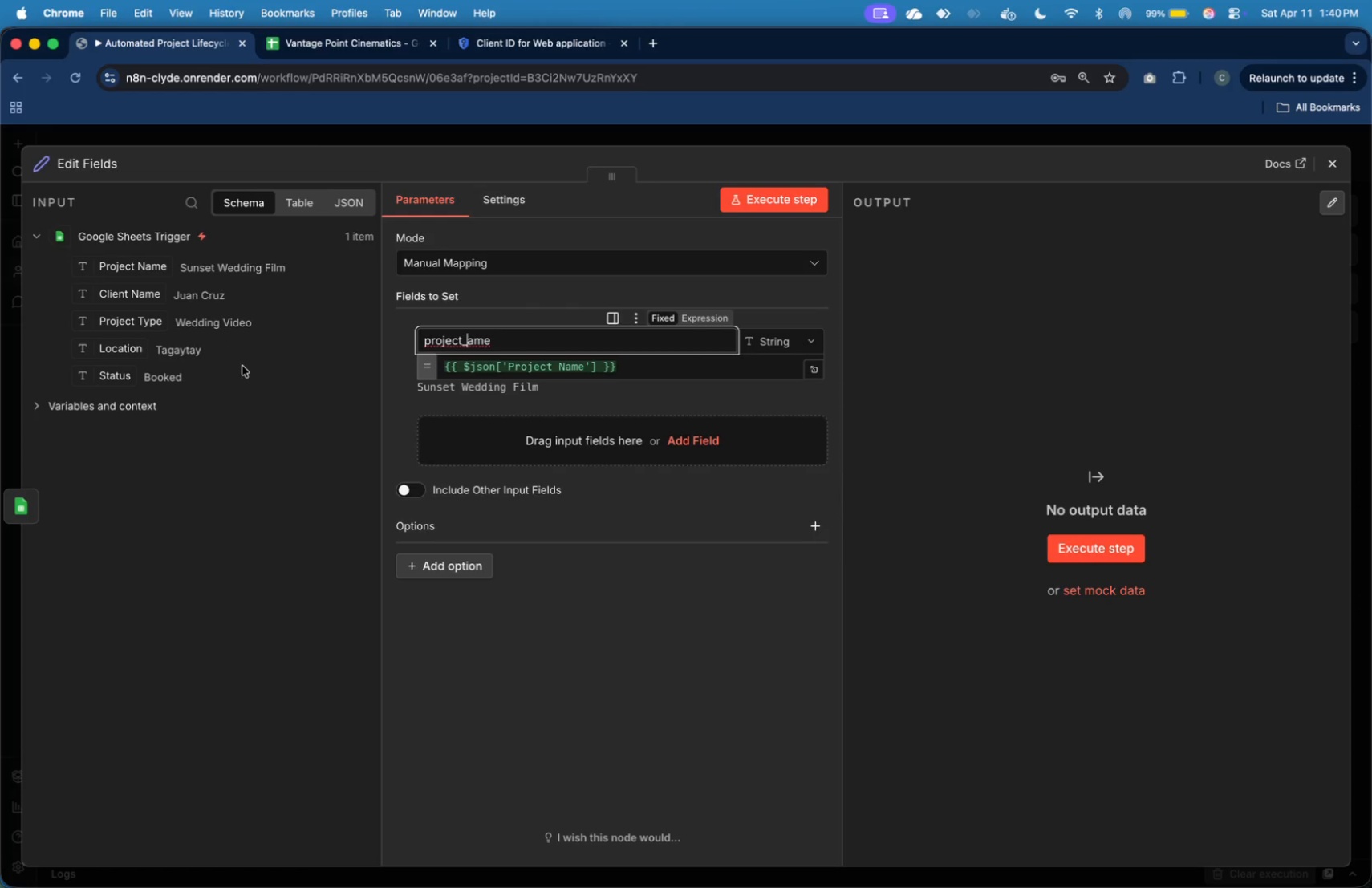 
left_click([338, 495])
 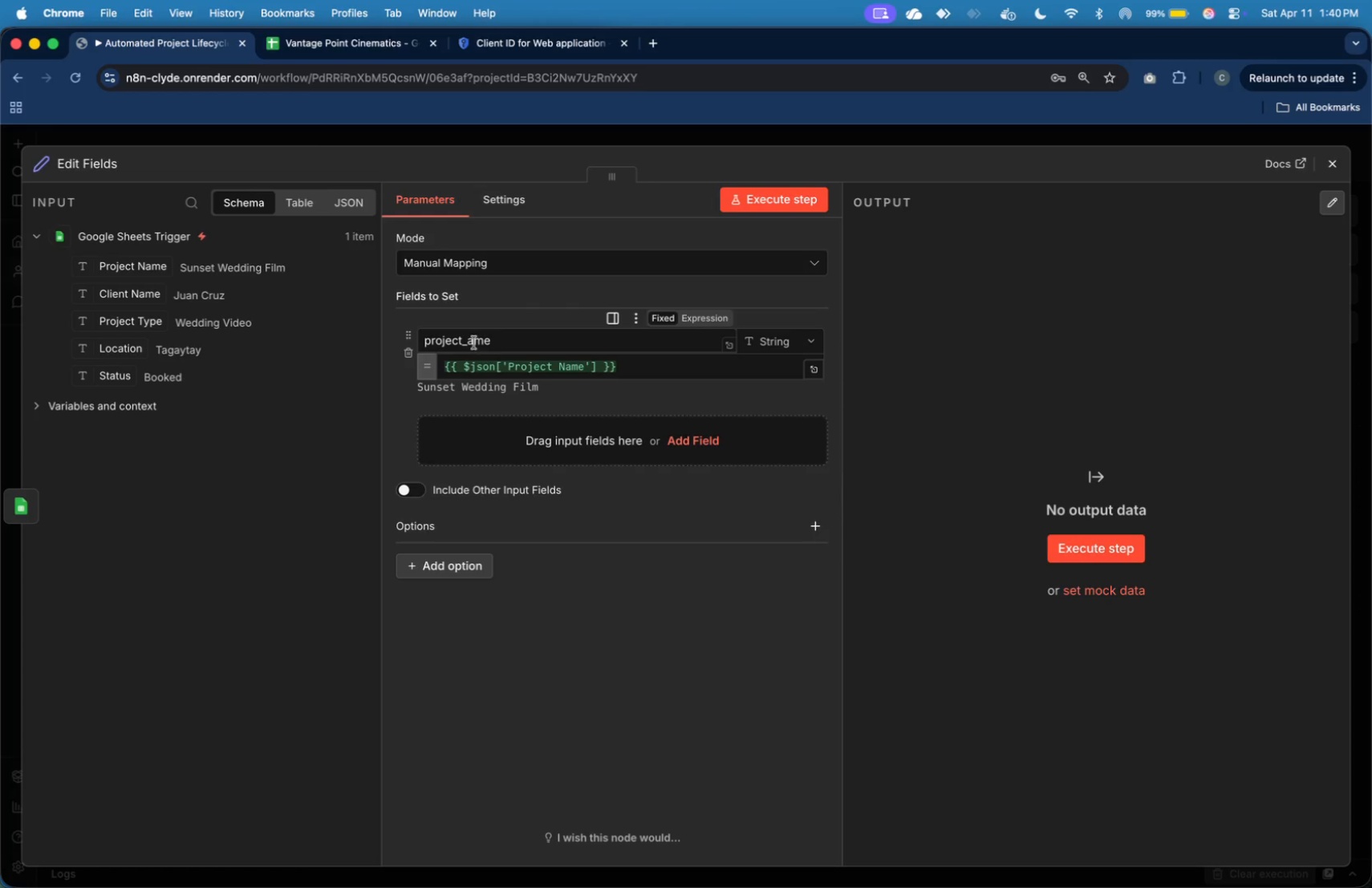 
left_click([470, 339])
 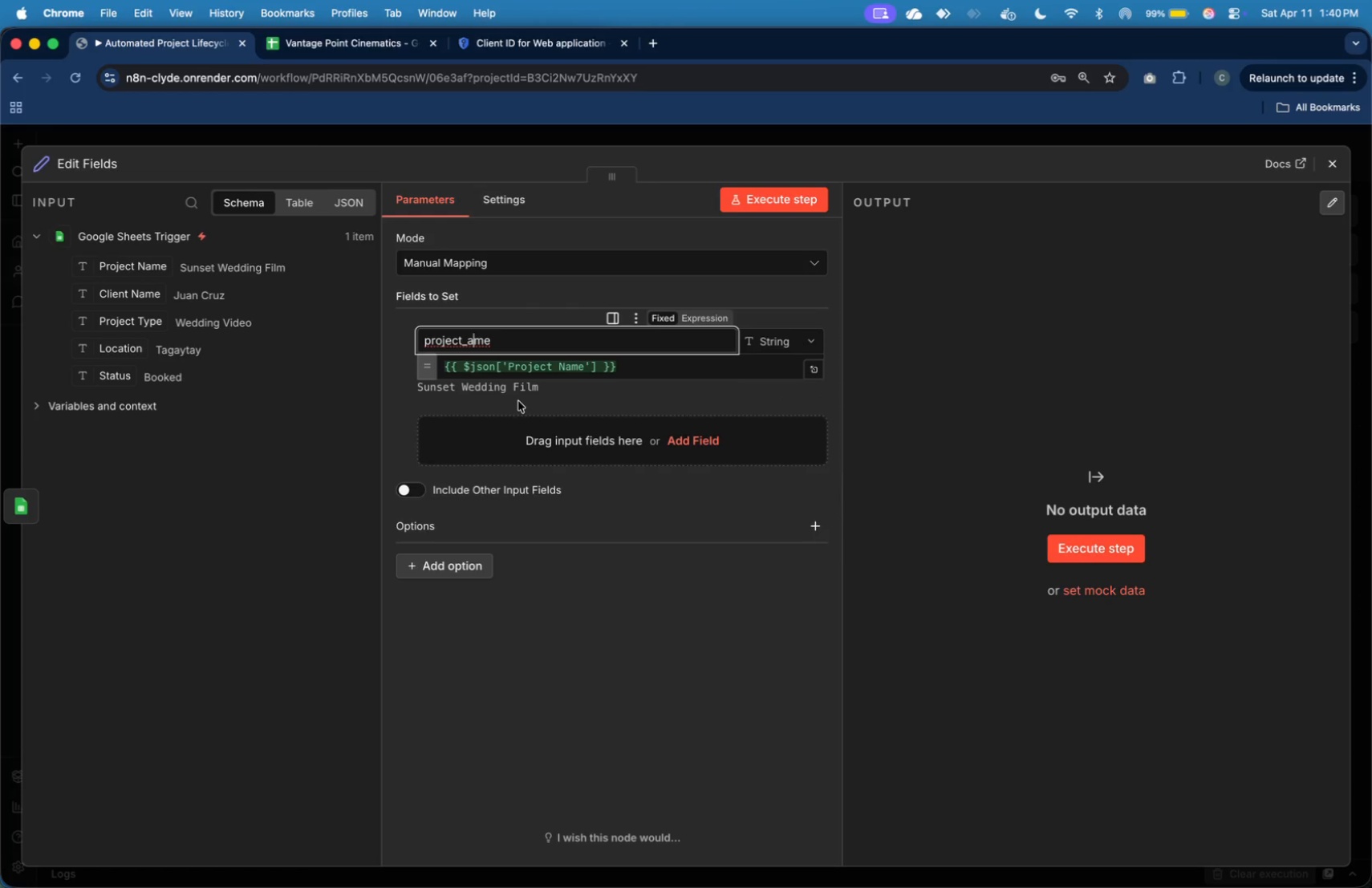 
key(ArrowLeft)
 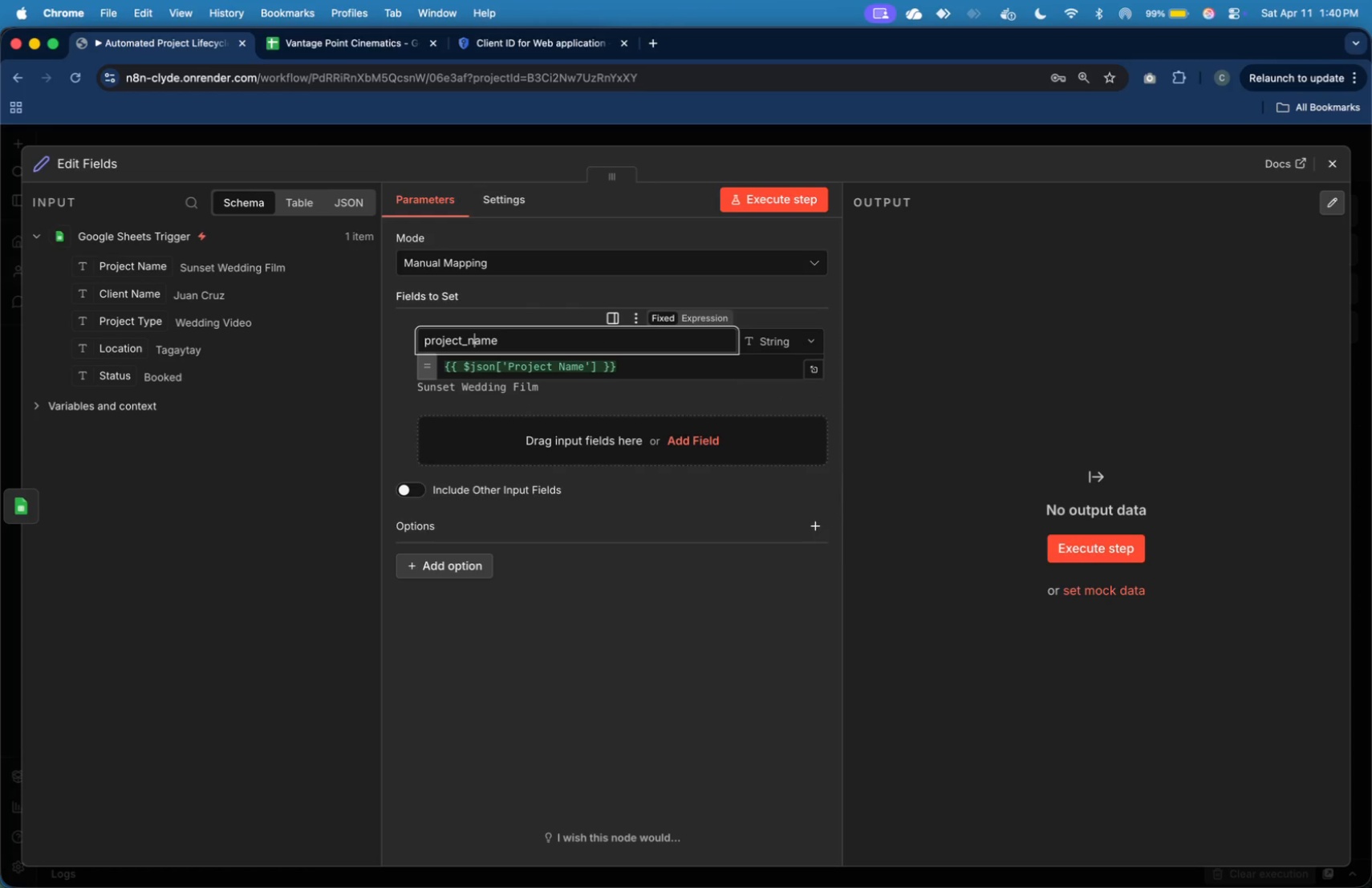 
key(N)
 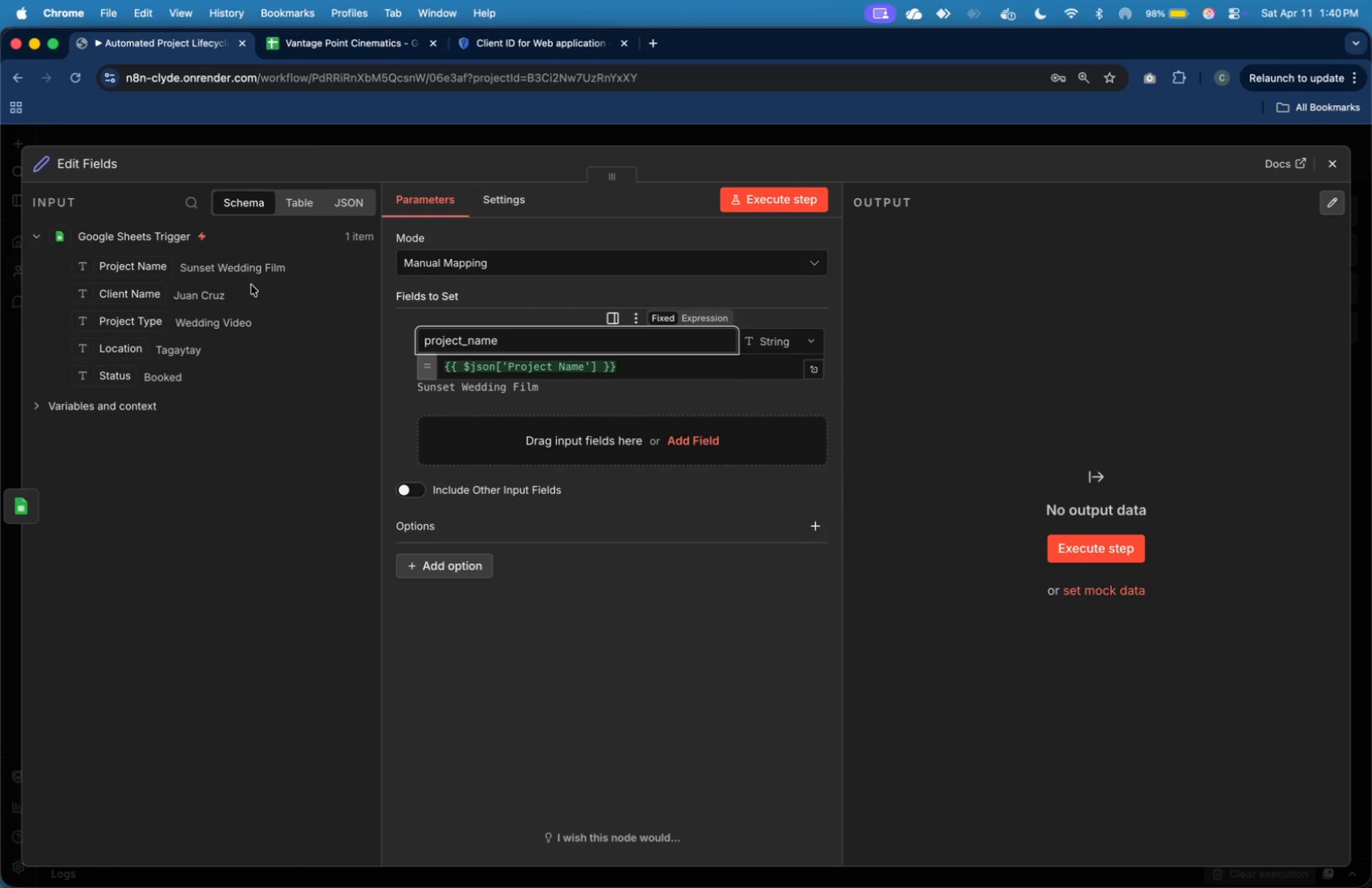 
left_click_drag(start_coordinate=[151, 295], to_coordinate=[555, 440])
 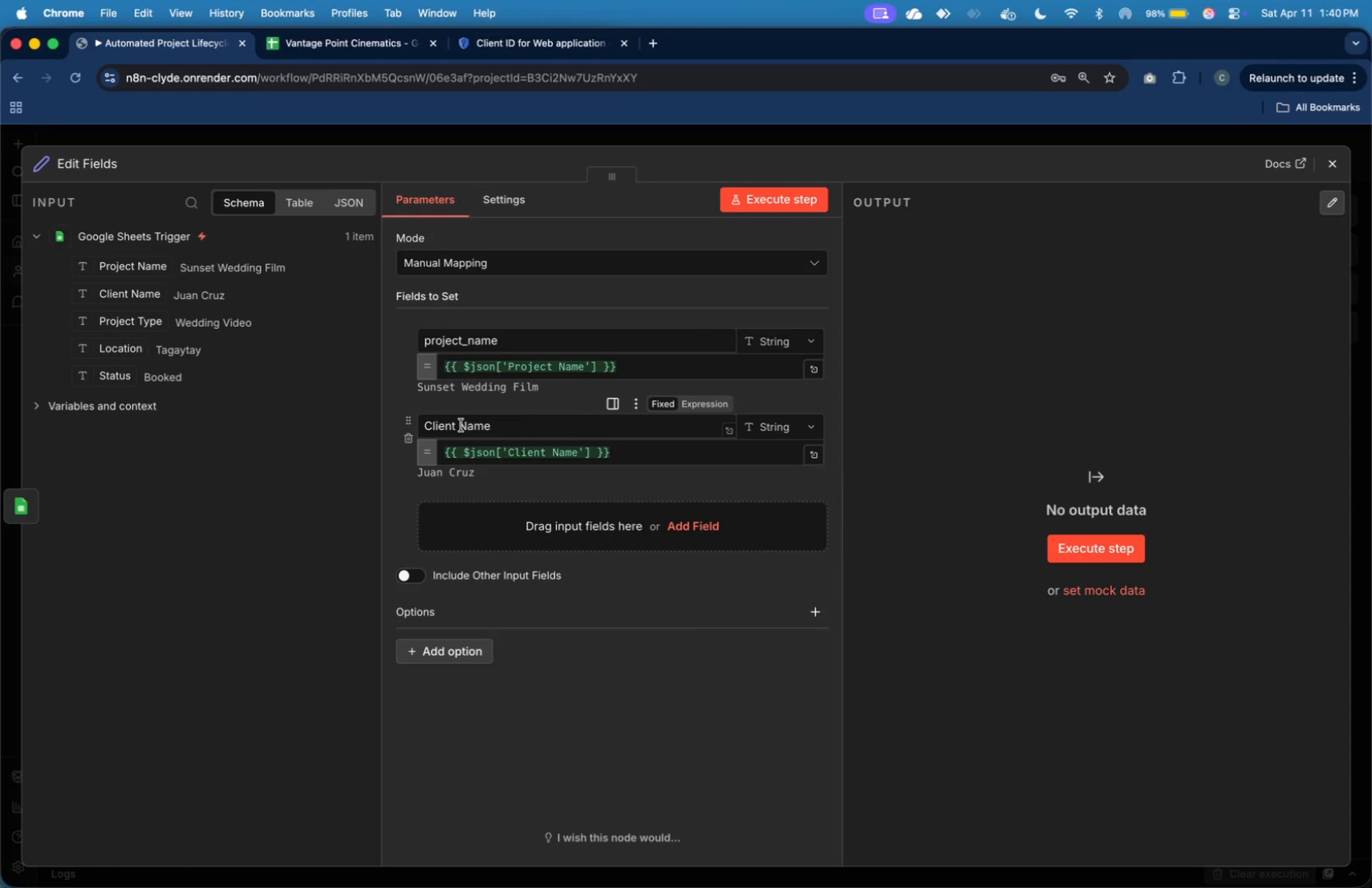 
left_click([461, 424])
 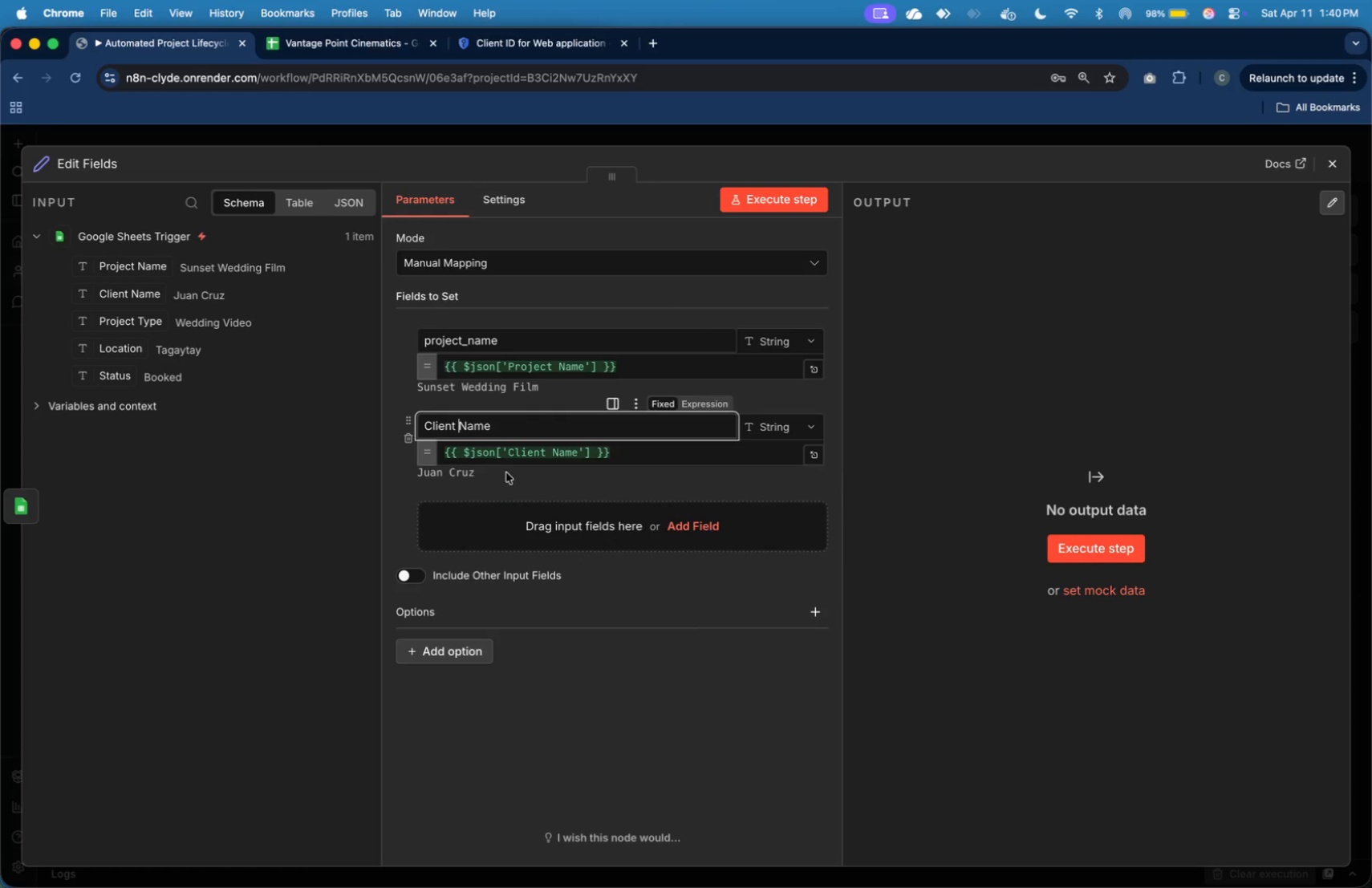 
key(ArrowRight)
 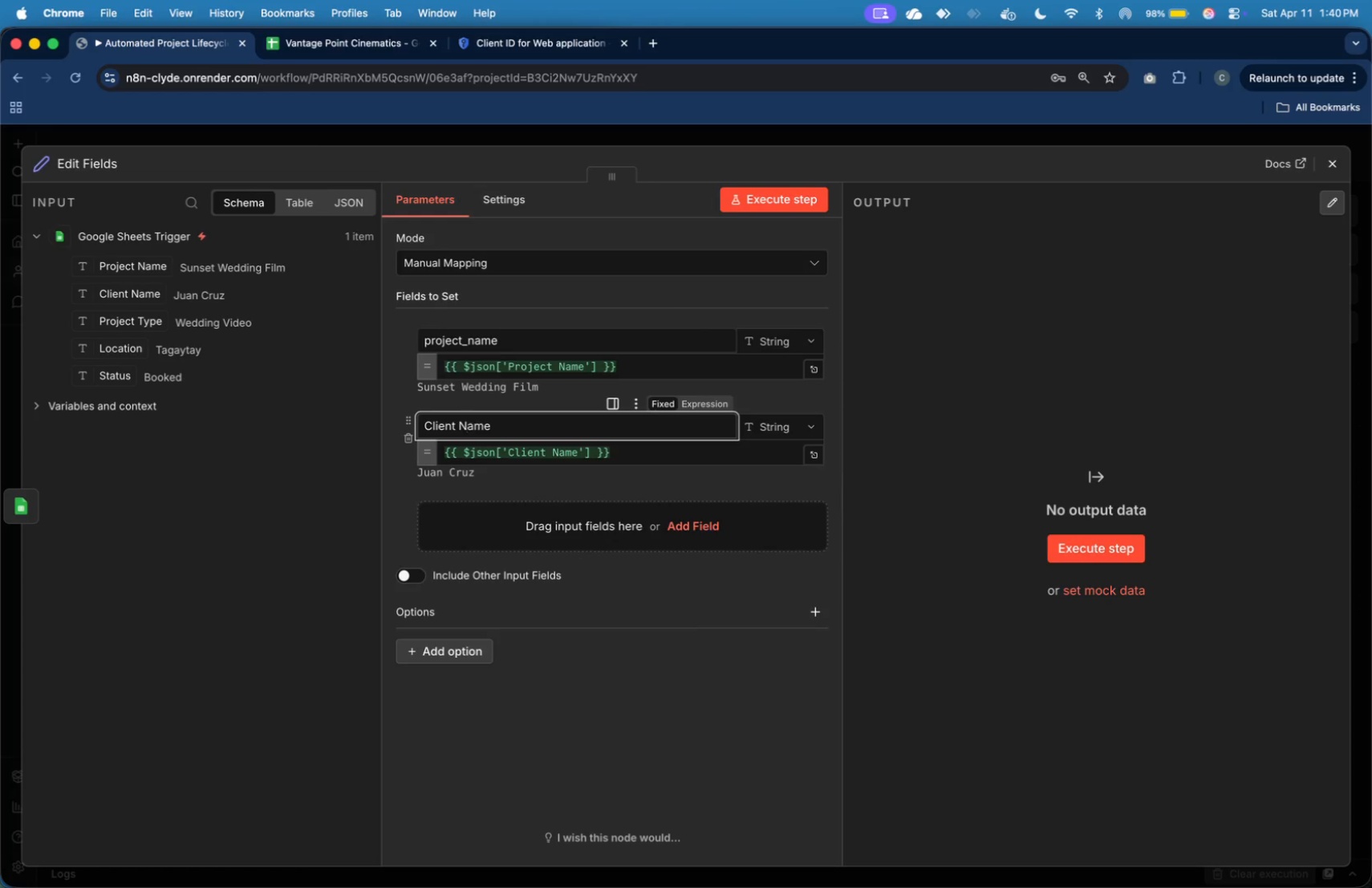 
key(Backspace)
 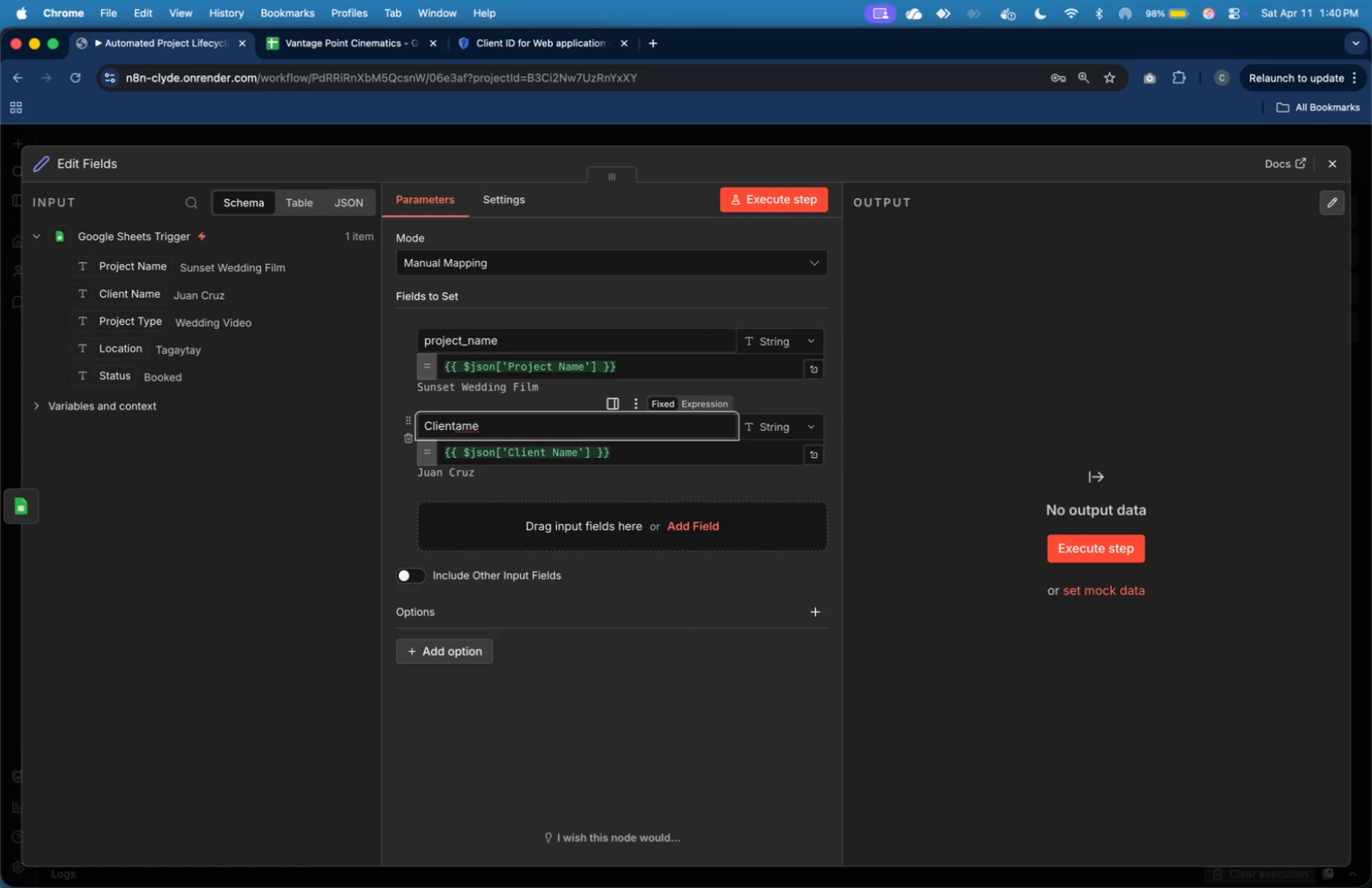 
key(Backspace)
 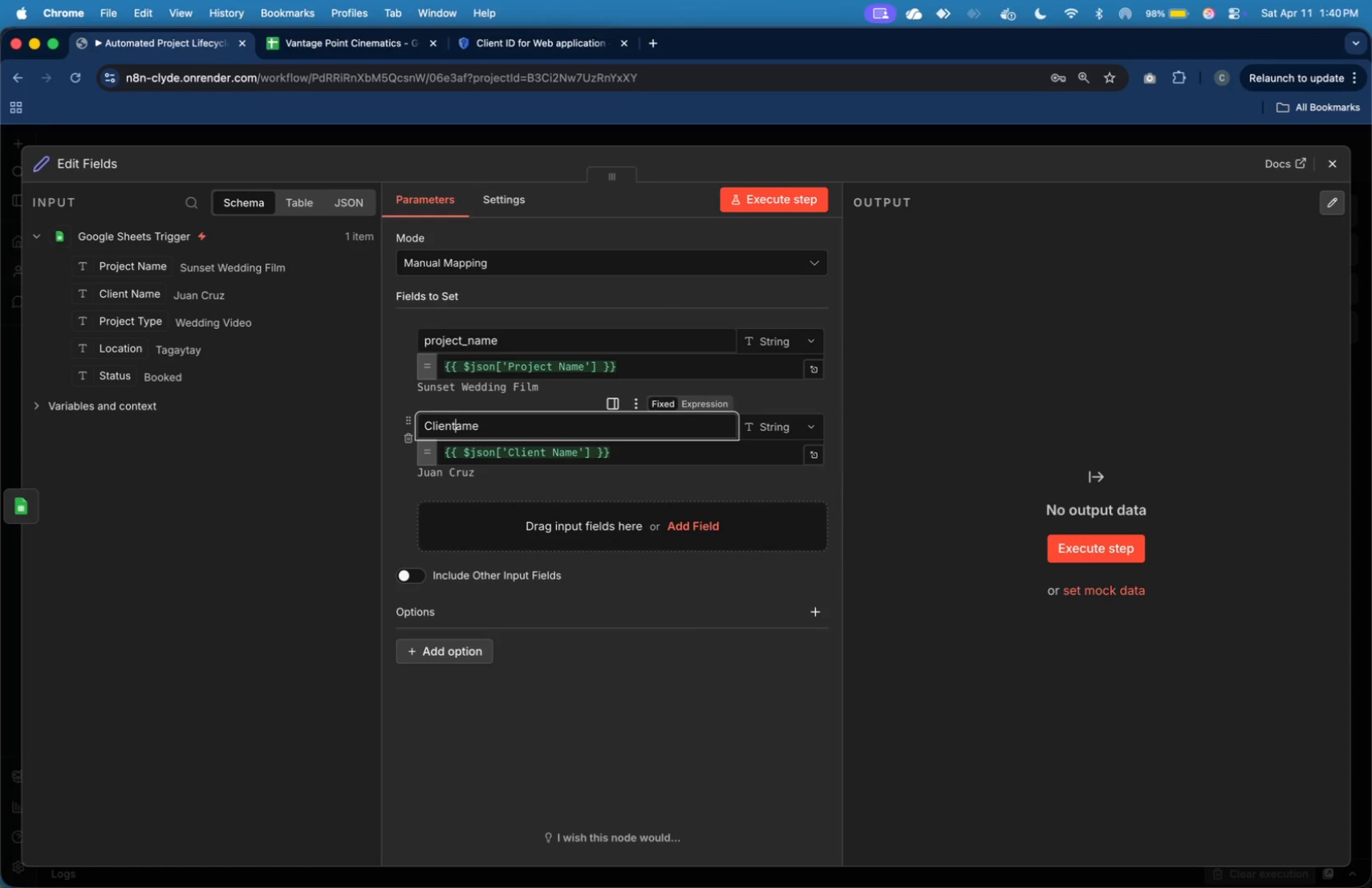 
key(Shift+Minus)
 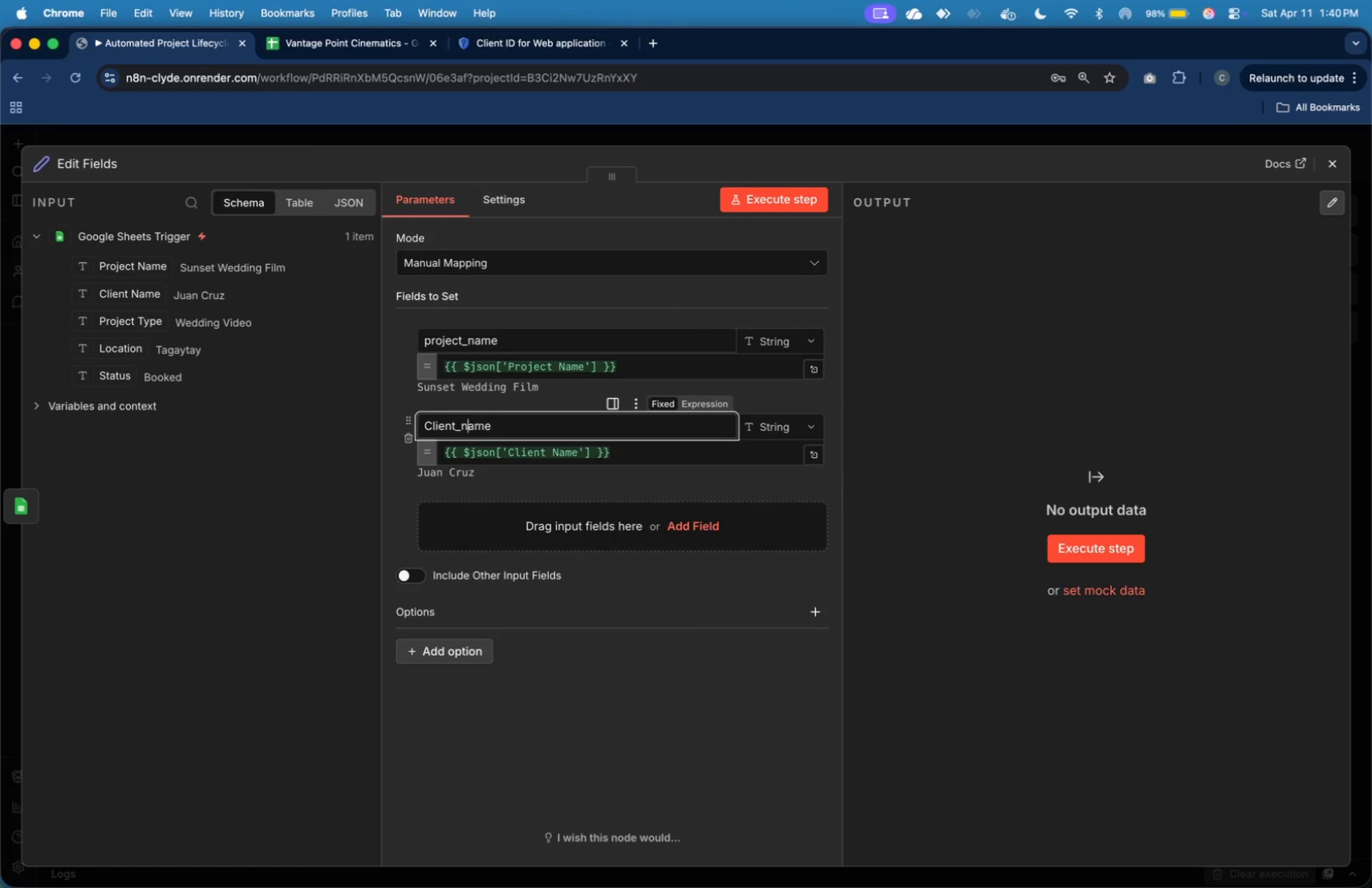 
key(N)
 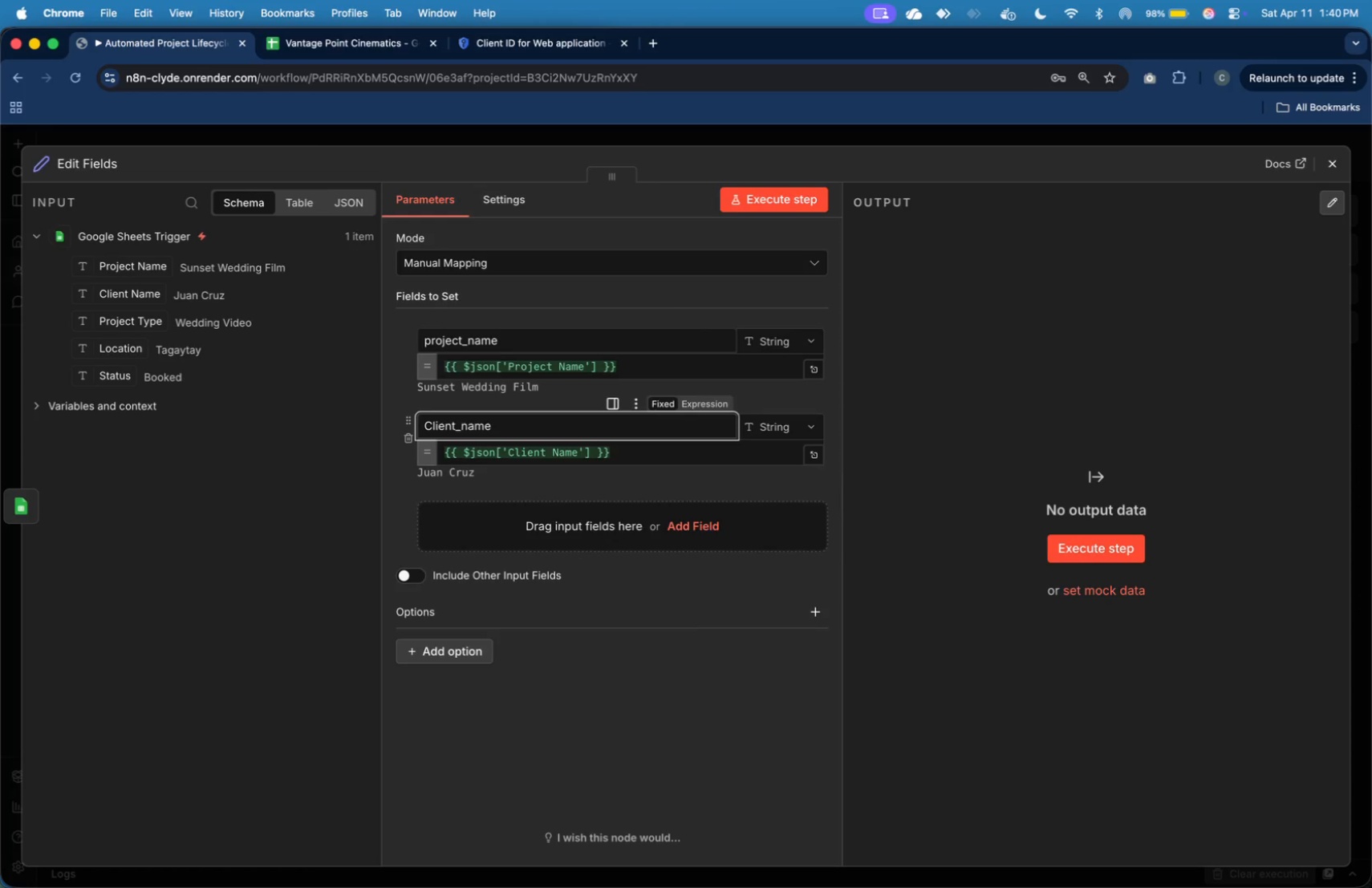 
key(ArrowUp)
 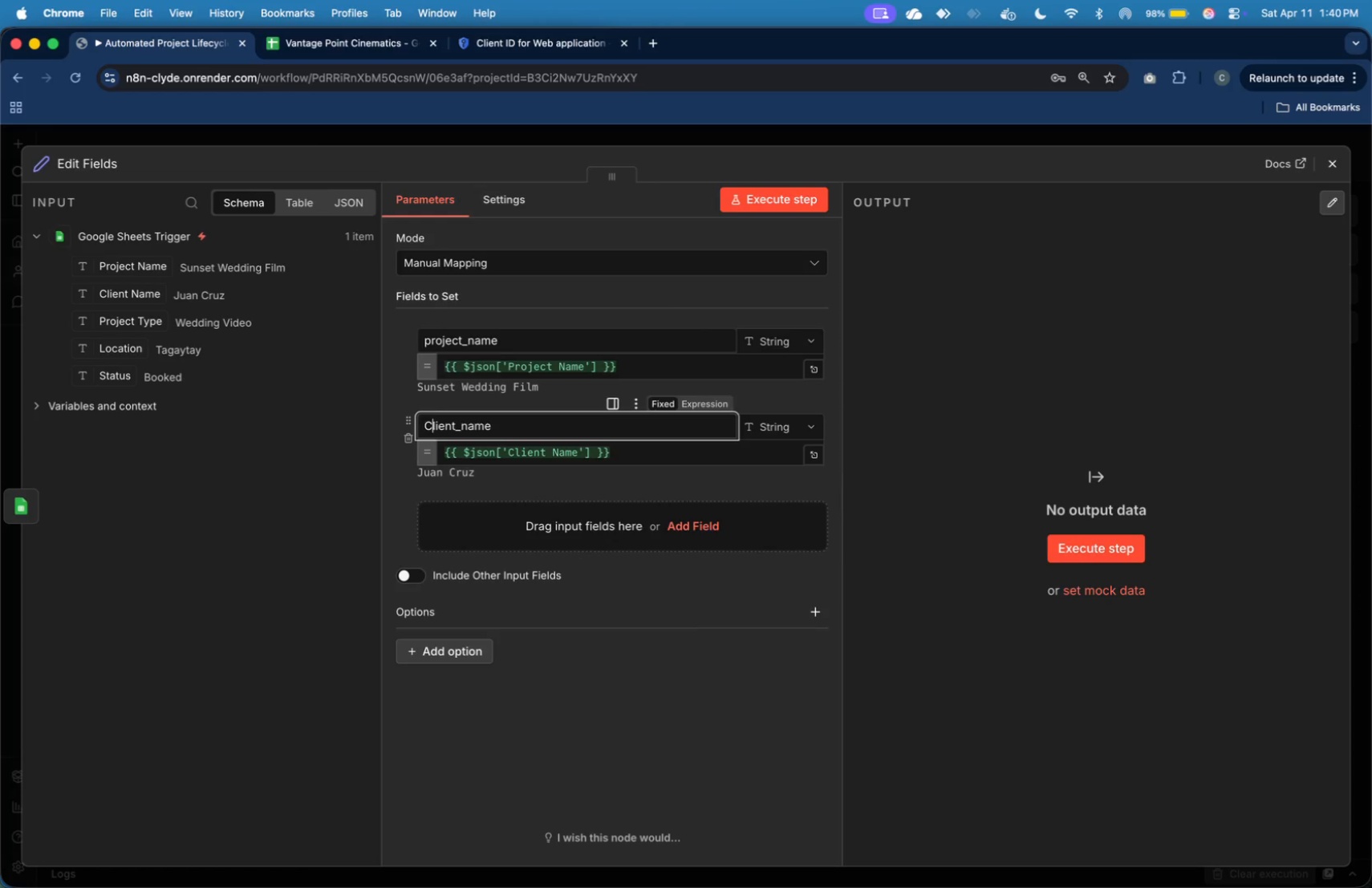 
key(ArrowRight)
 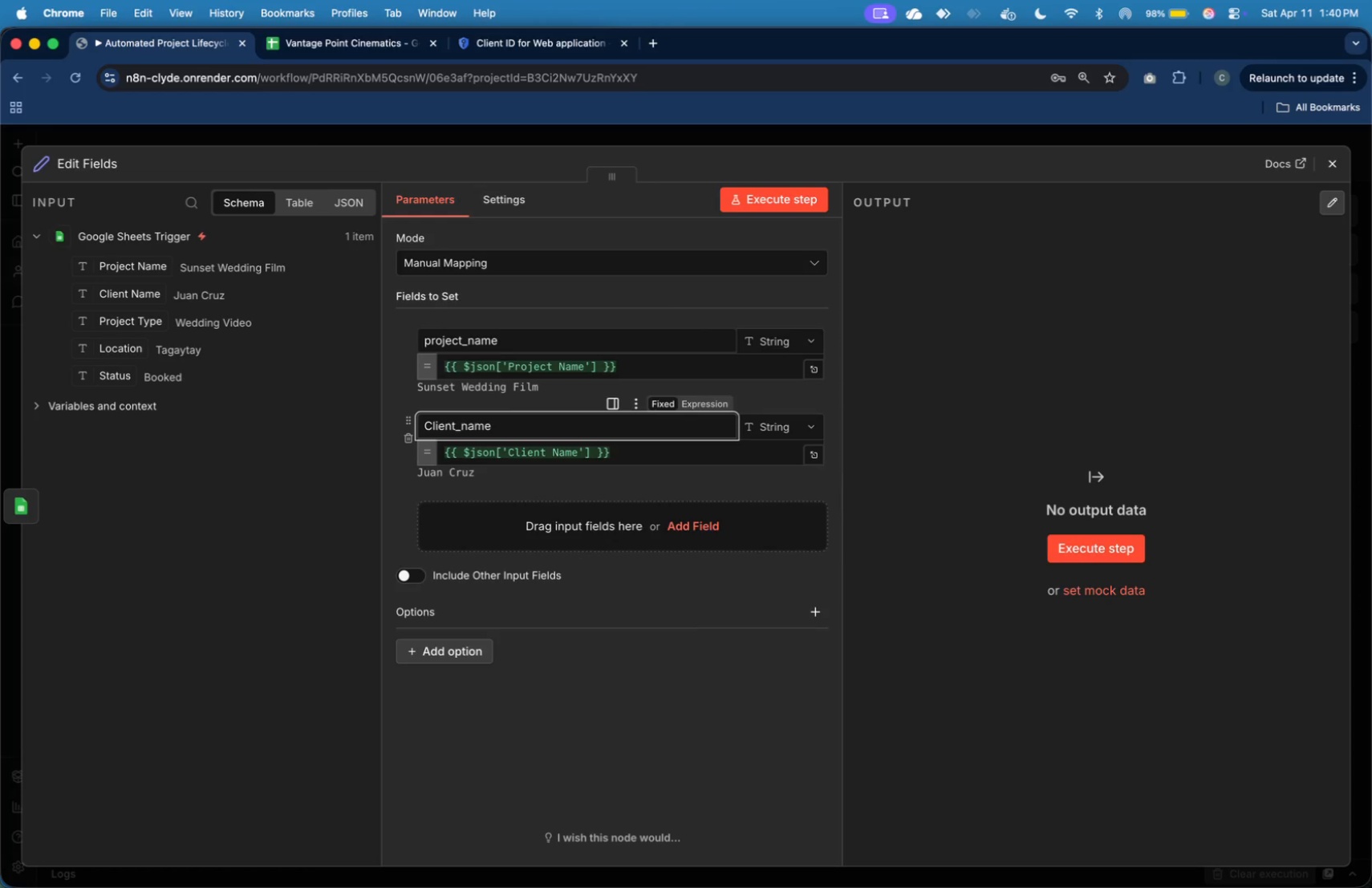 
key(Backspace)
 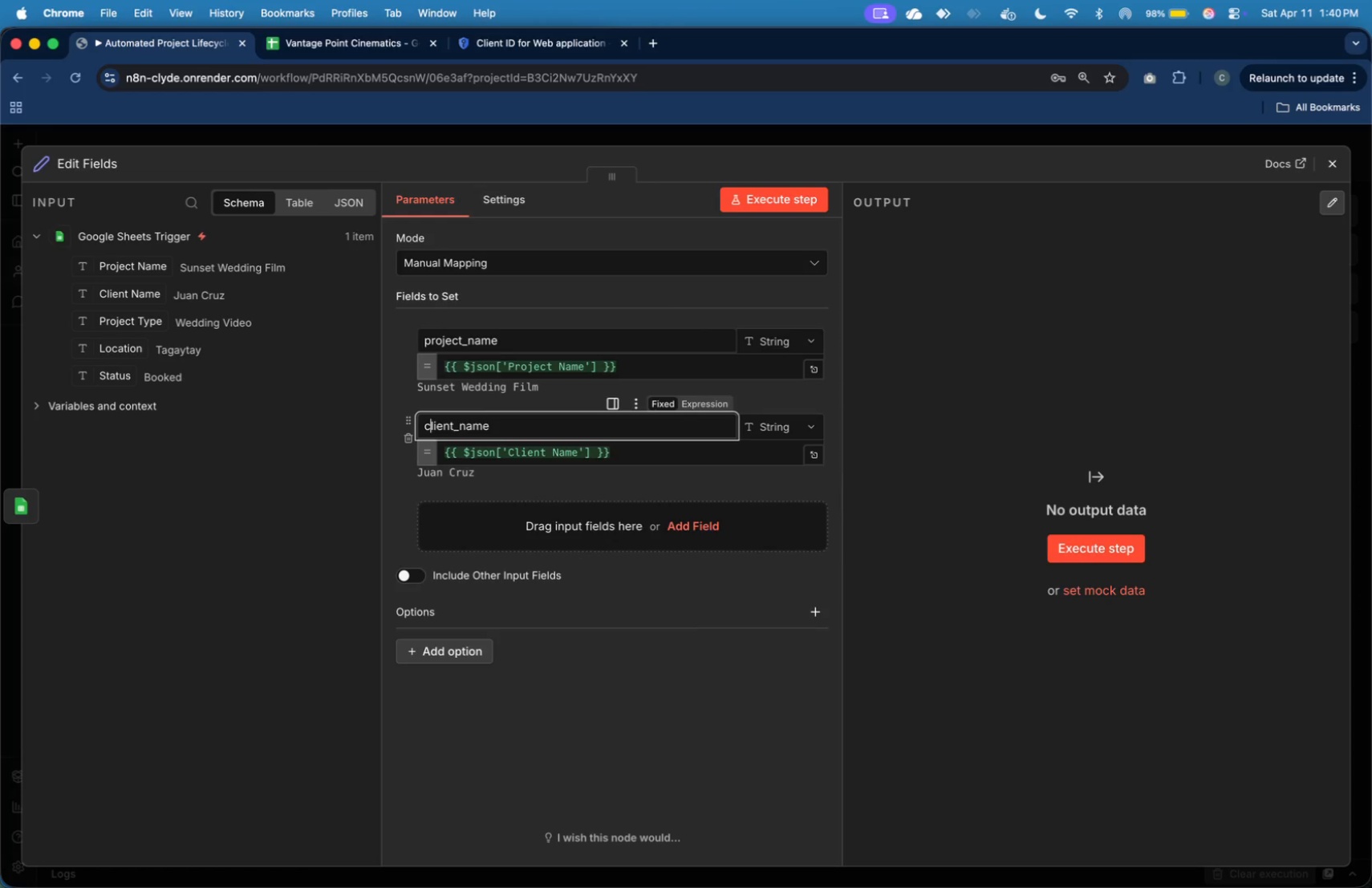 
key(C)
 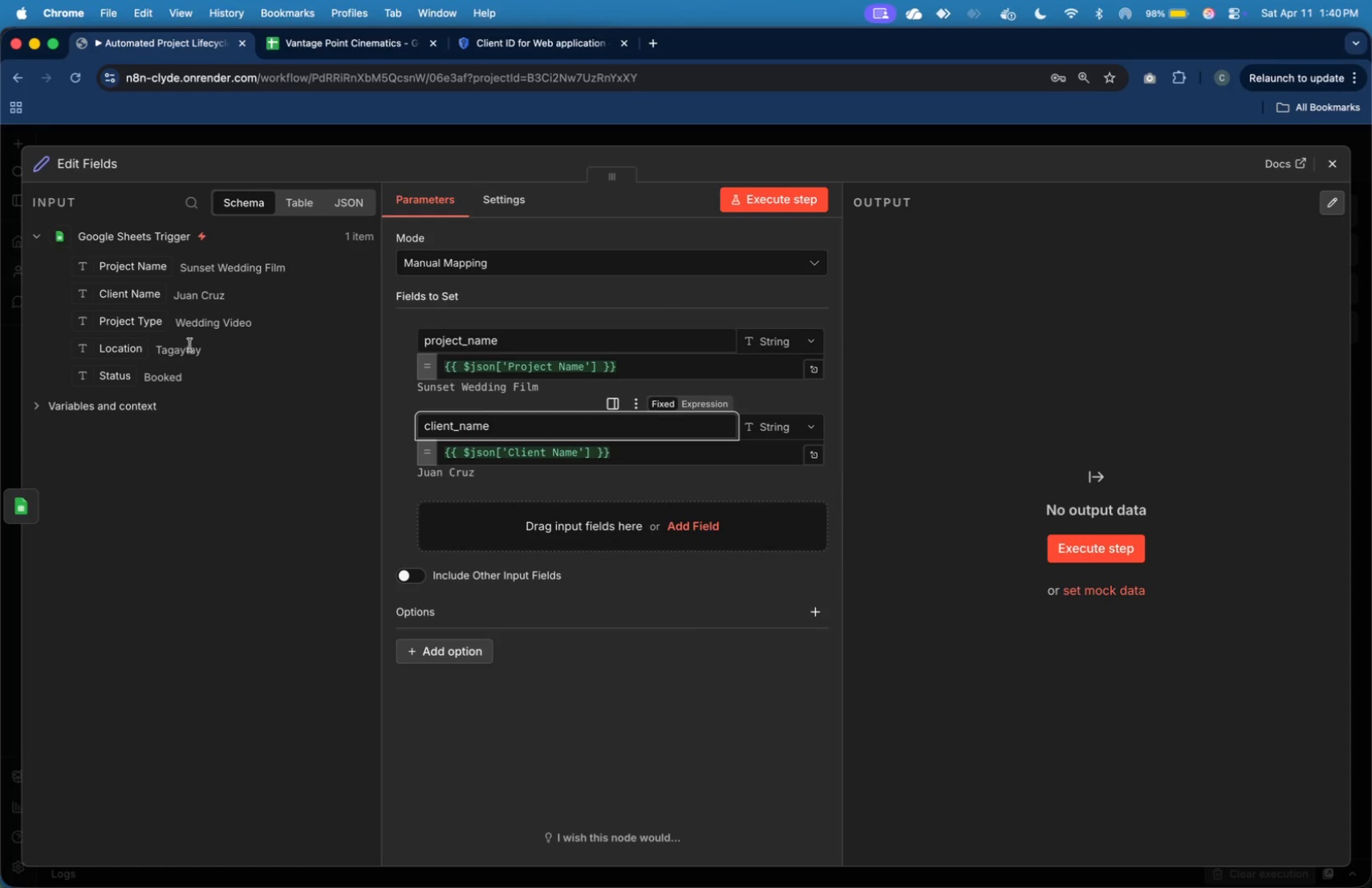 
left_click_drag(start_coordinate=[150, 321], to_coordinate=[480, 521])
 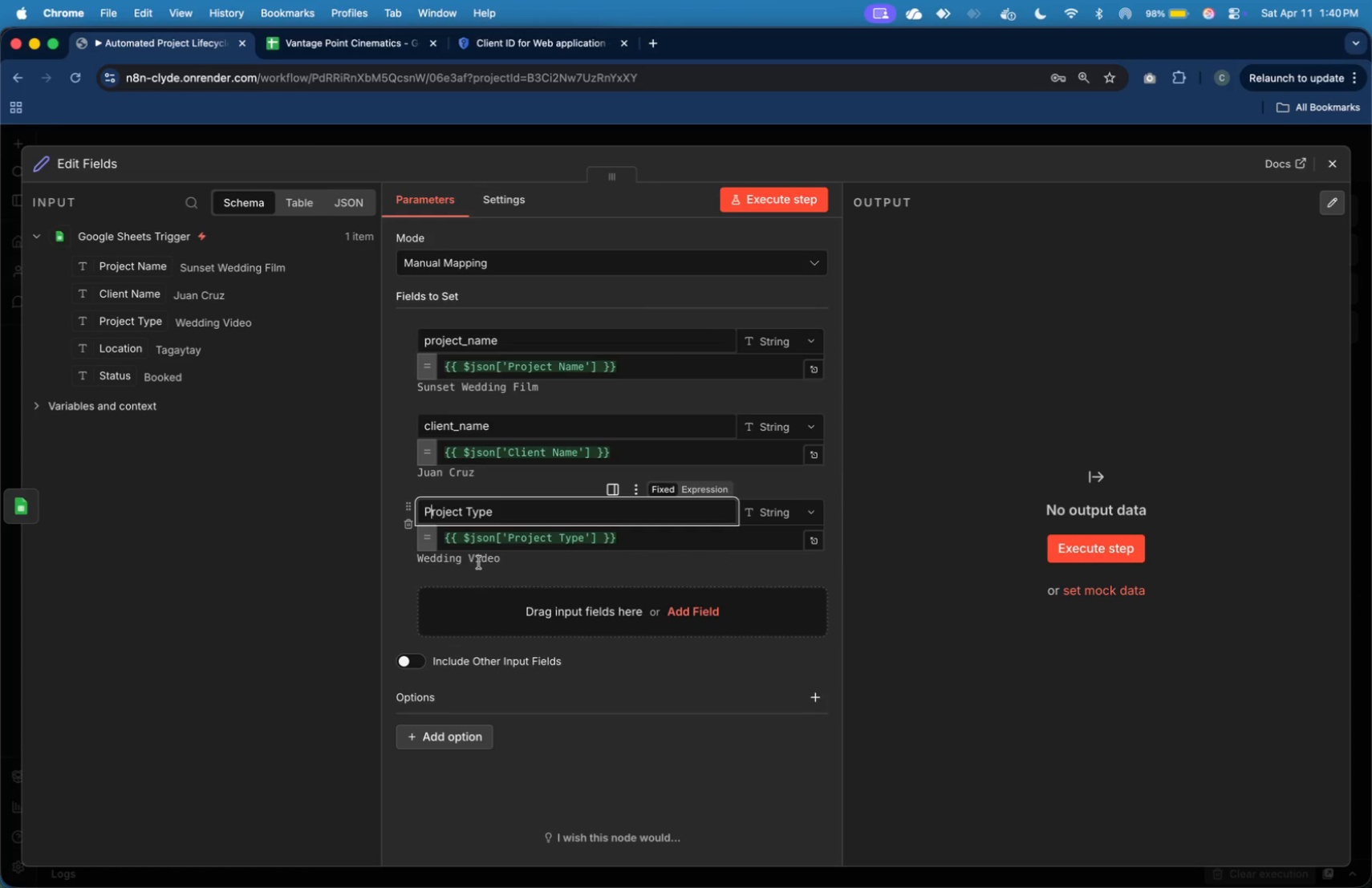 
key(Backspace)
 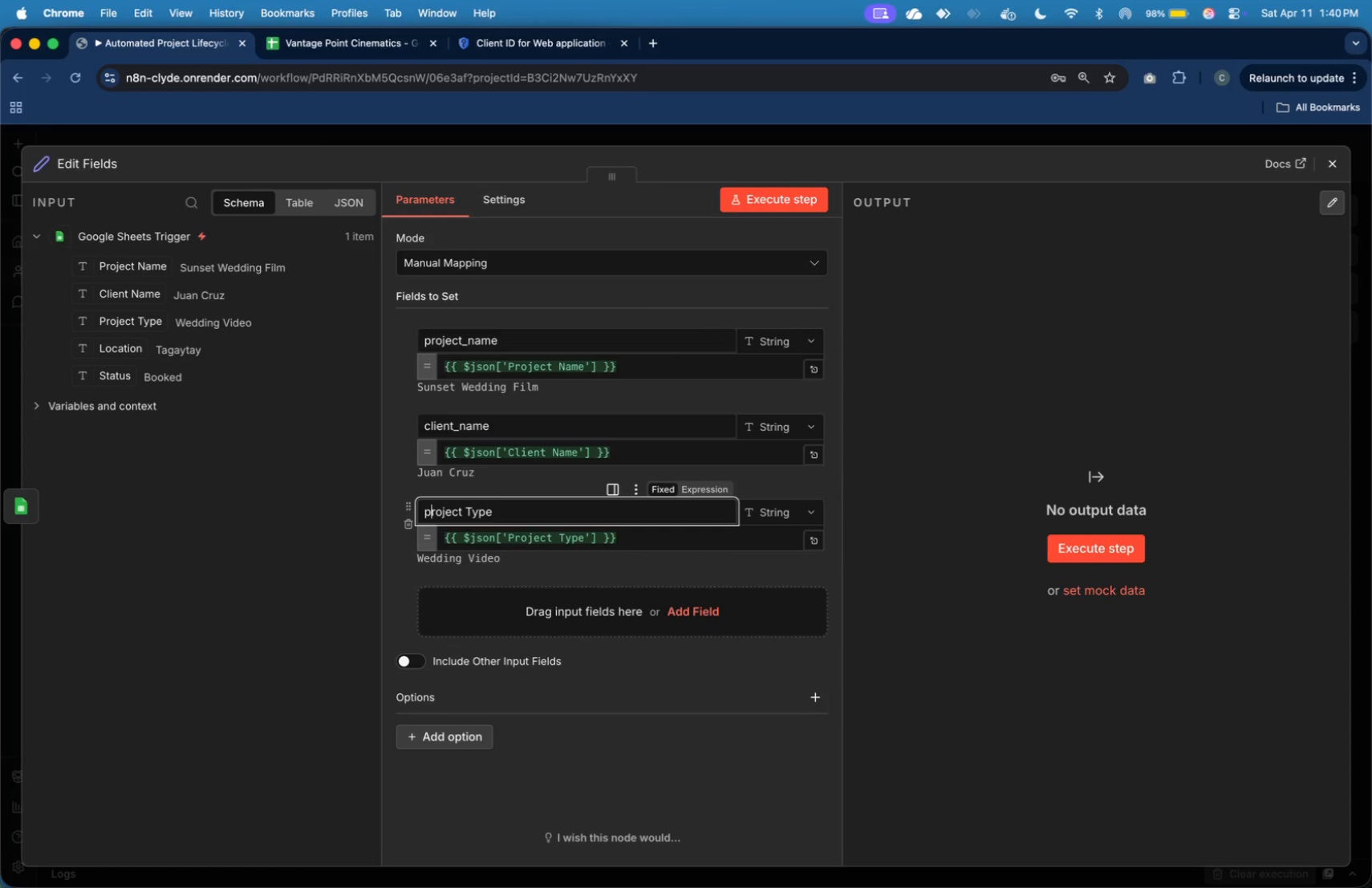 
key(P)
 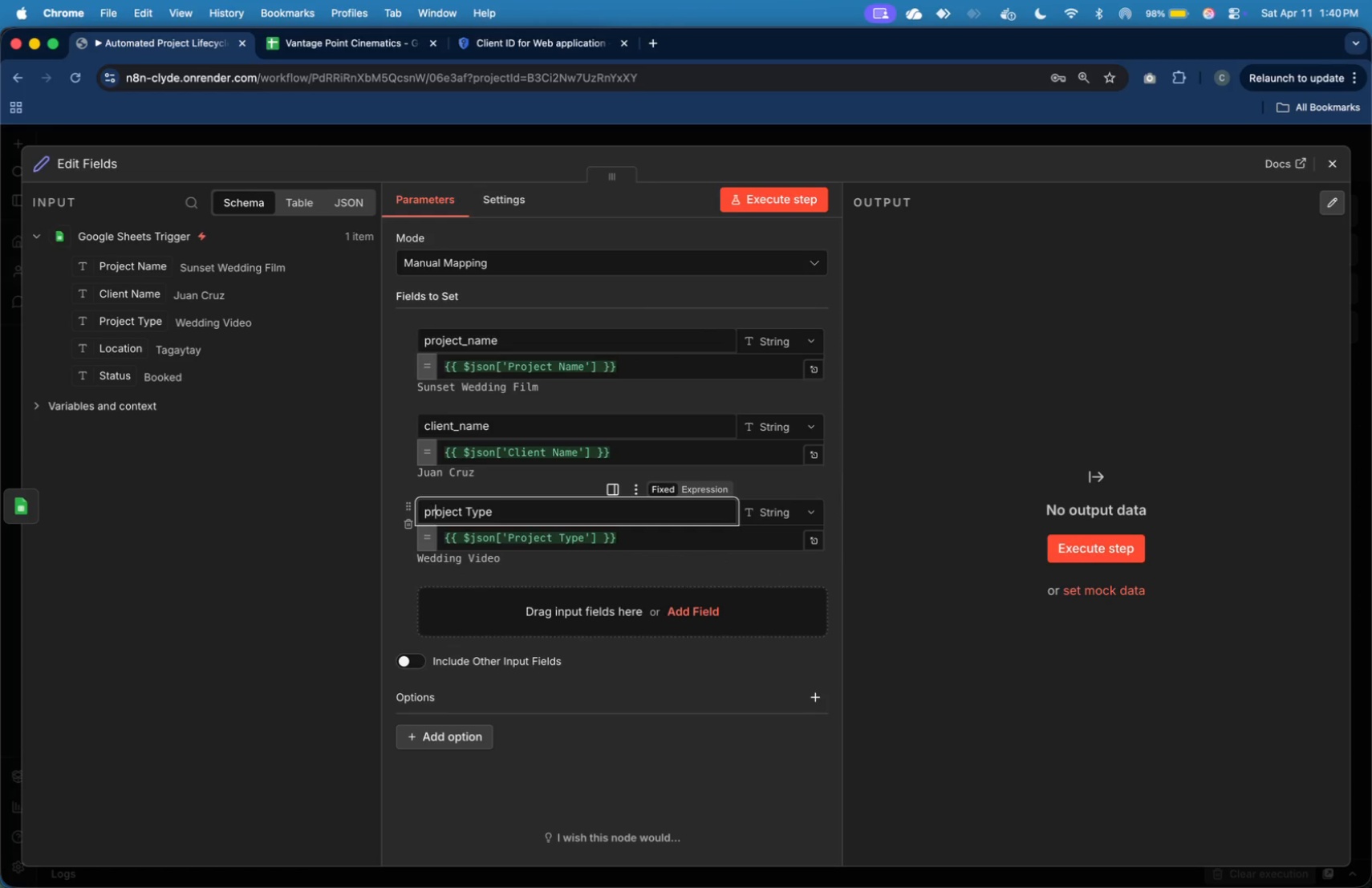 
key(ArrowRight)
 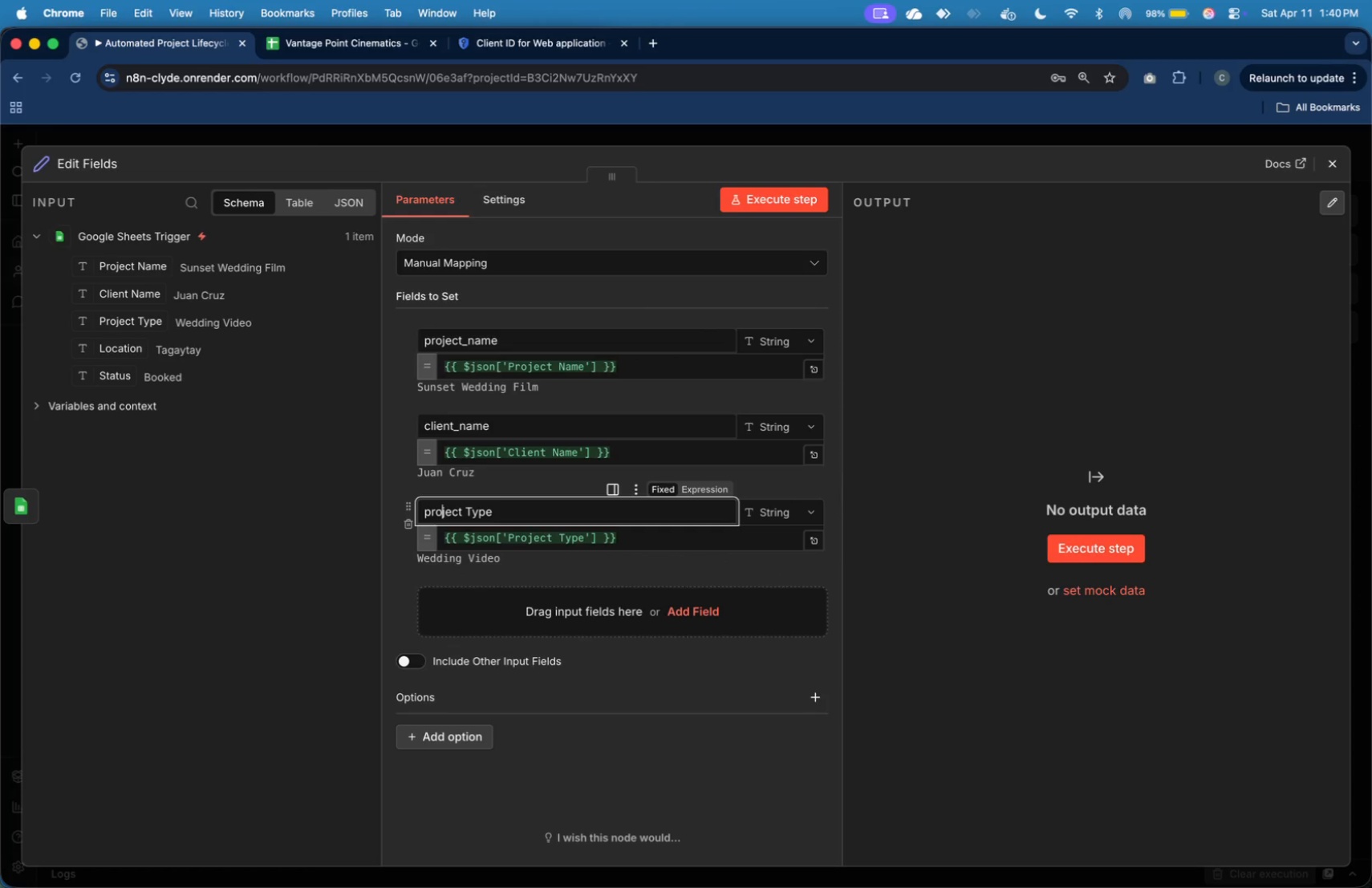 
key(ArrowRight)
 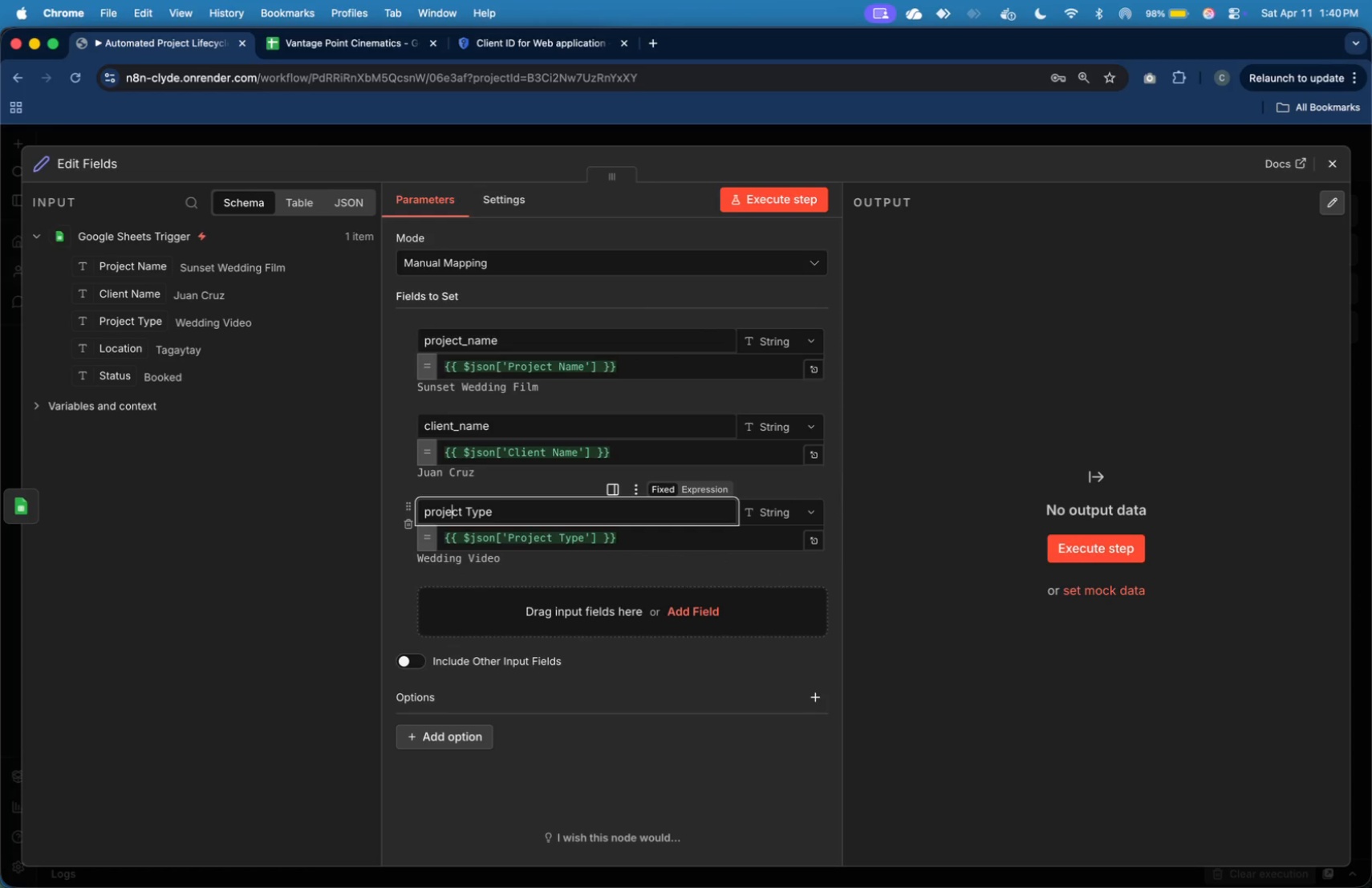 
key(ArrowRight)
 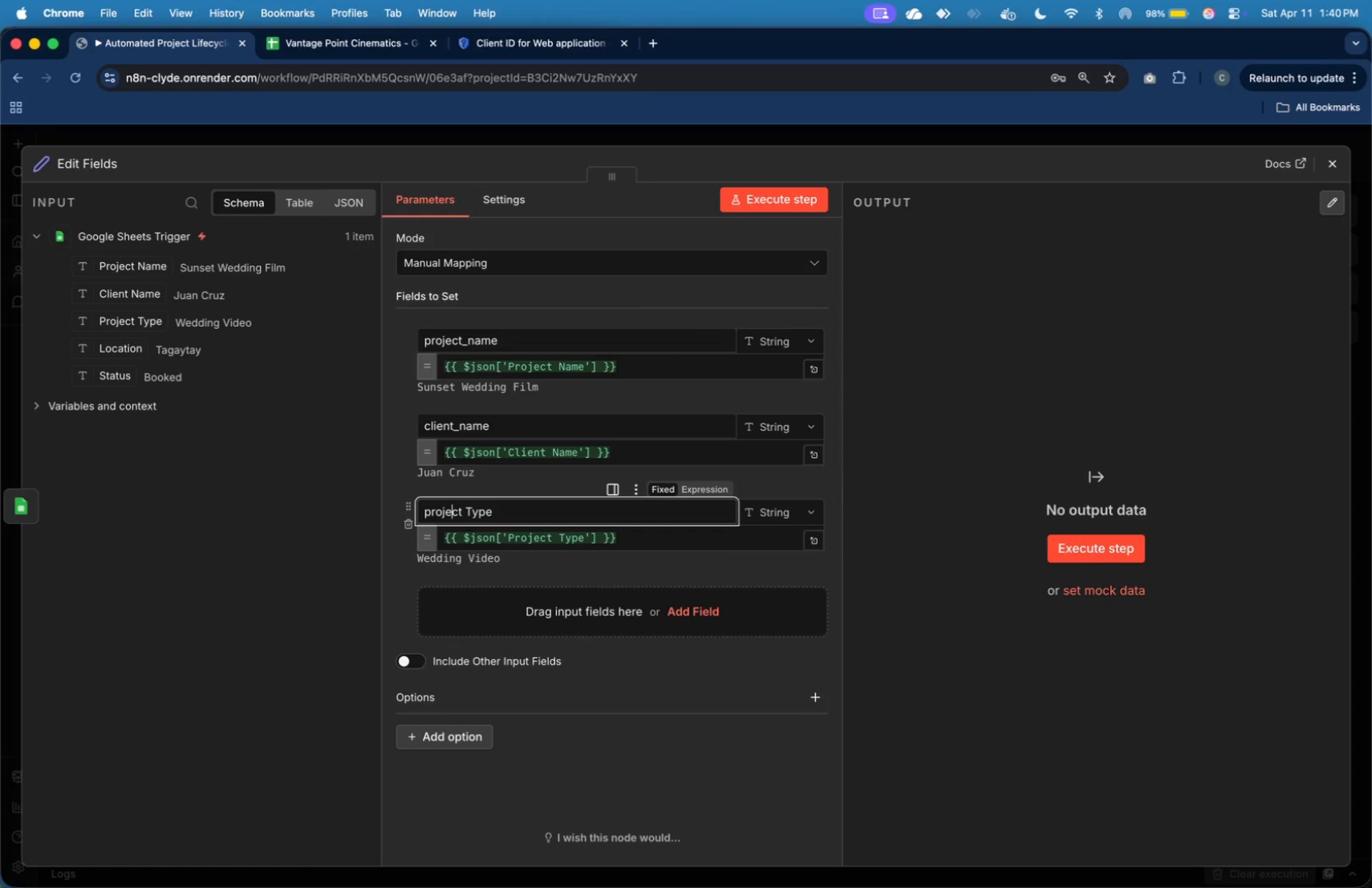 
key(ArrowRight)
 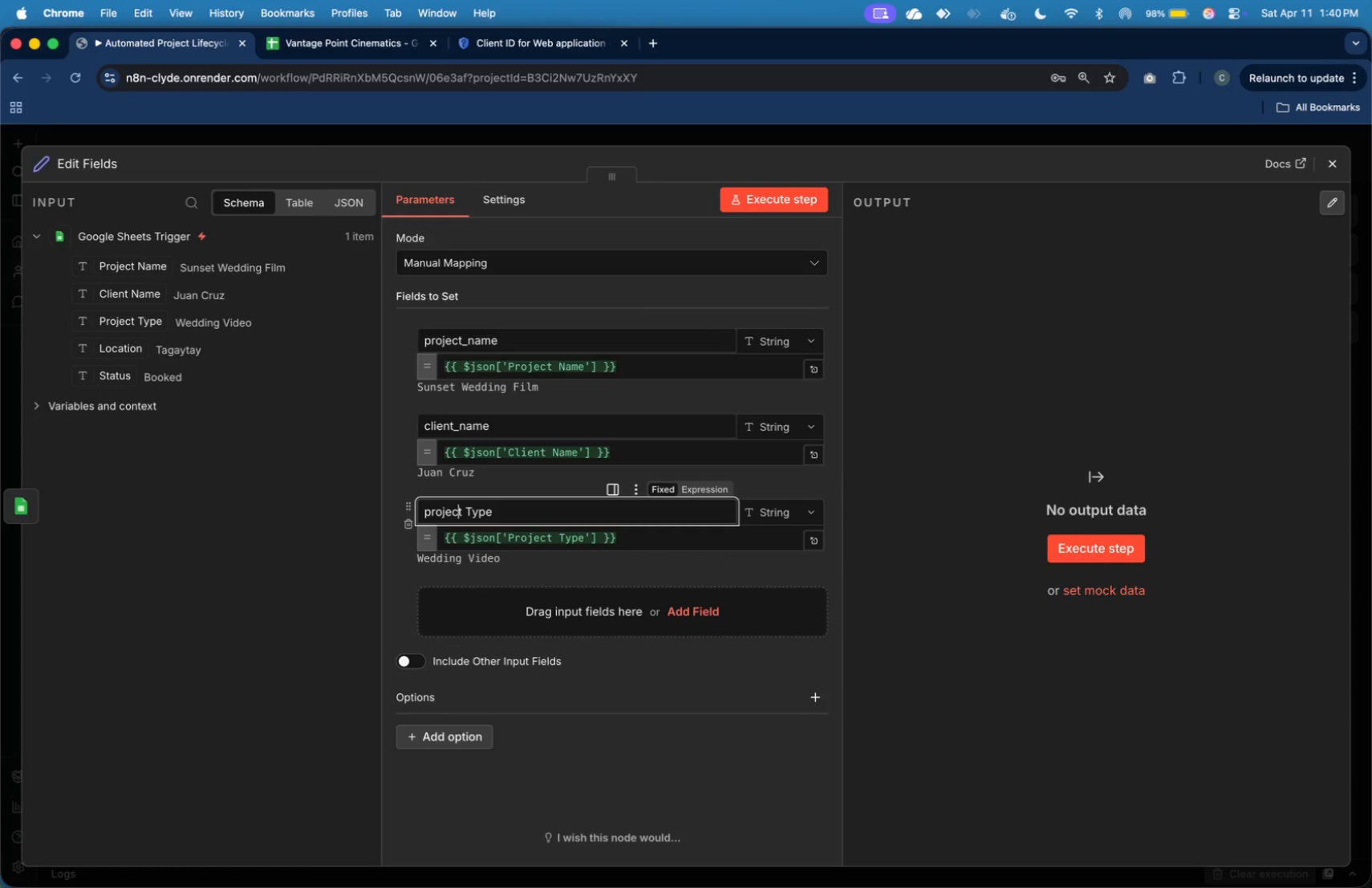 
key(ArrowRight)
 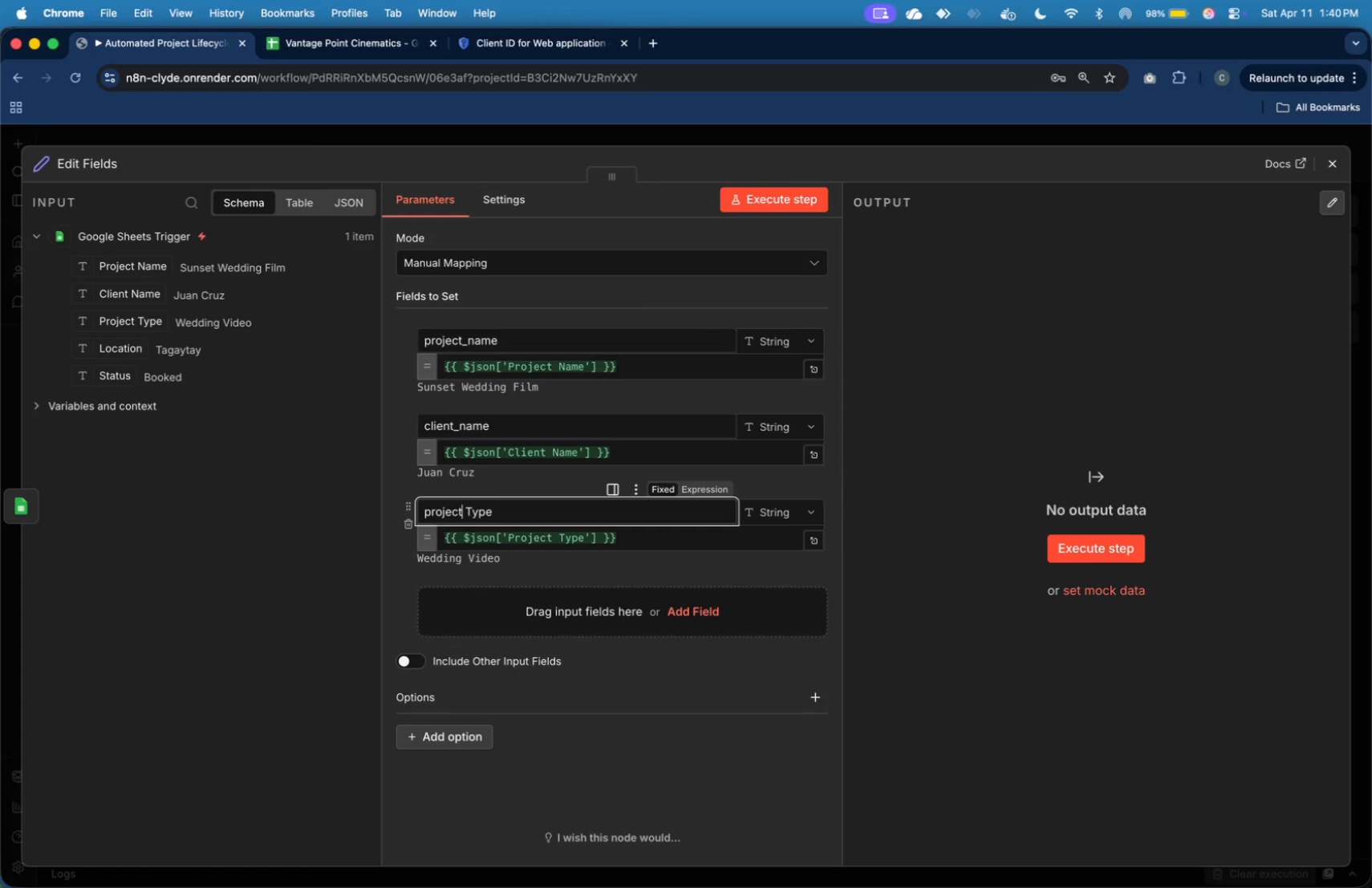 
key(ArrowRight)
 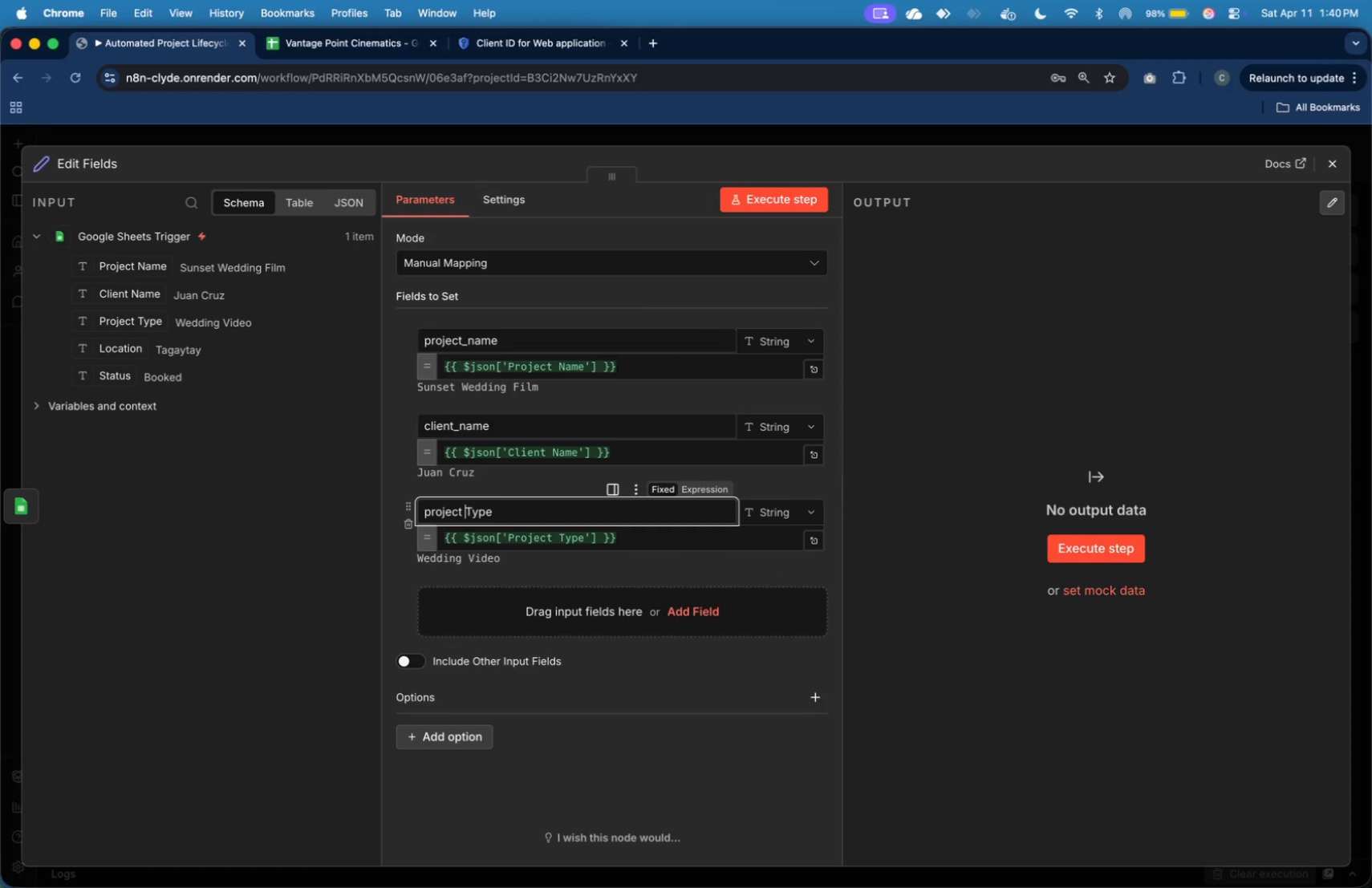 
key(ArrowRight)
 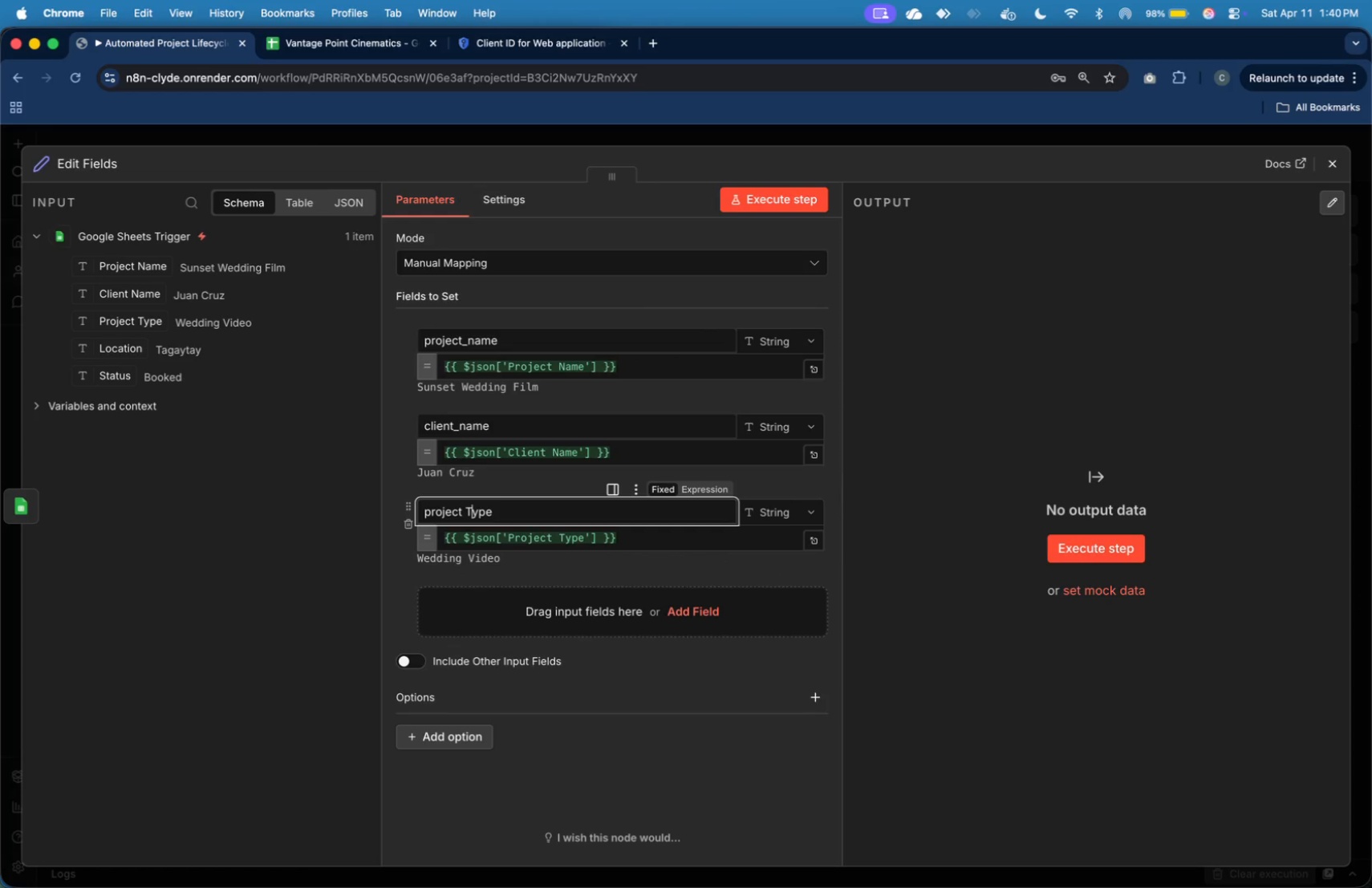 
key(ArrowRight)
 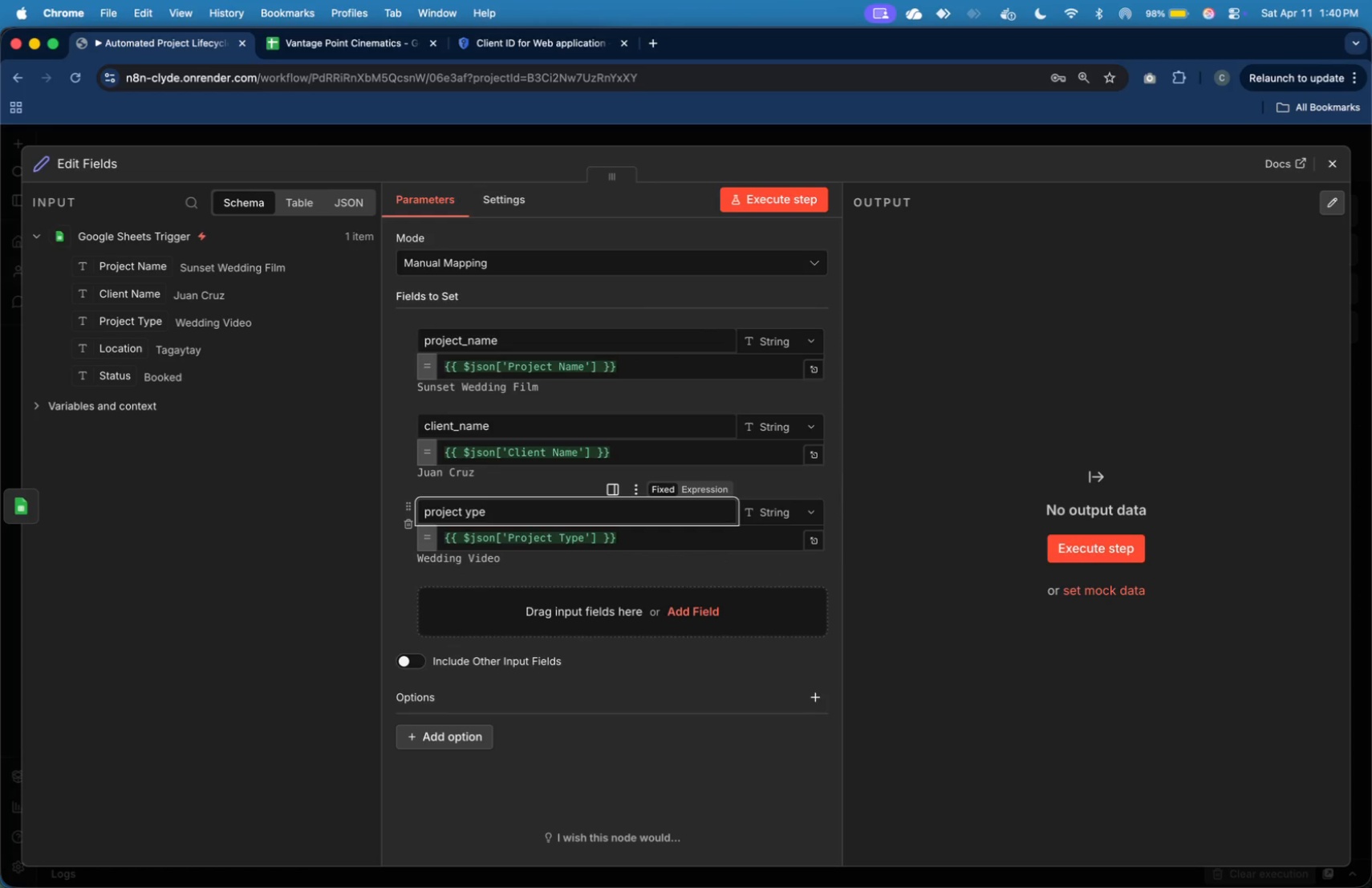 
key(Backspace)
 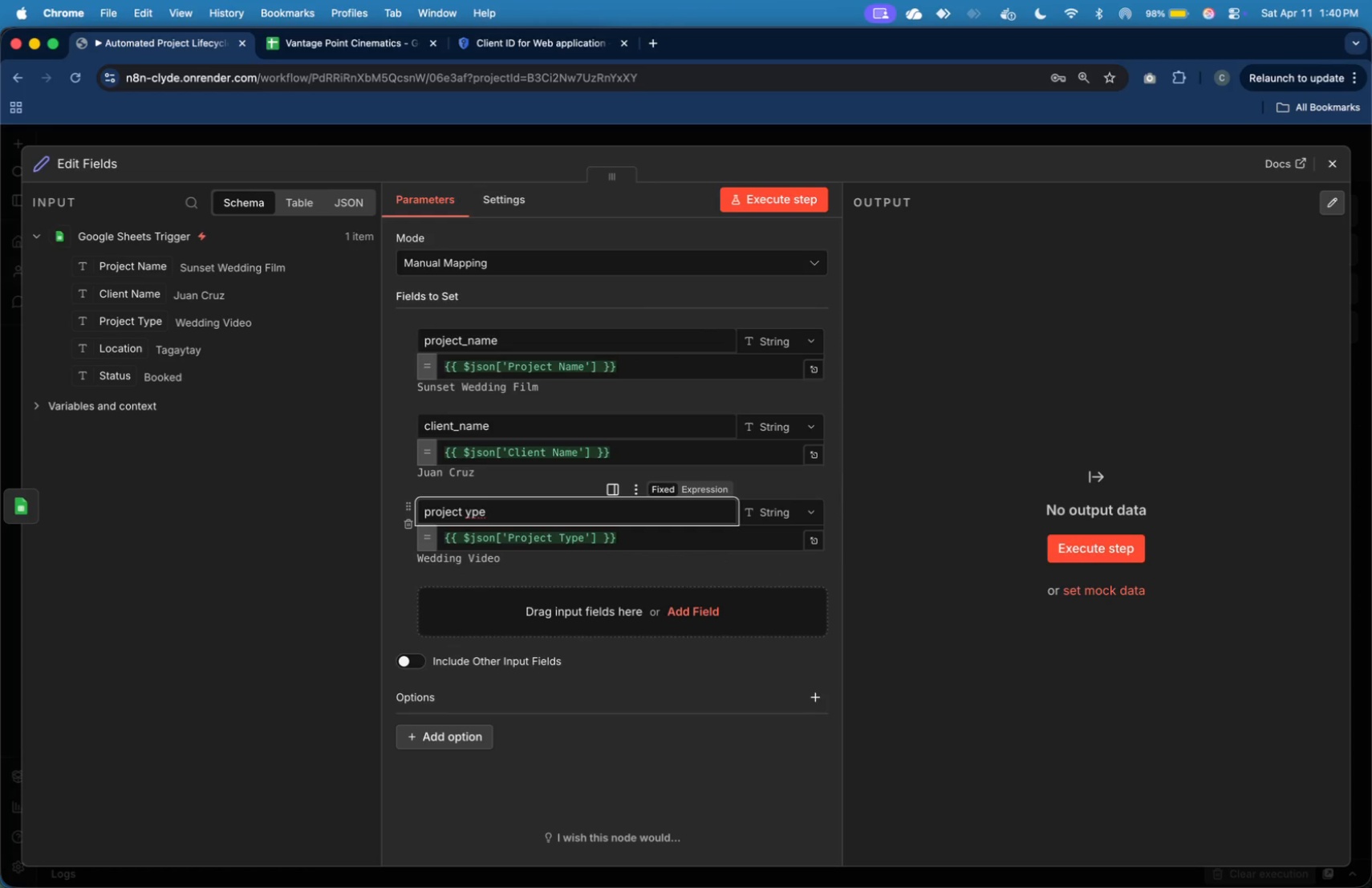 
key(Shift+Minus)
 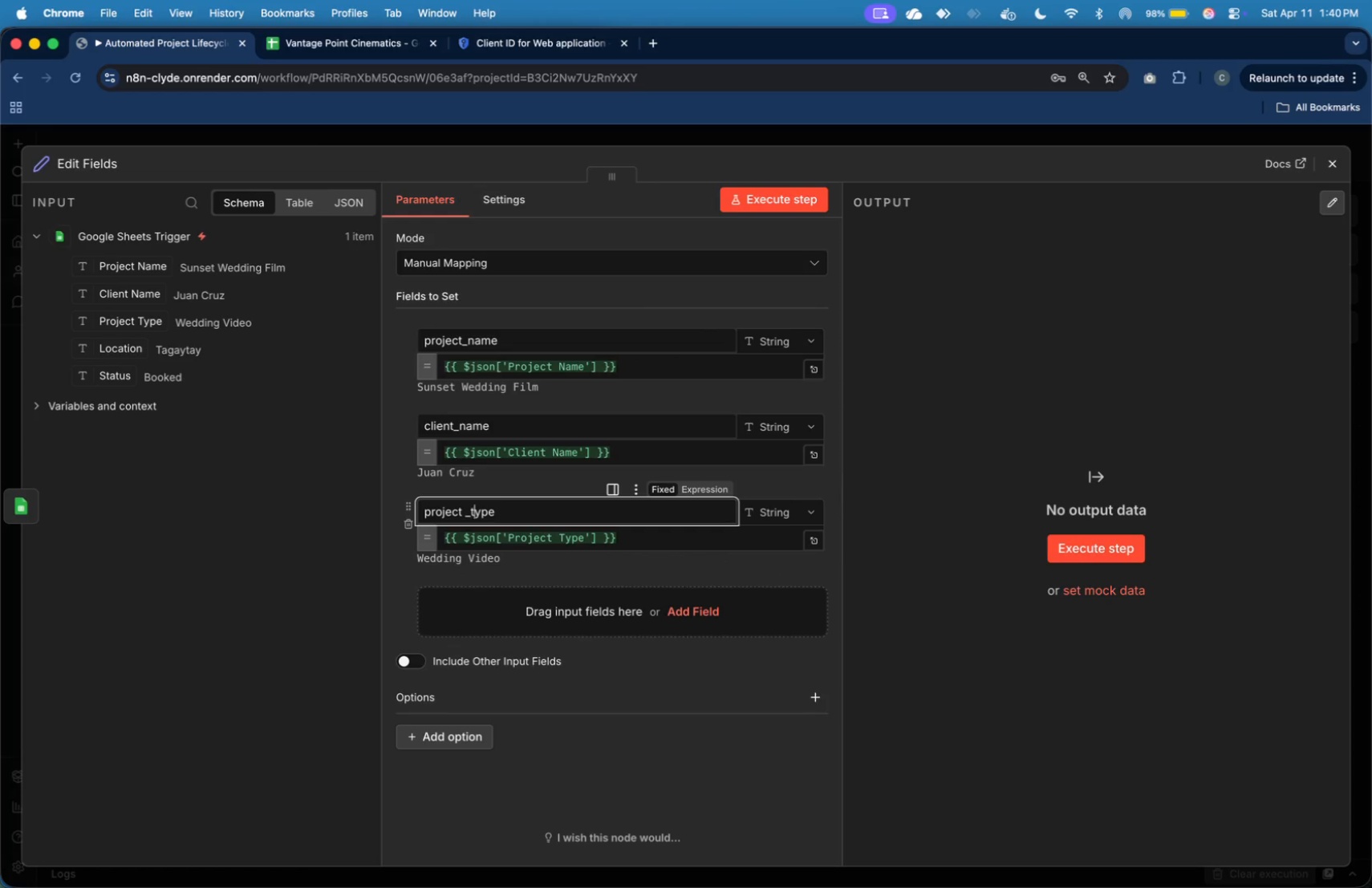 
key(T)
 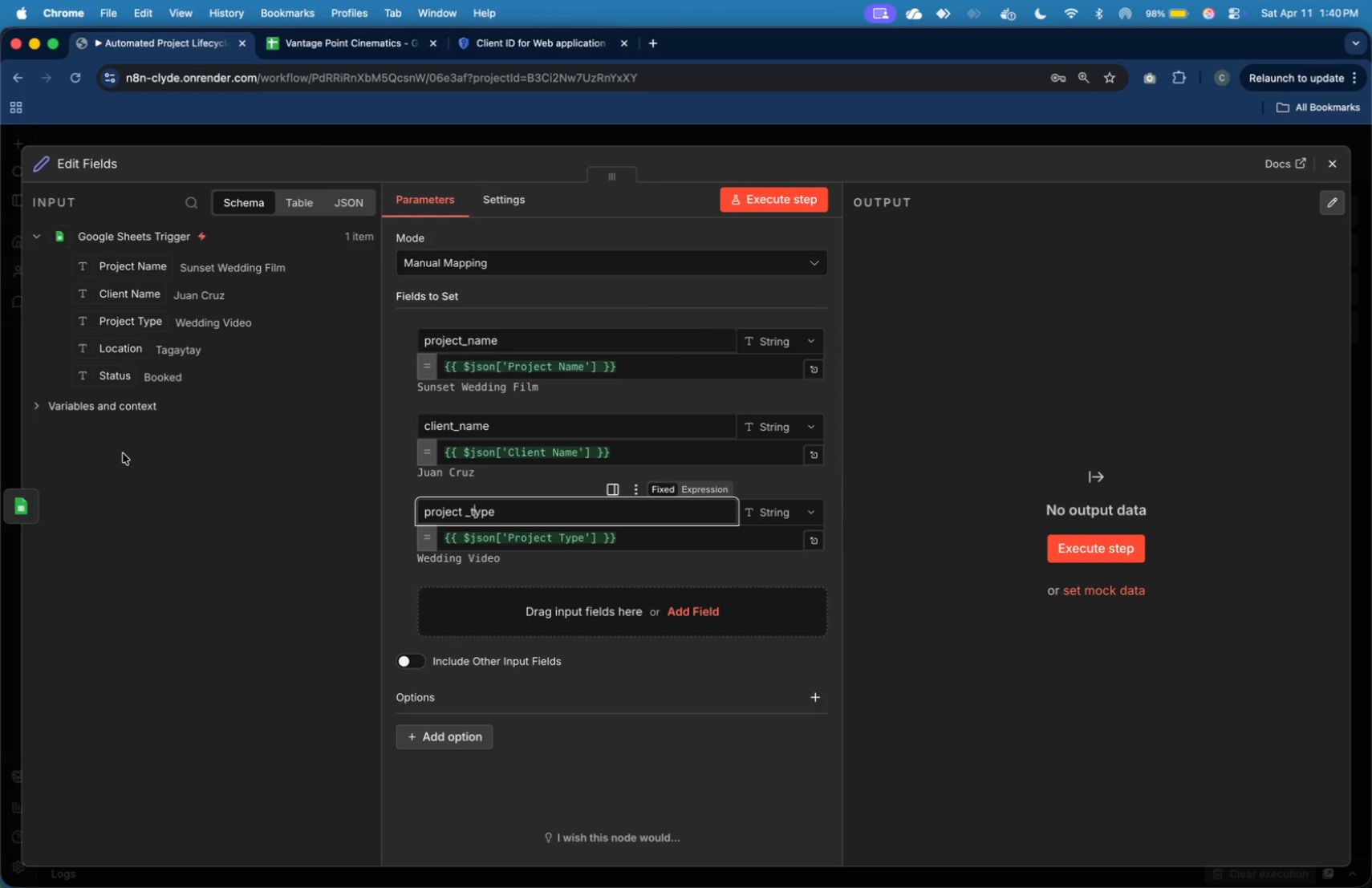 
left_click_drag(start_coordinate=[113, 346], to_coordinate=[450, 618])
 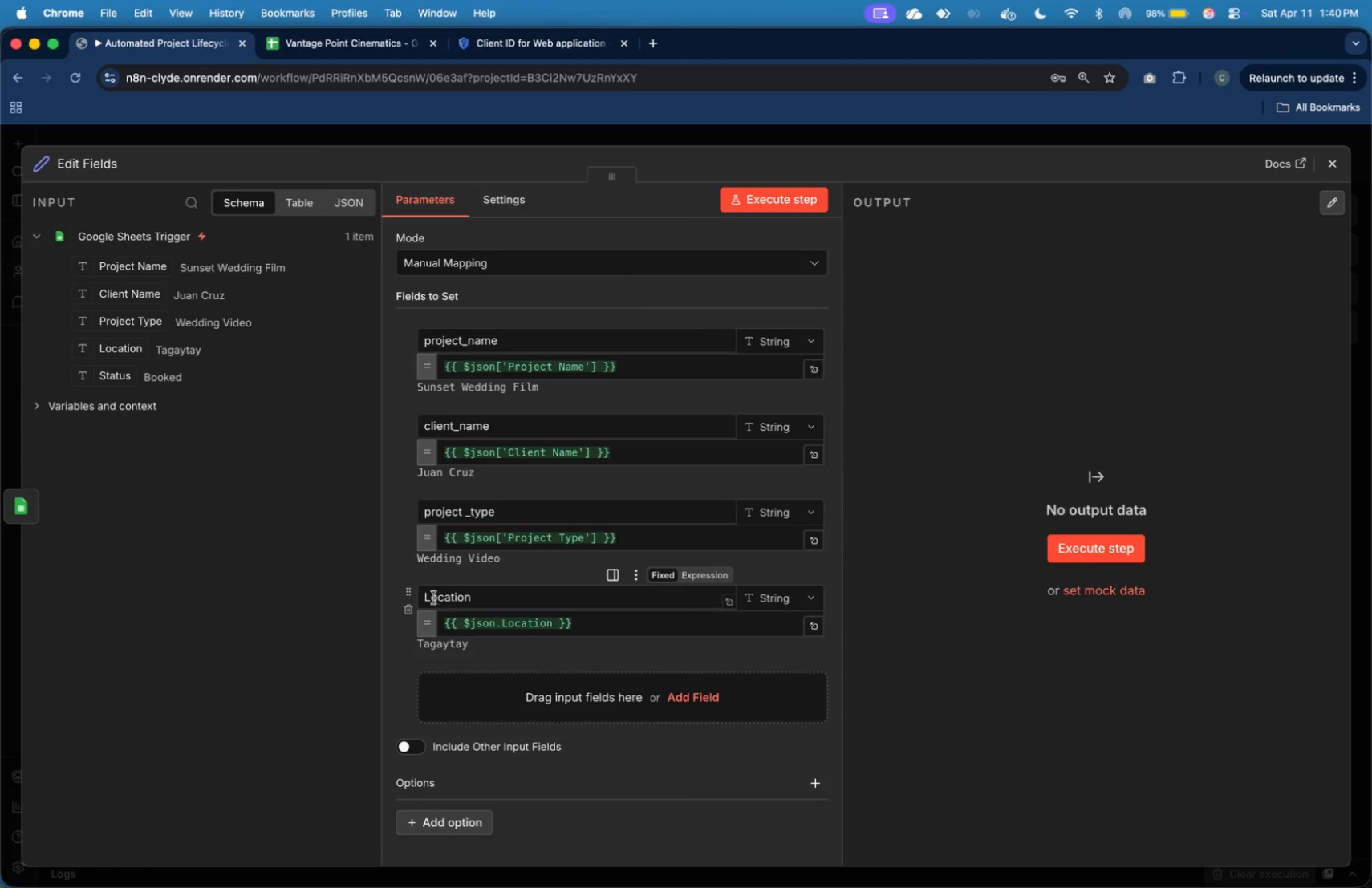 
left_click_drag(start_coordinate=[430, 597], to_coordinate=[435, 601])
 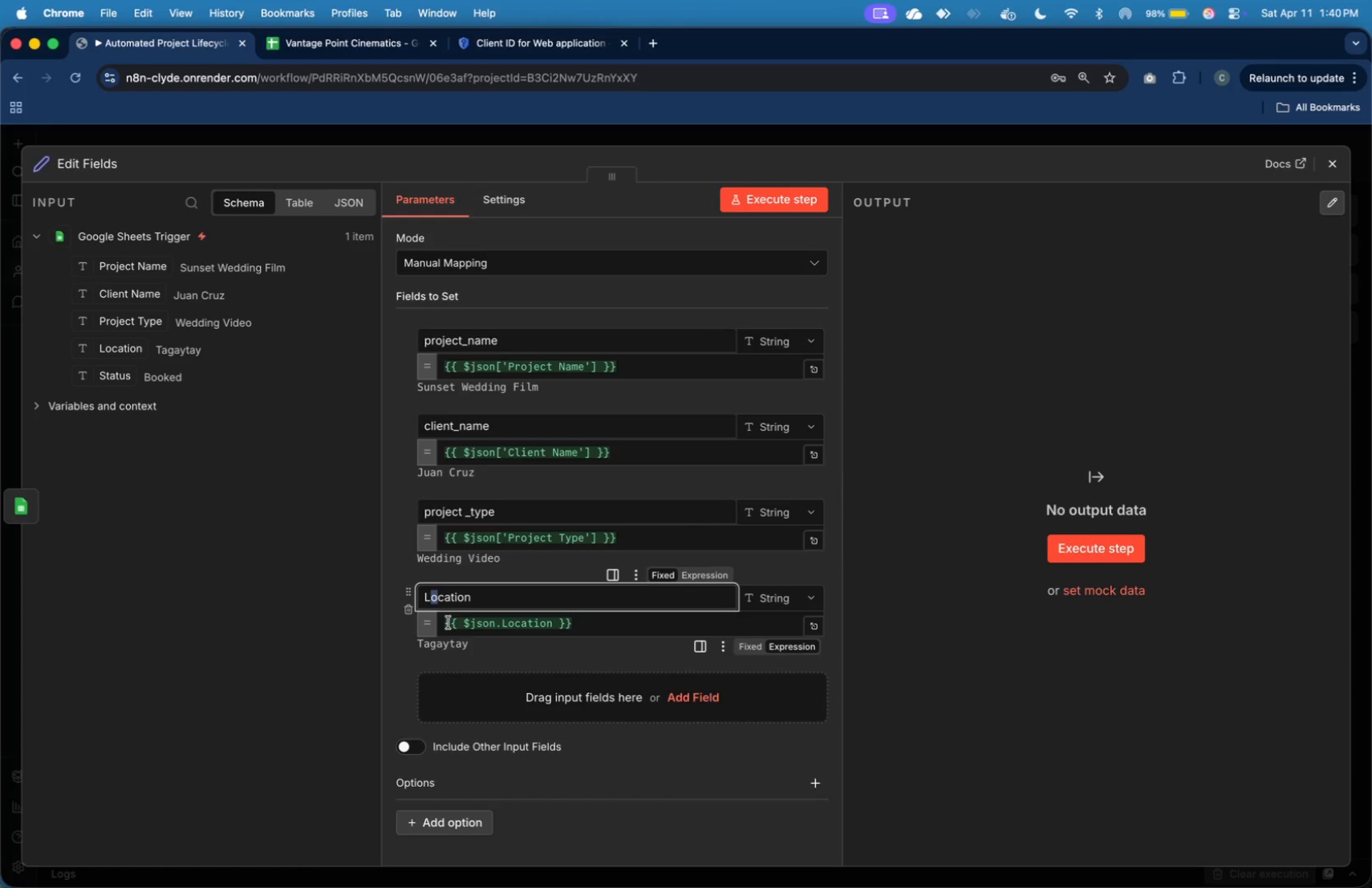 
key(ArrowLeft)
 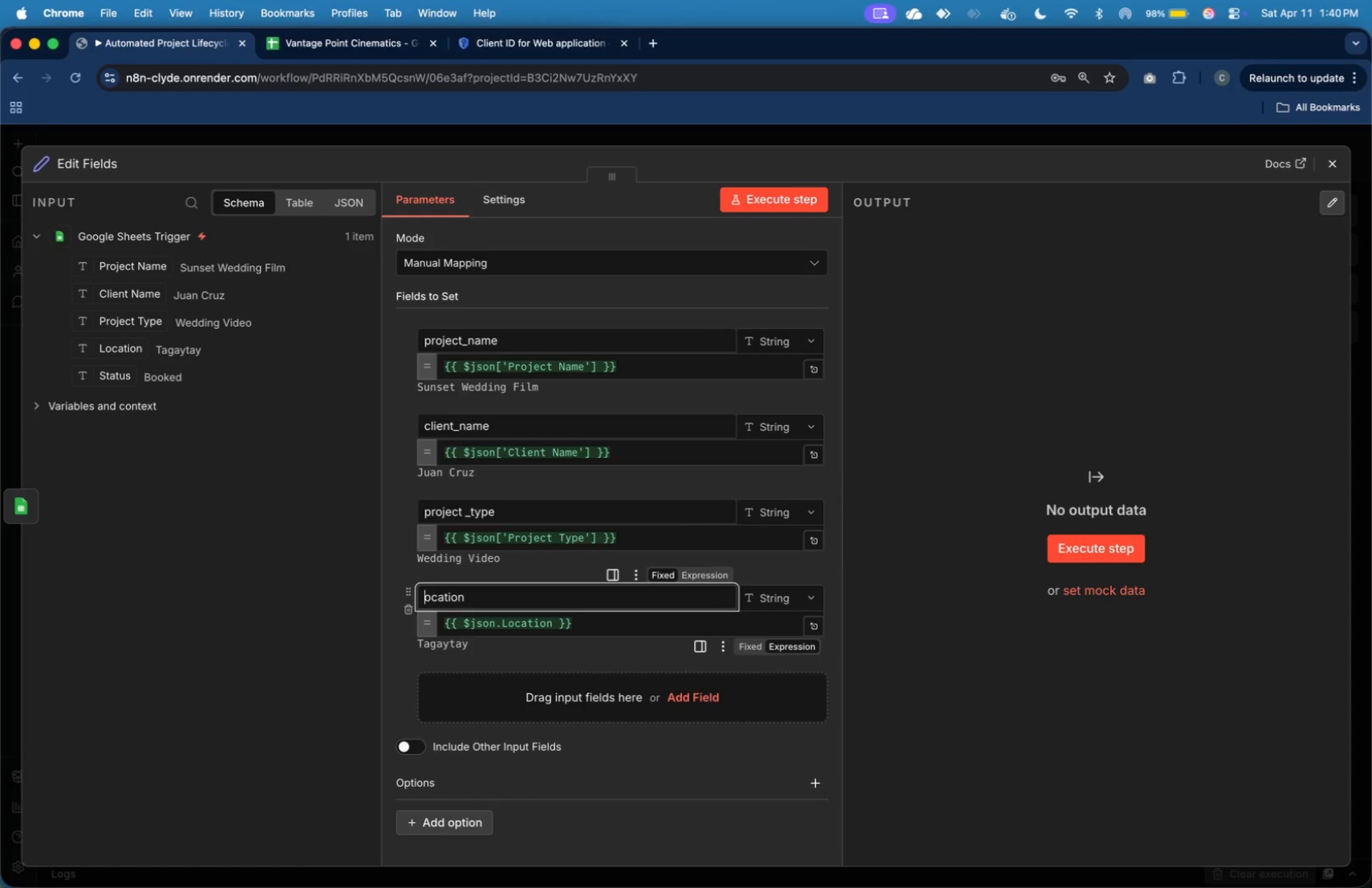 
key(Backspace)
 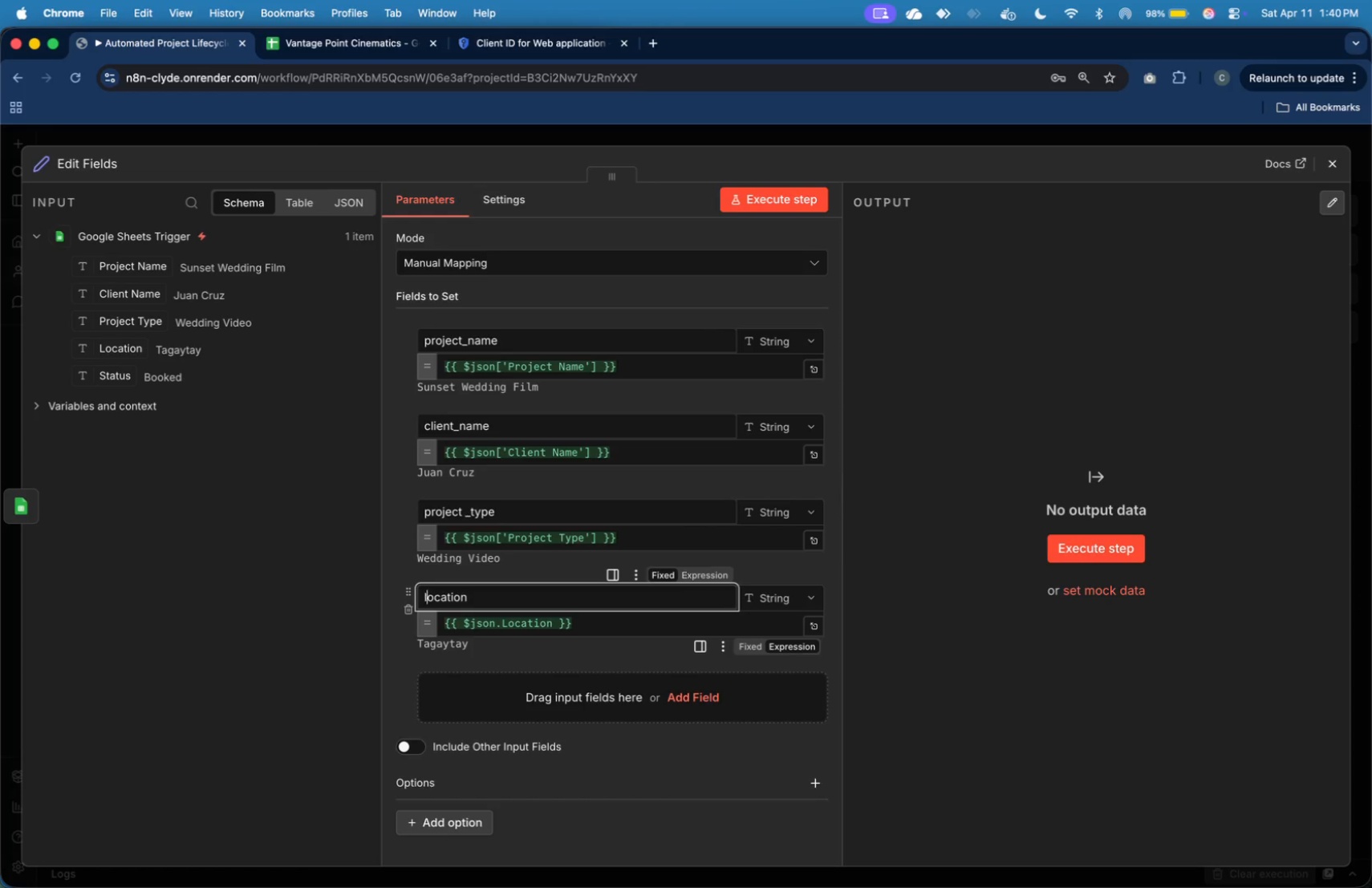 
key(L)
 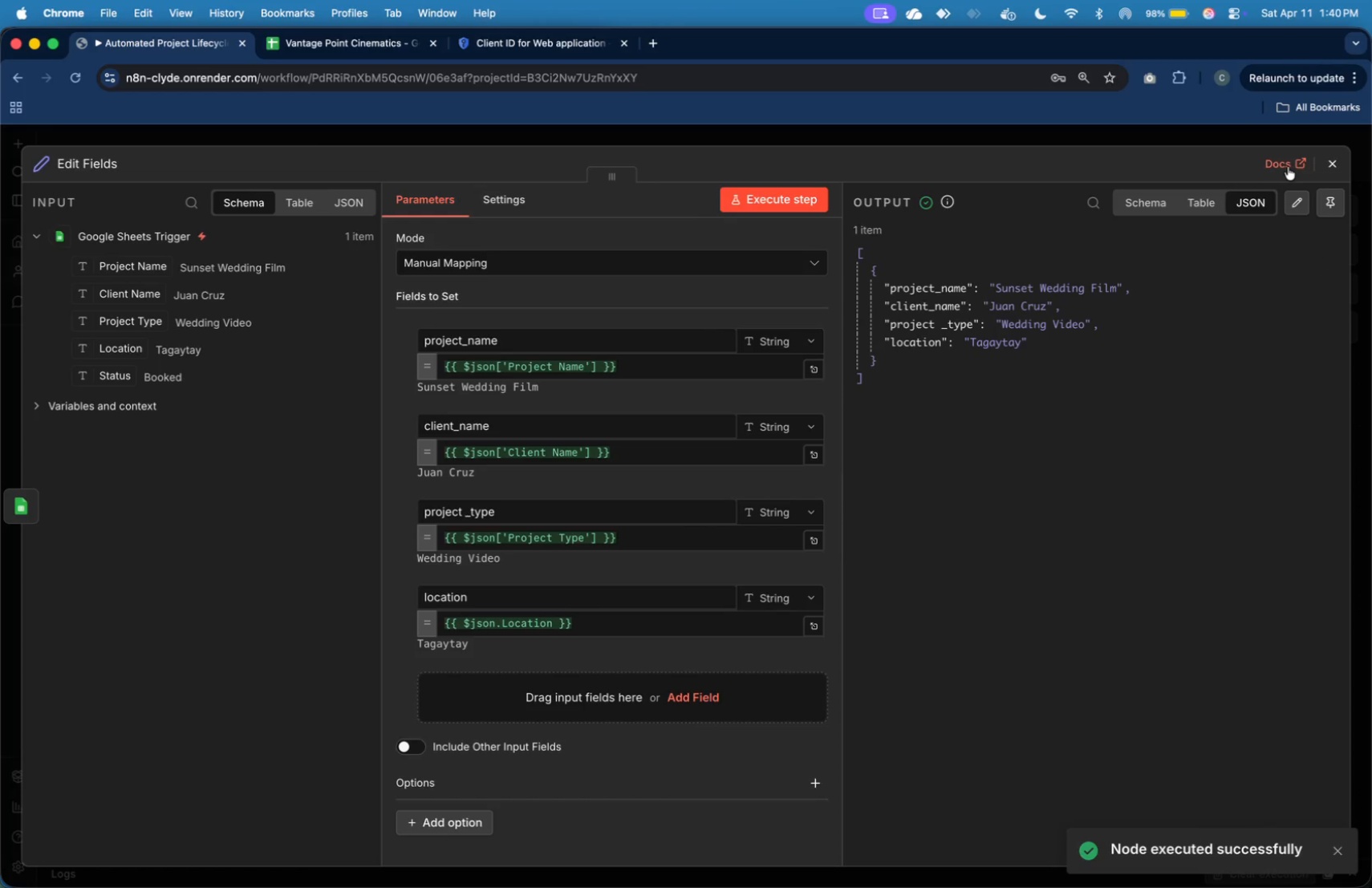 
wait(21.84)
 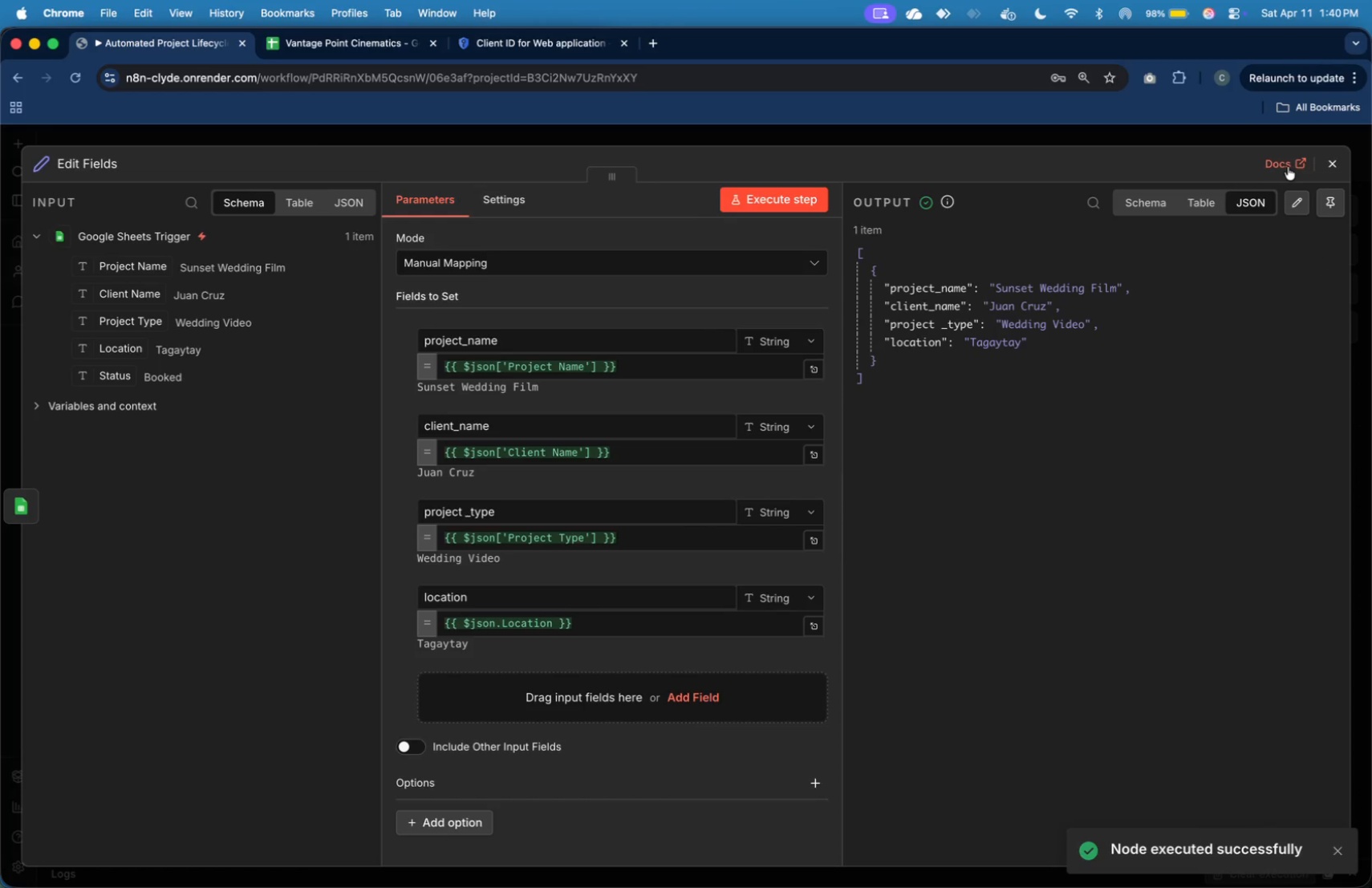 
left_click([871, 338])
 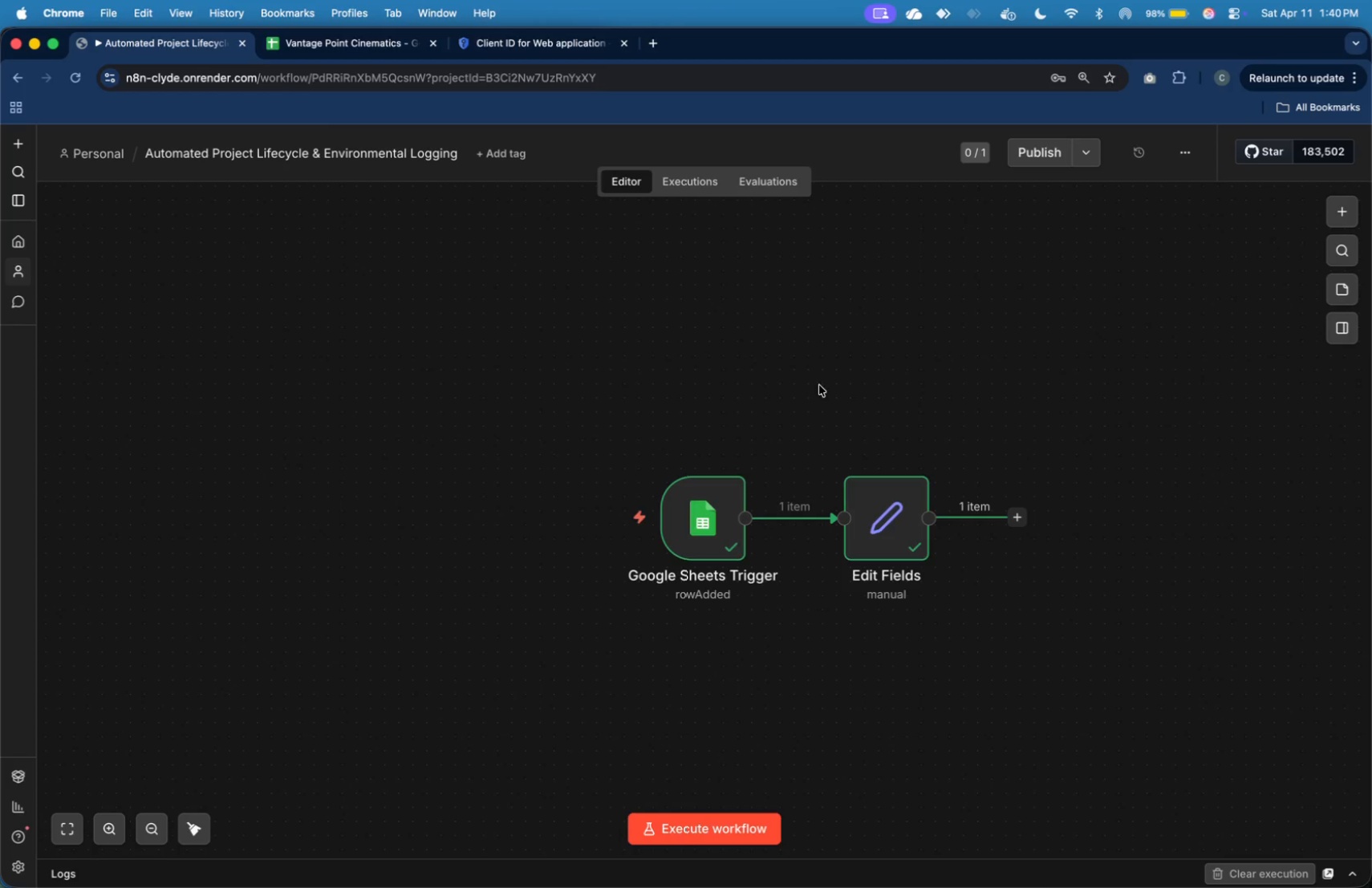 
double_click([707, 520])
 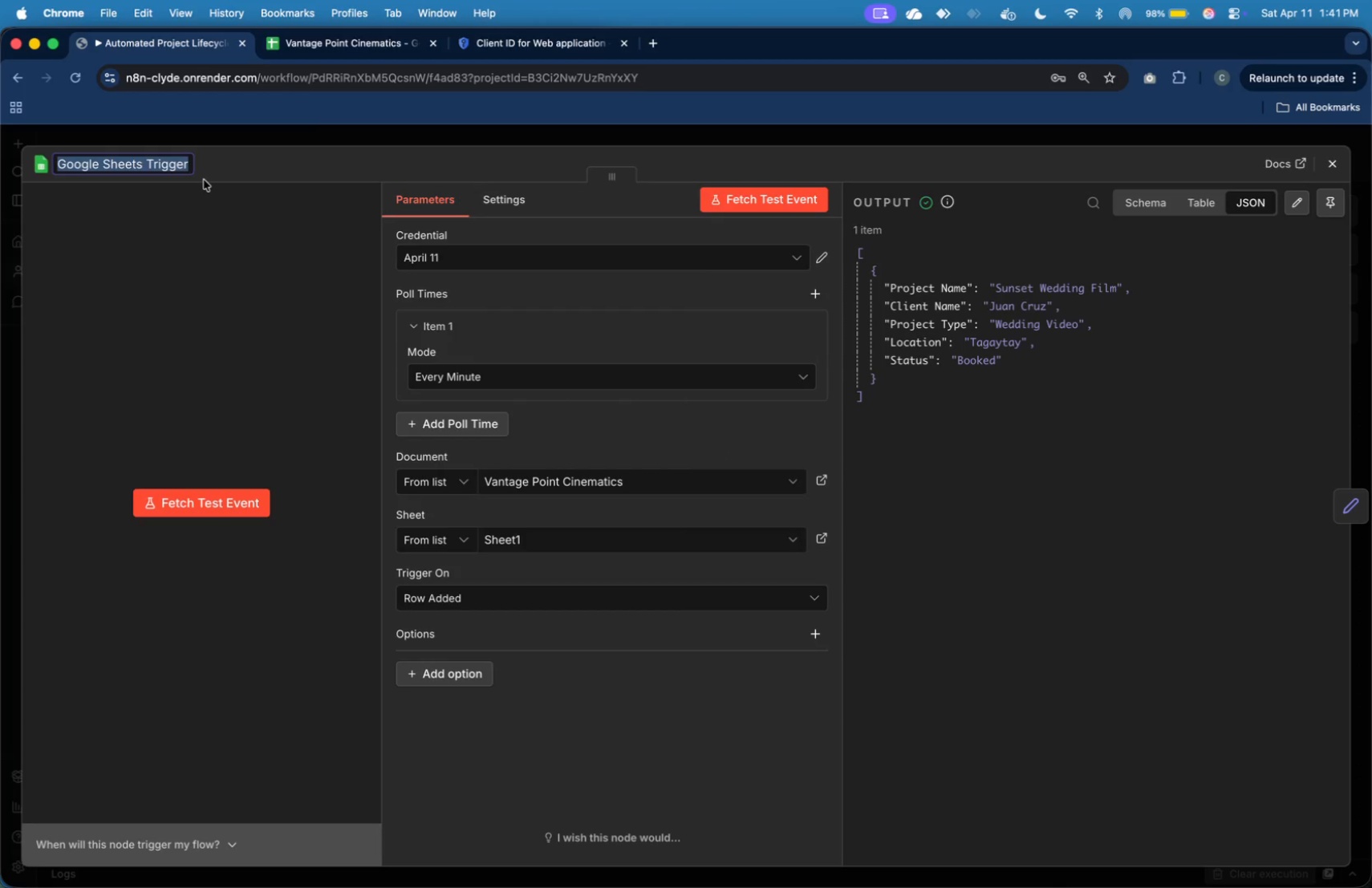 
key(ArrowRight)
 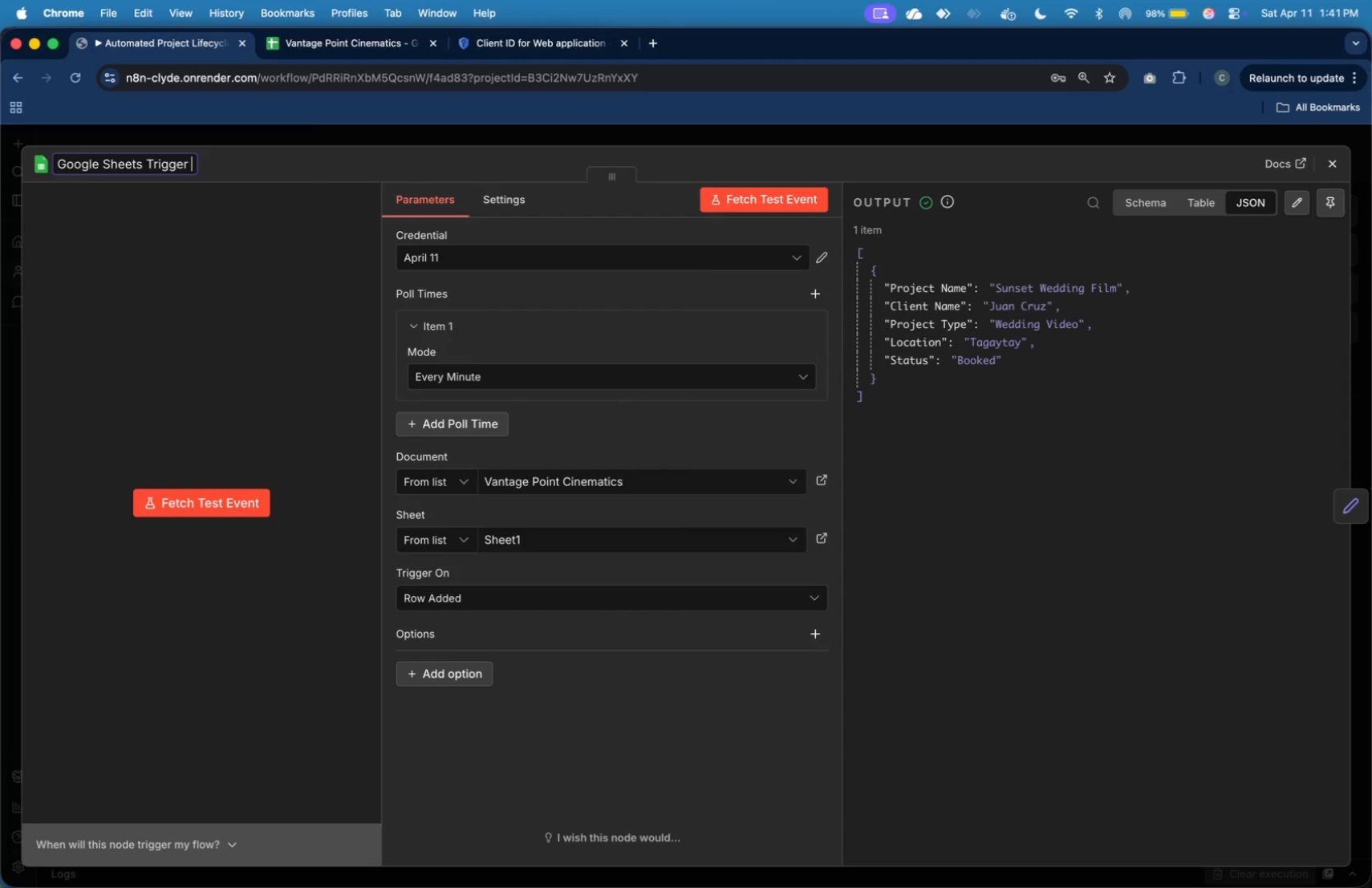 
type( - New Booking)
 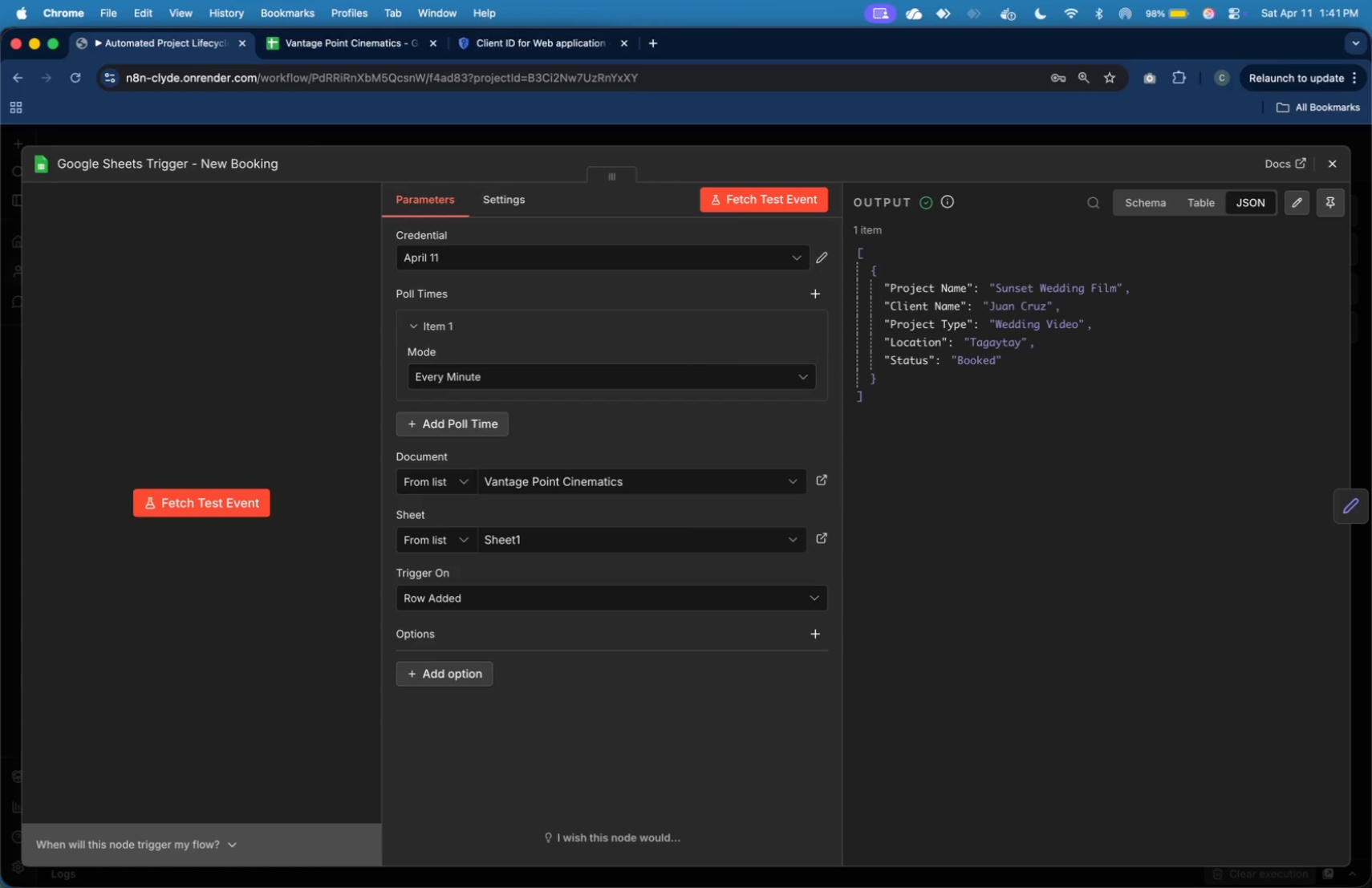 
 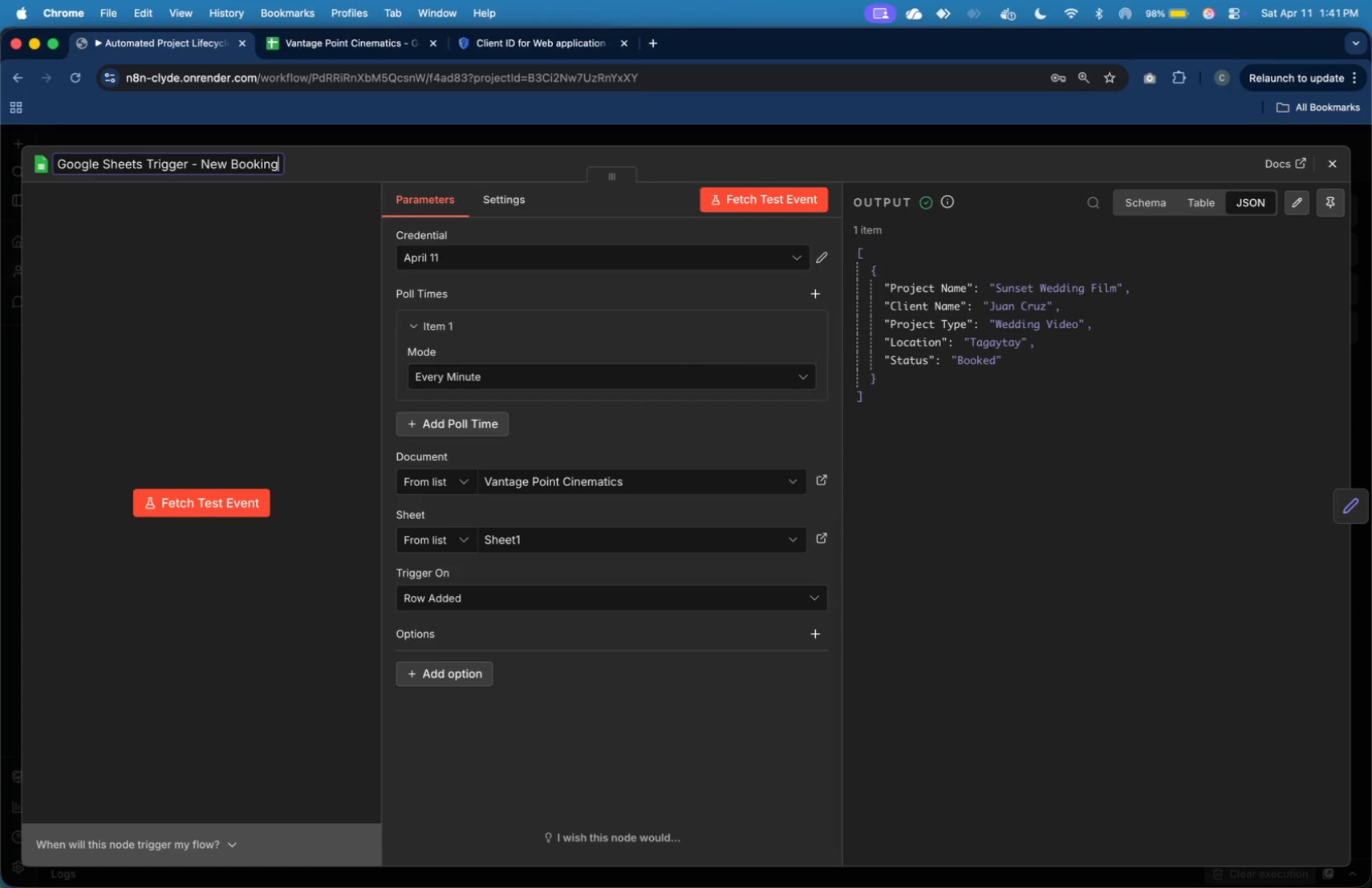 
key(Enter)
 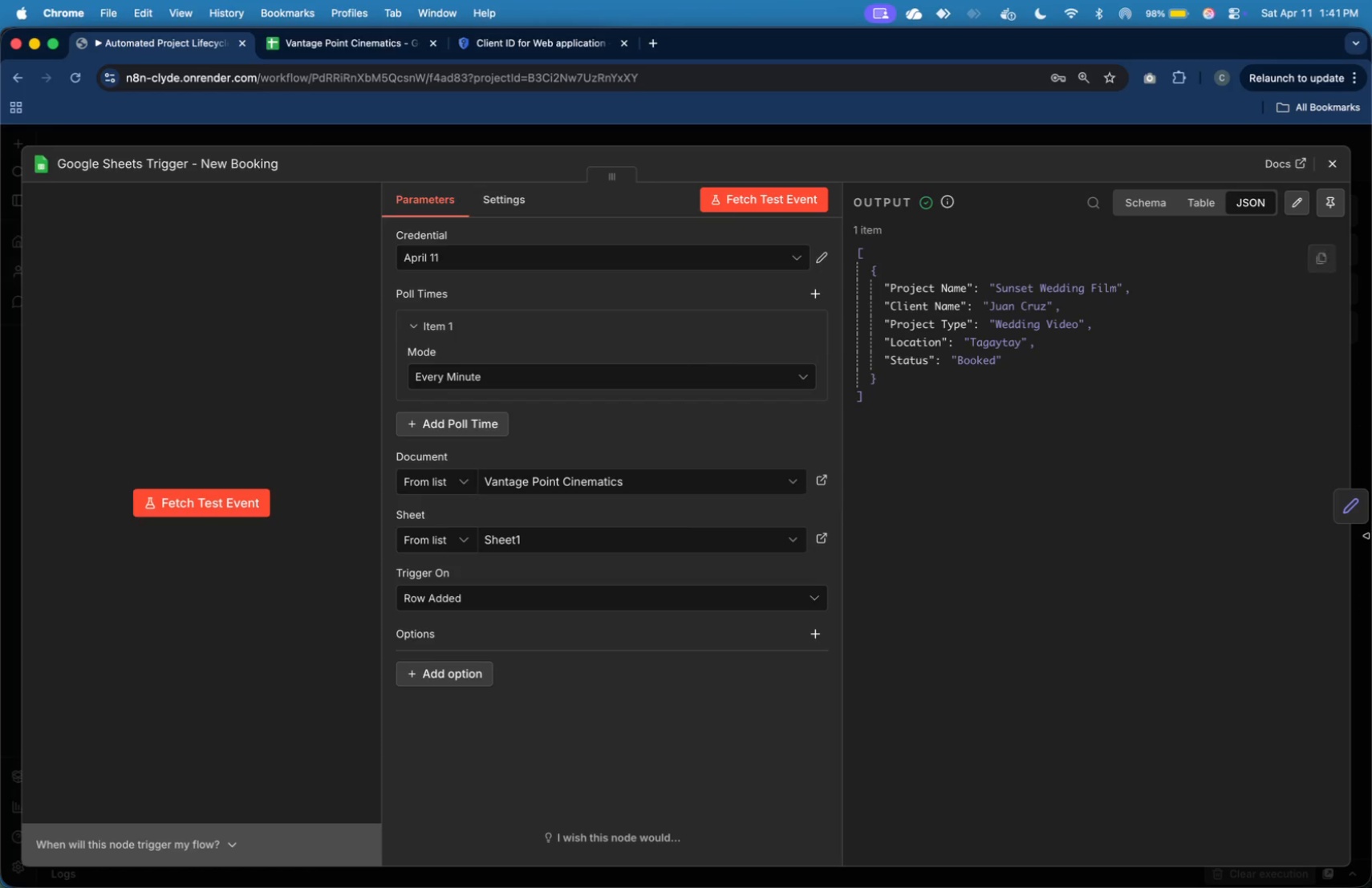 
left_click([1356, 515])
 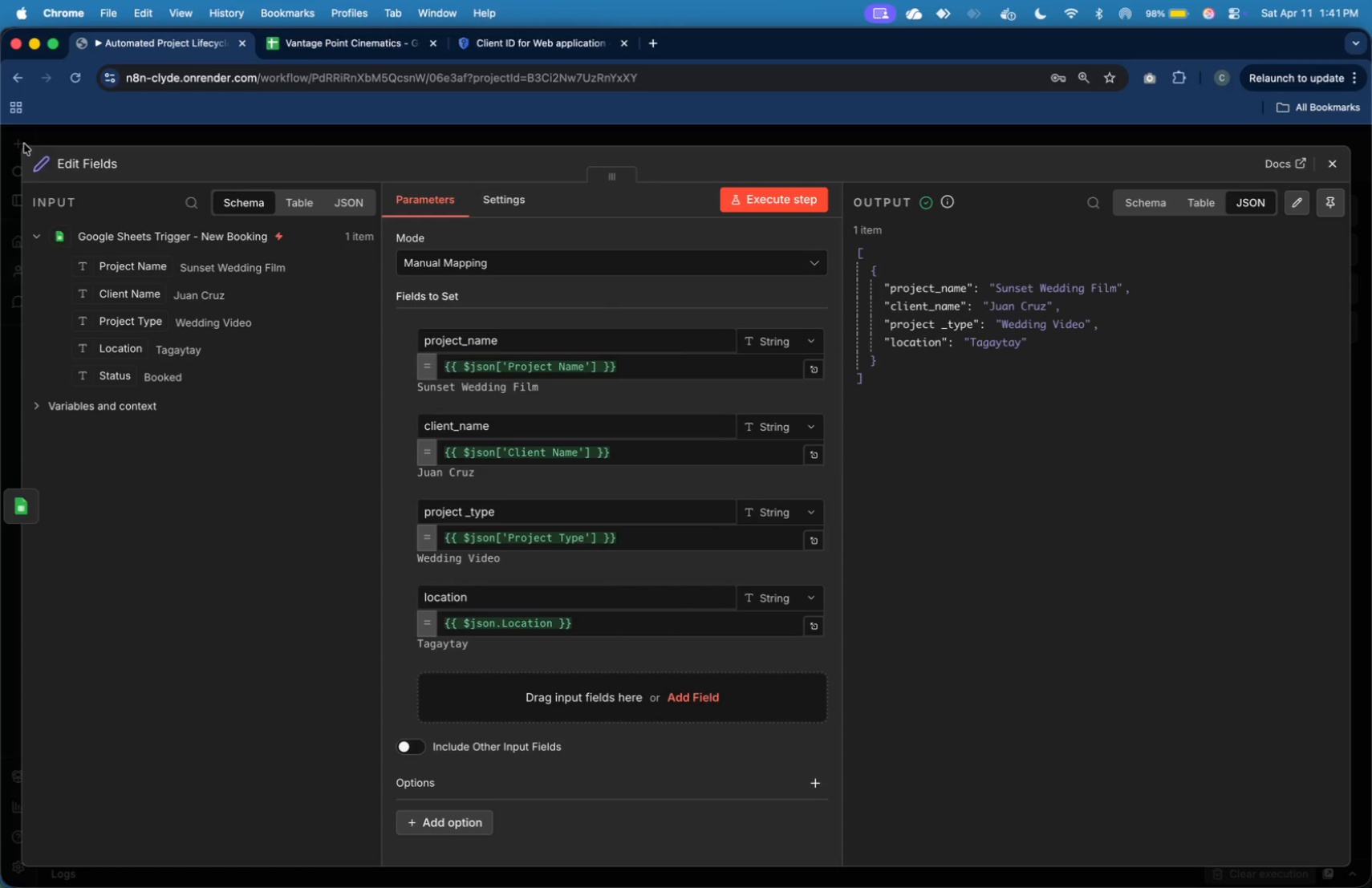 
left_click([82, 164])
 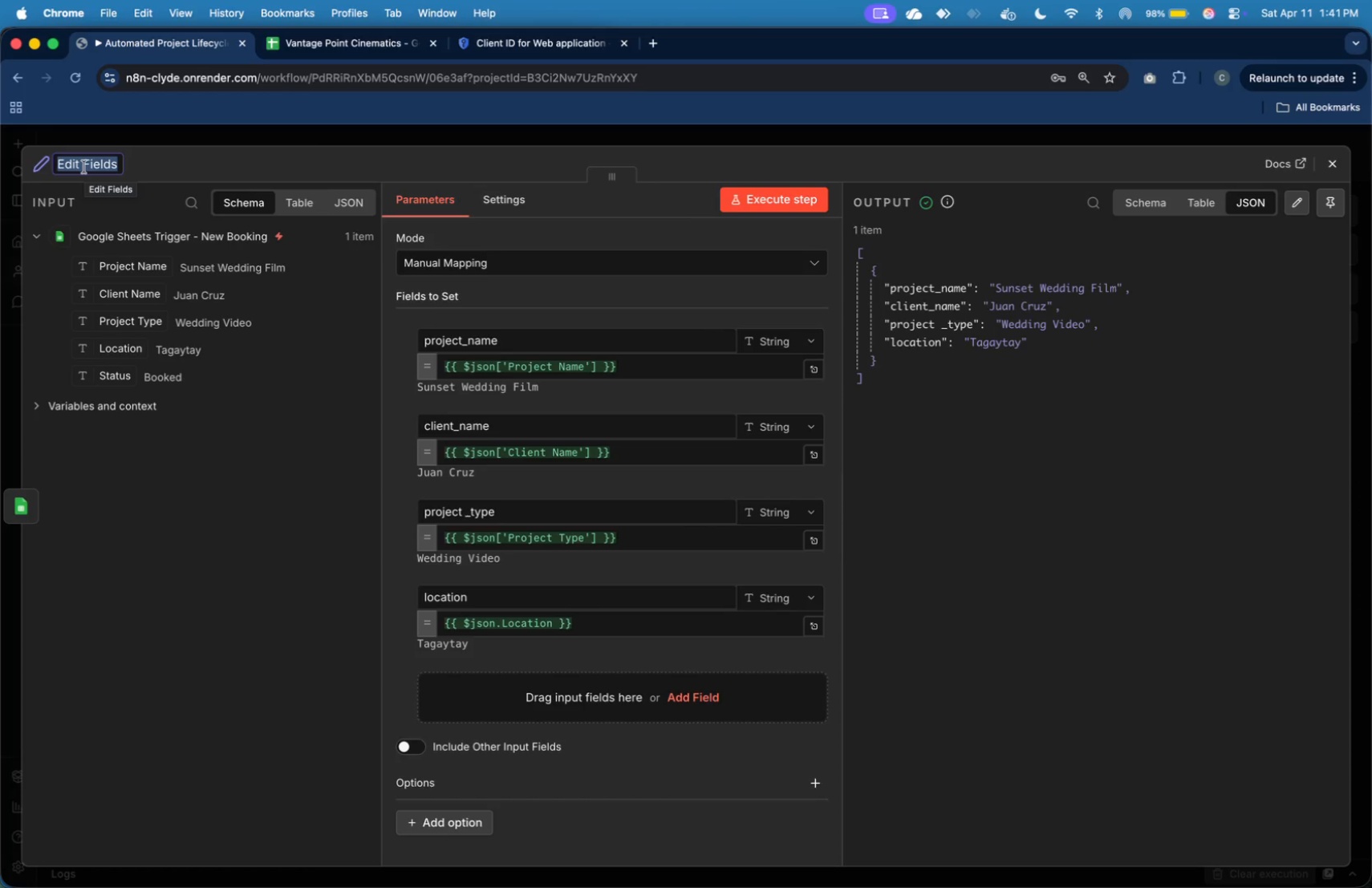 
type(Set - n)
key(Backspace)
type(Normalize Booking Data)
 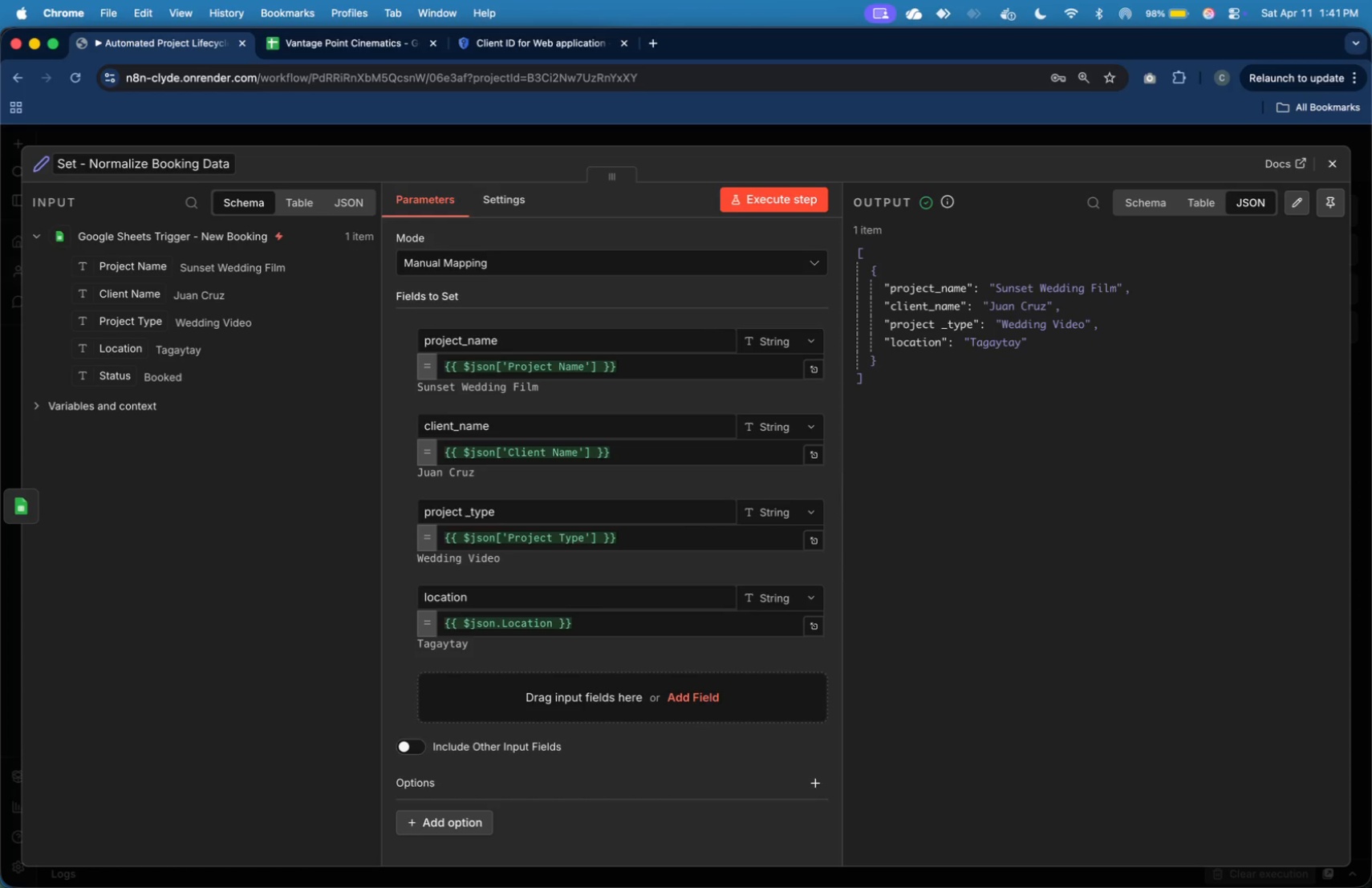 
 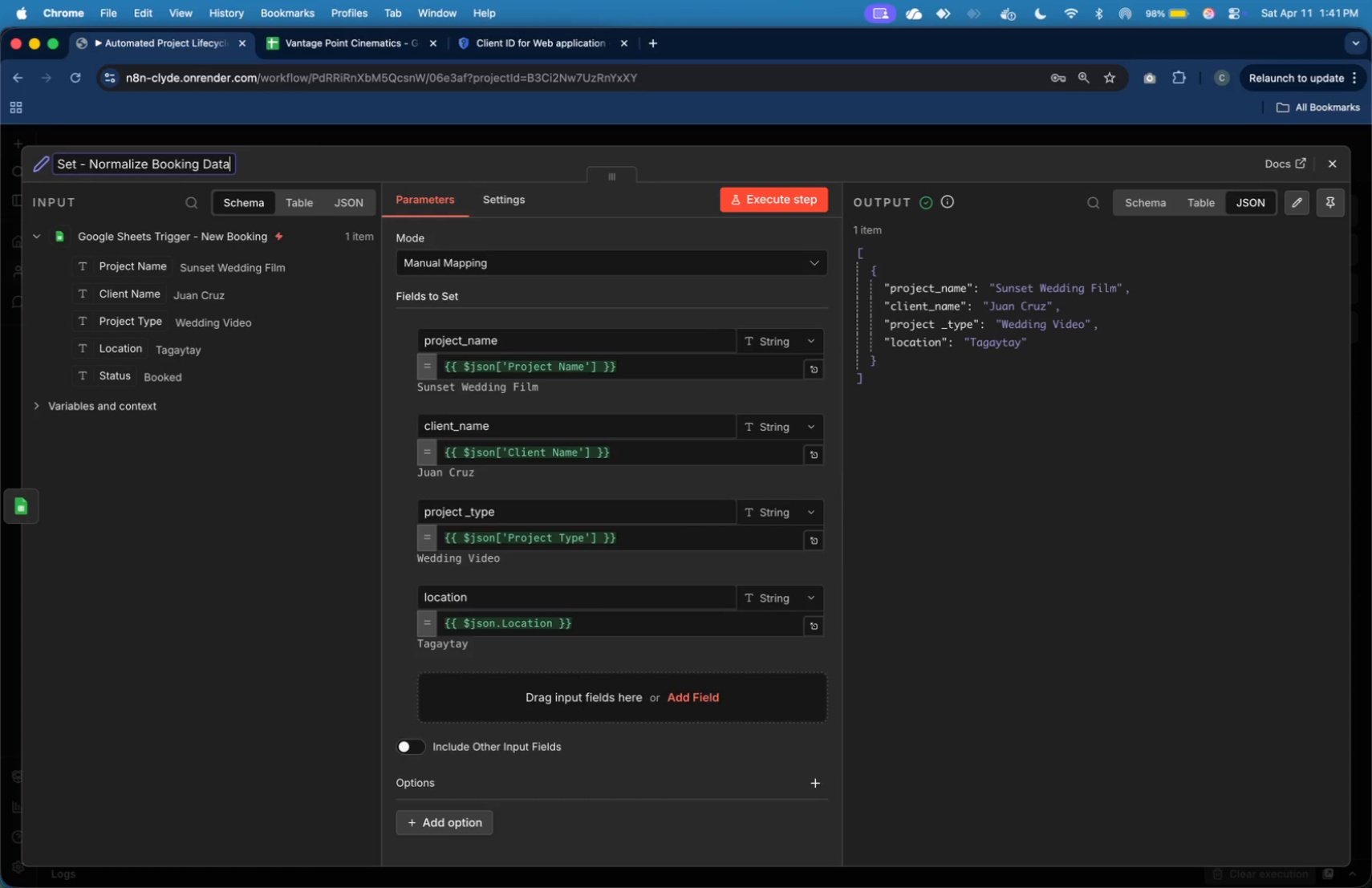 
key(Enter)
 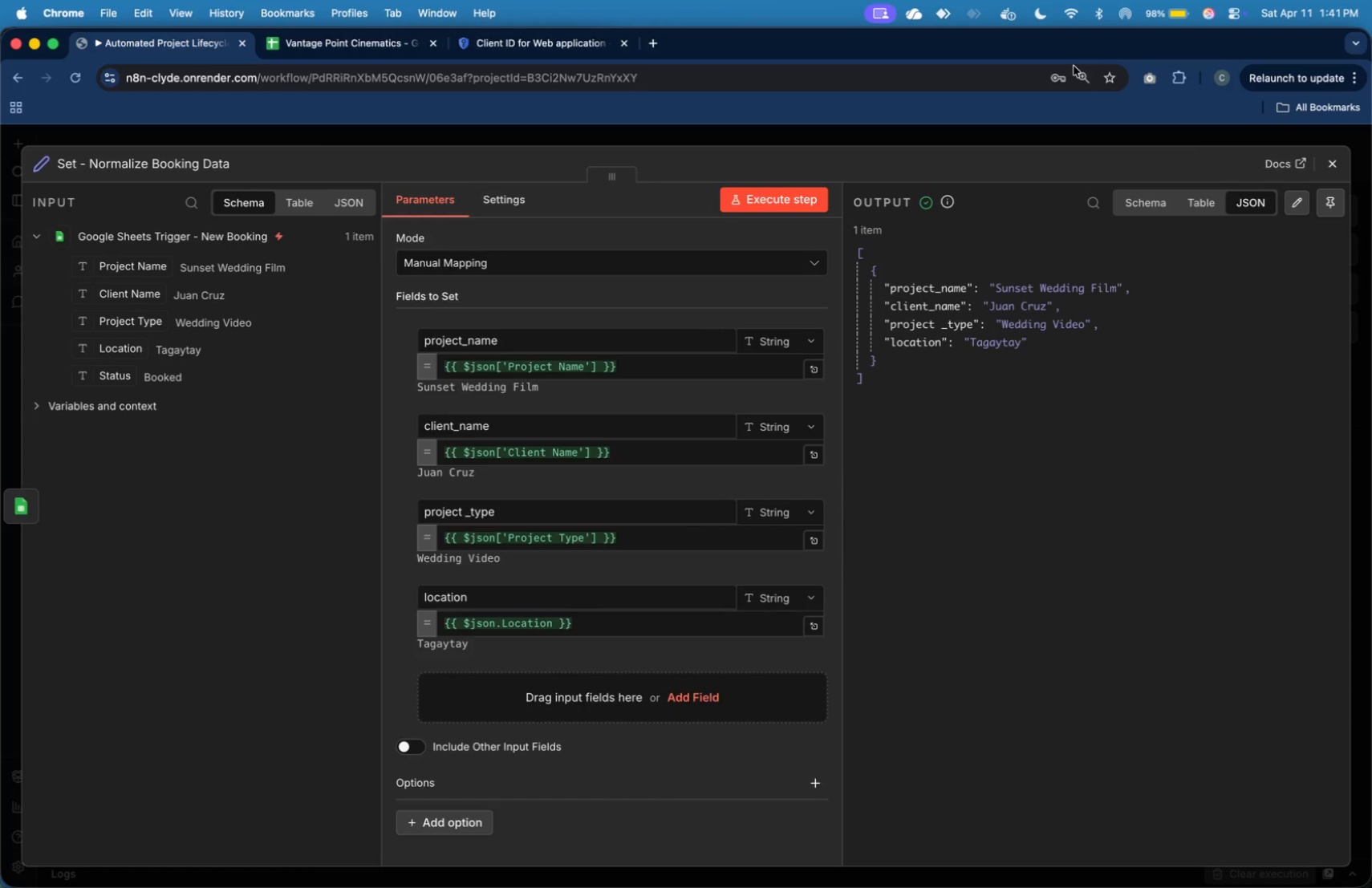 
left_click([1333, 170])
 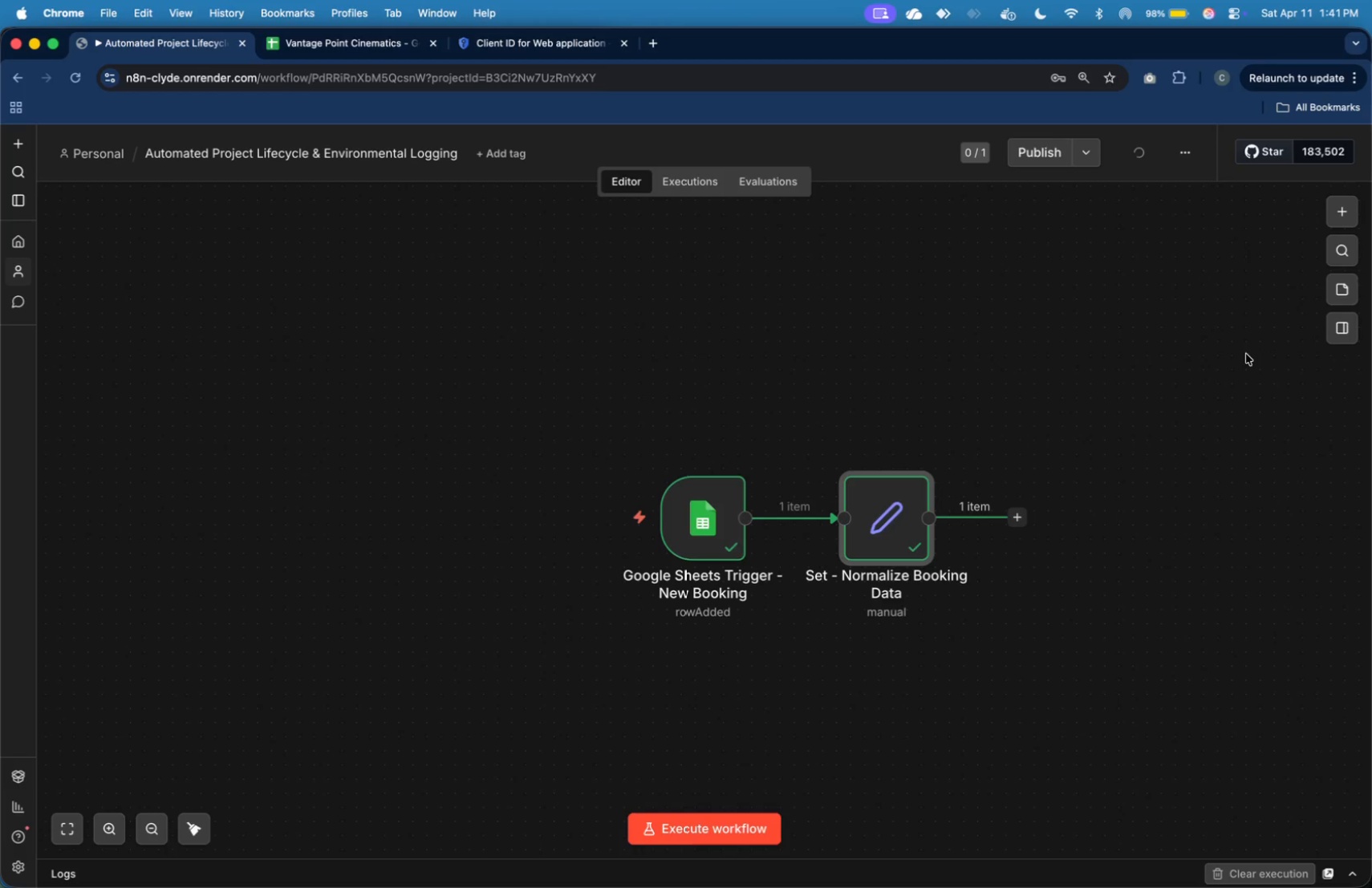 
left_click([1160, 405])
 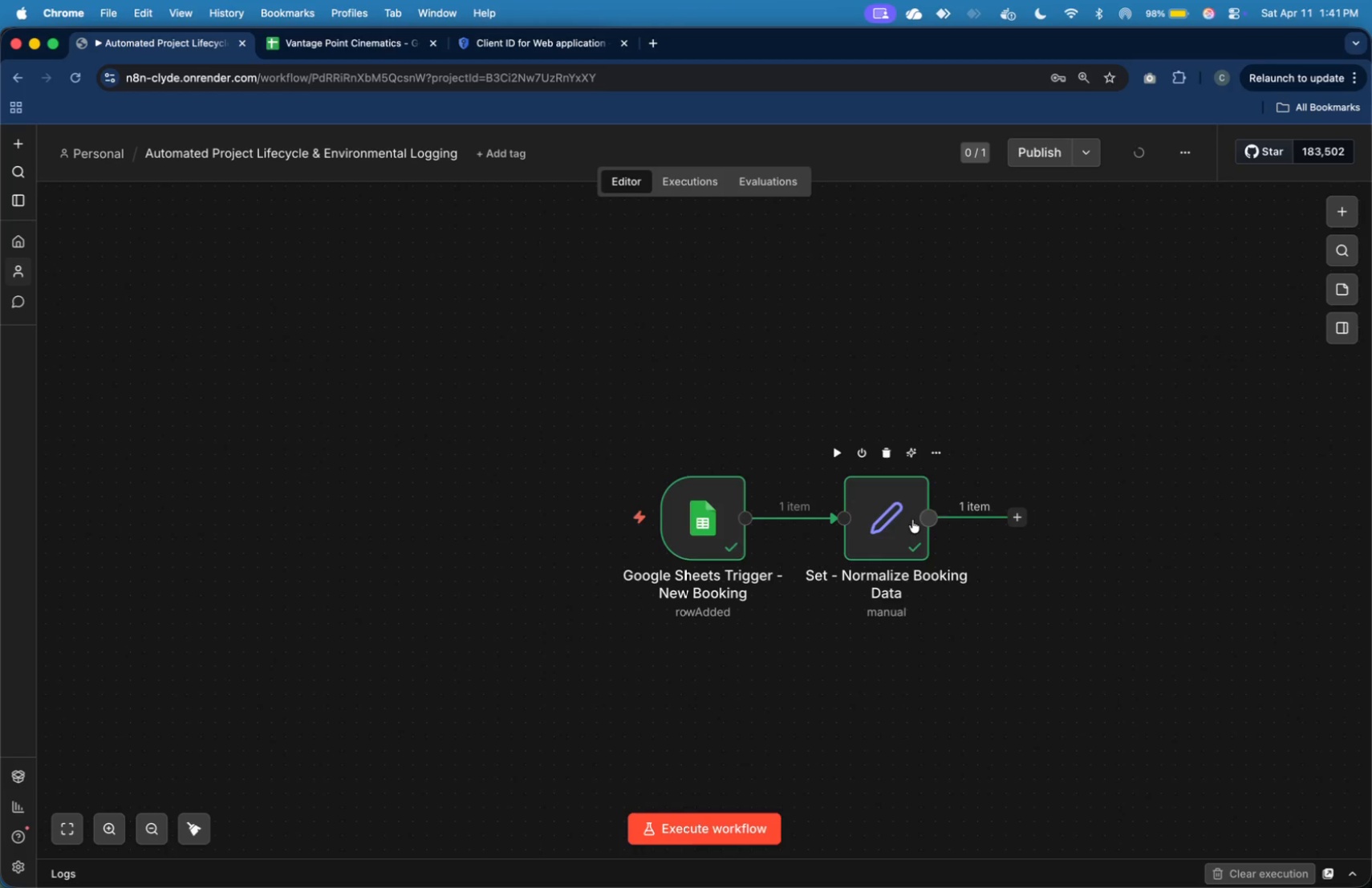 
left_click_drag(start_coordinate=[907, 521], to_coordinate=[956, 521])
 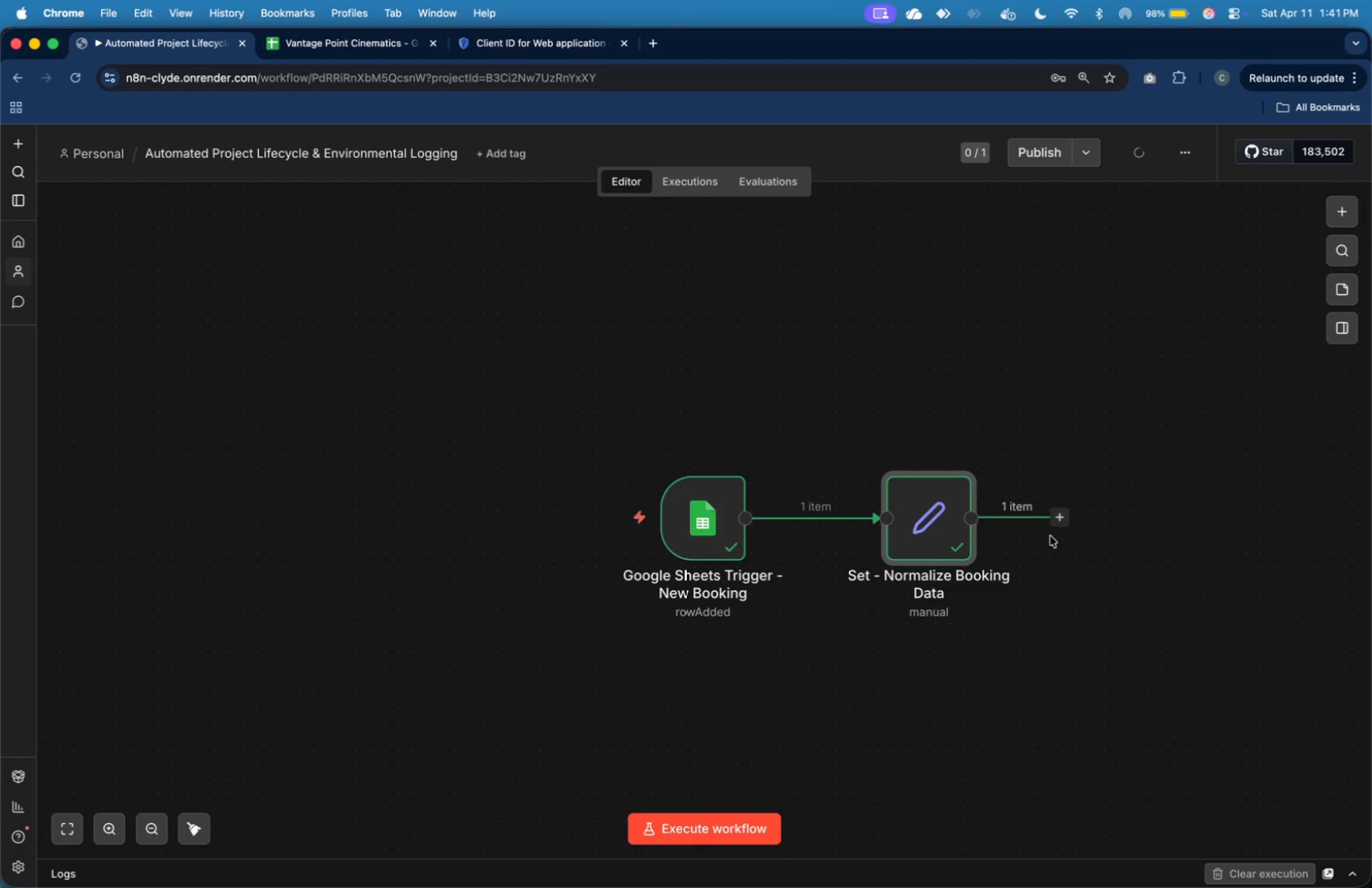 
left_click([1117, 466])
 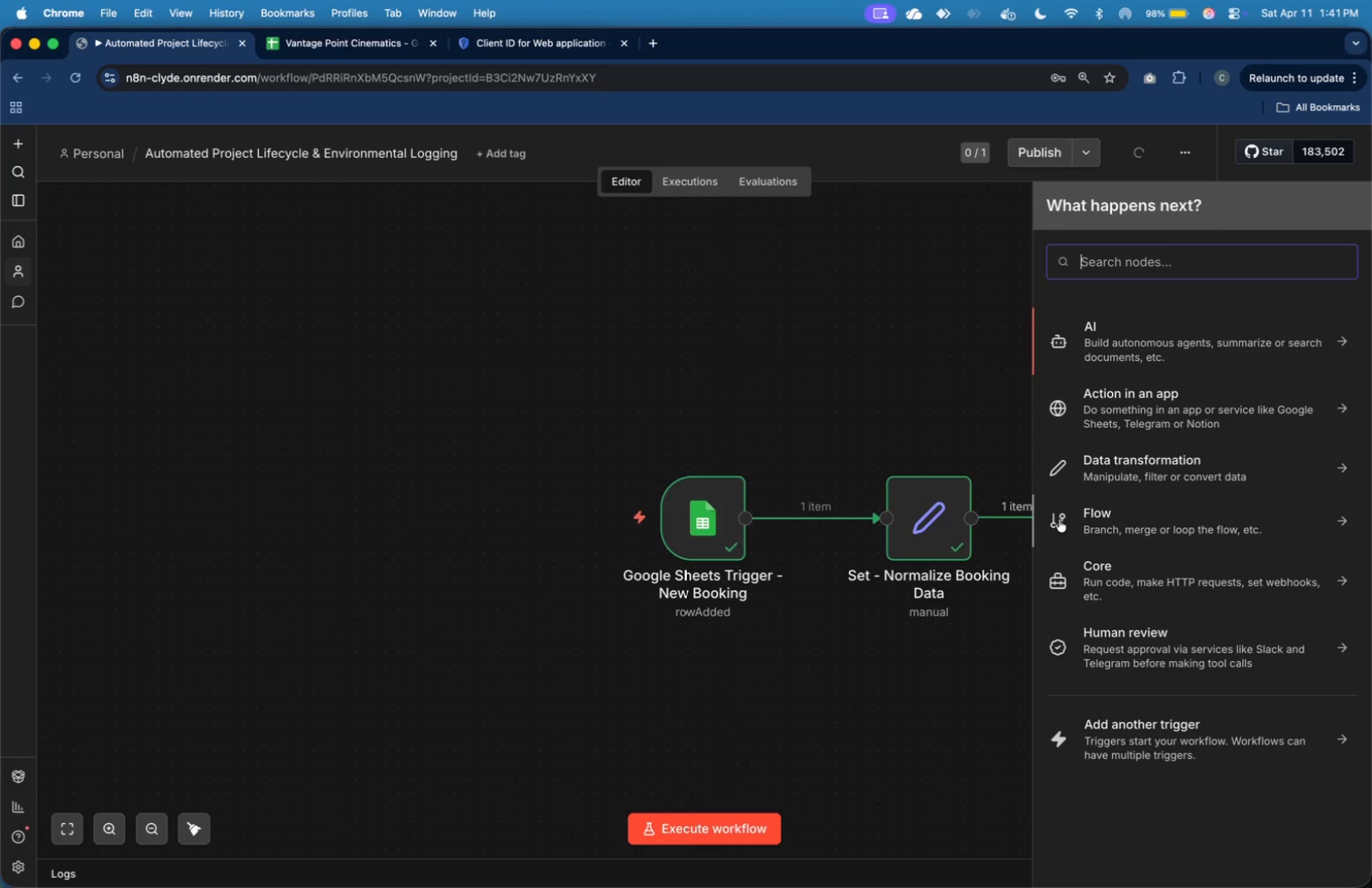 
type(if)
 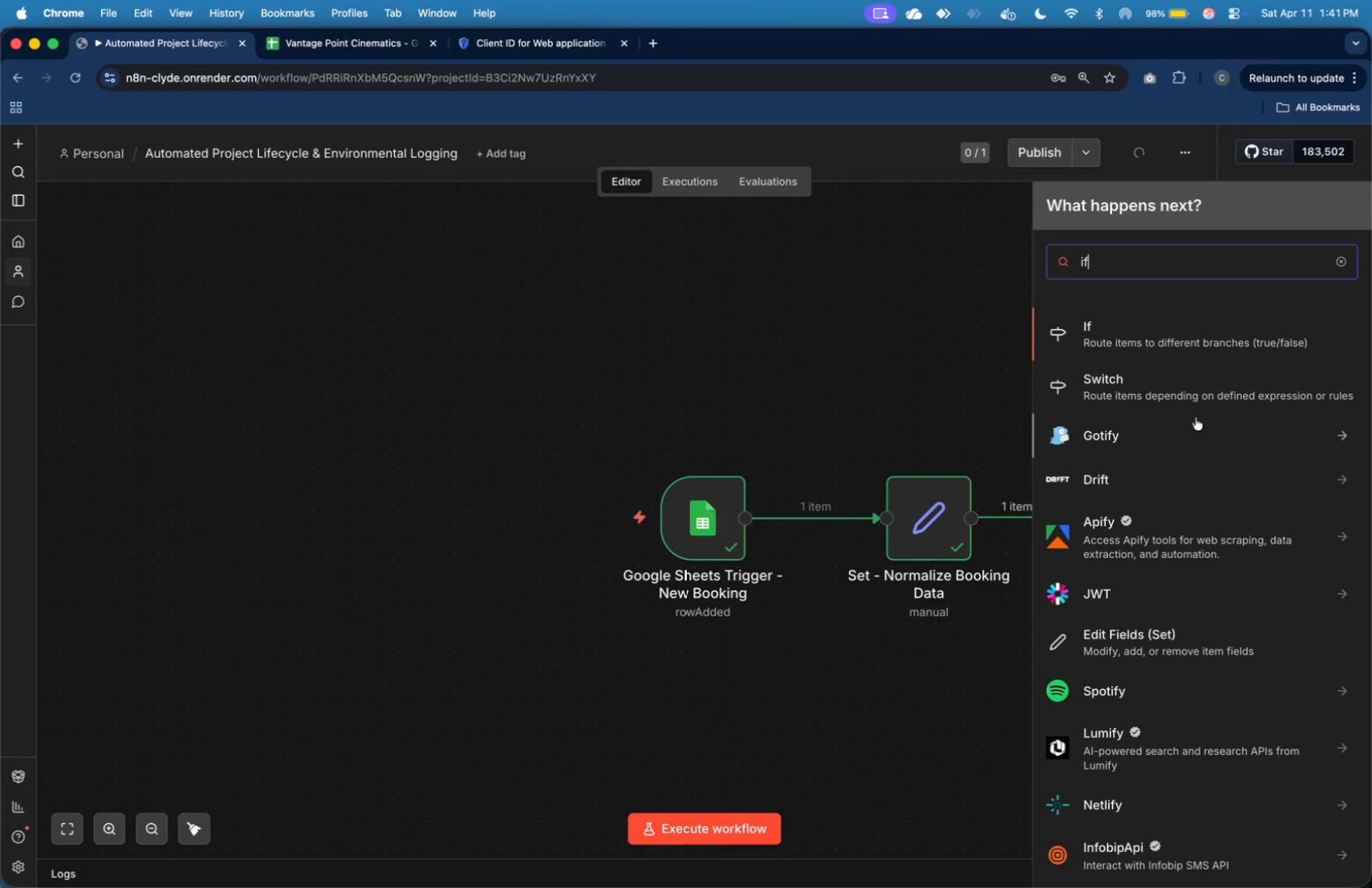 
left_click([1224, 344])
 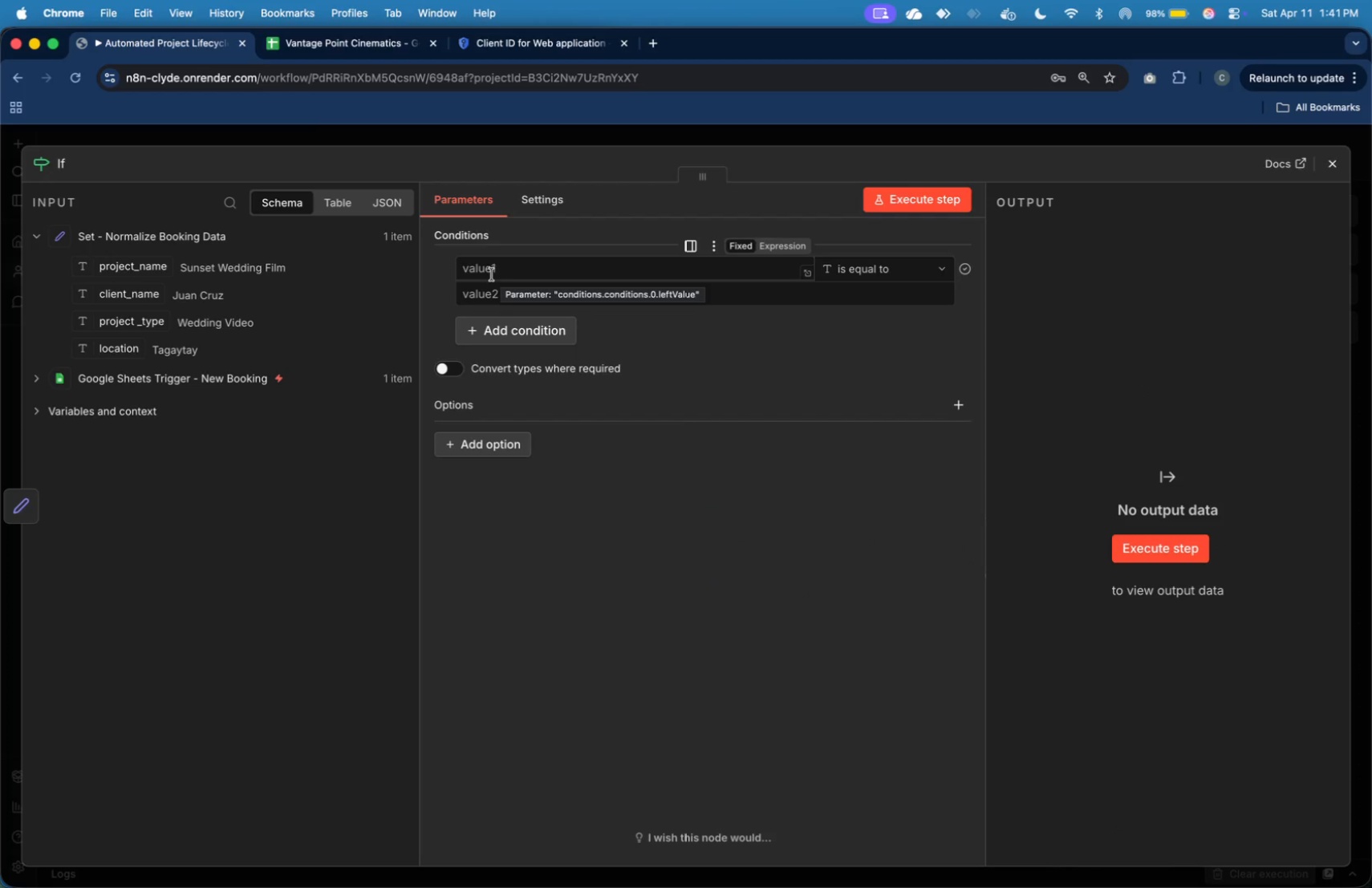 
wait(5.12)
 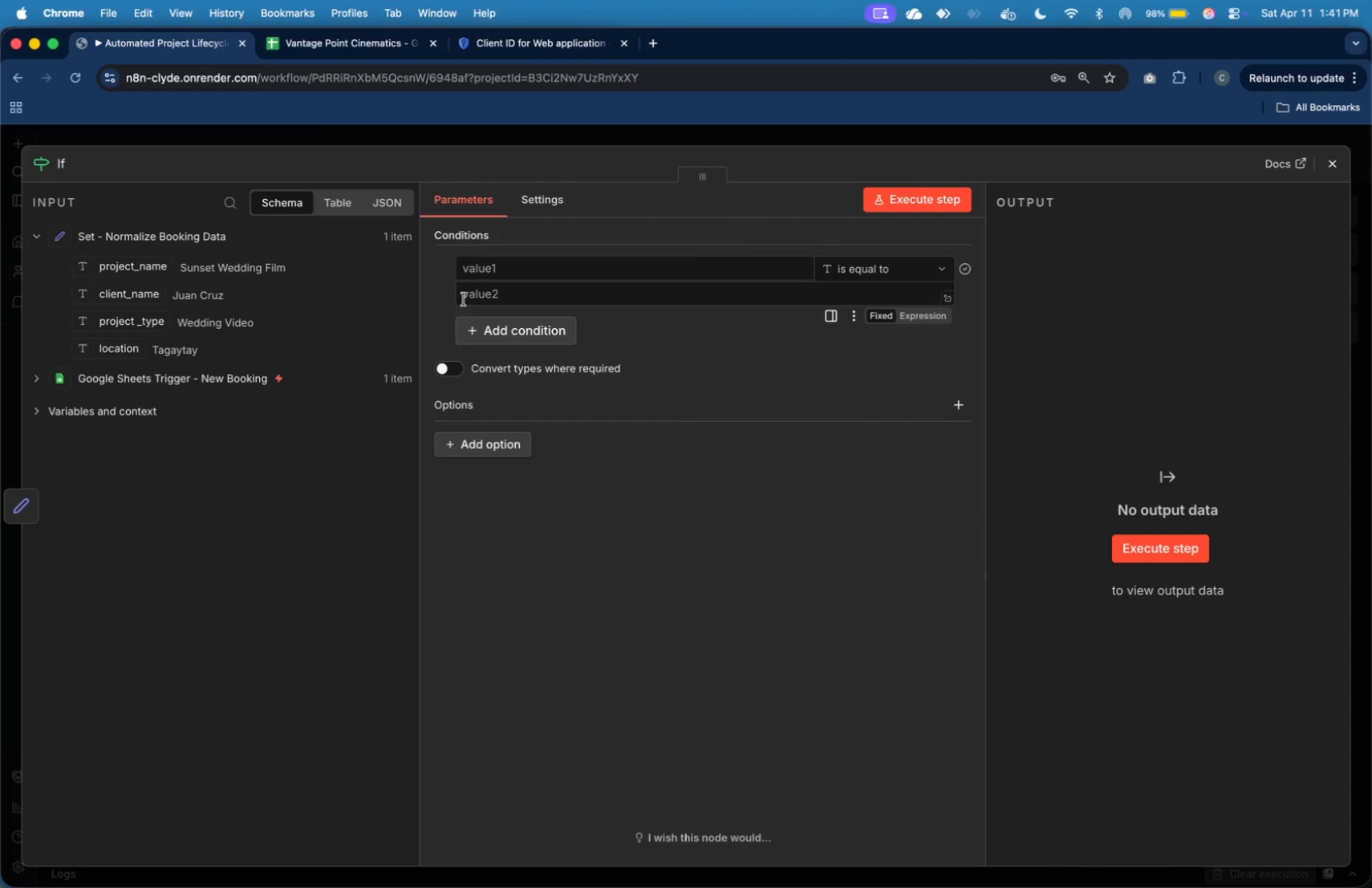 
left_click_drag(start_coordinate=[131, 327], to_coordinate=[481, 268])
 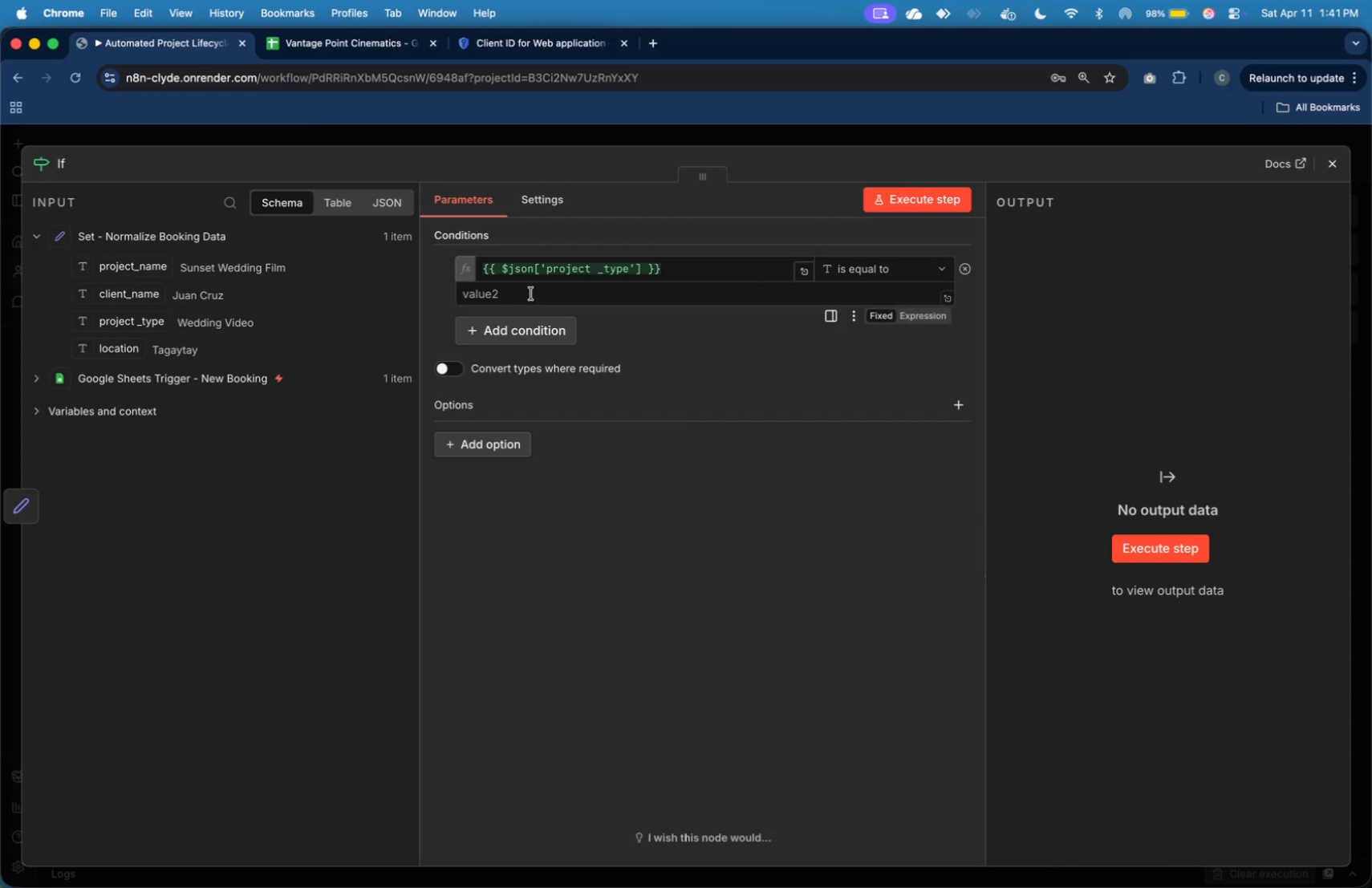 
left_click([534, 294])
 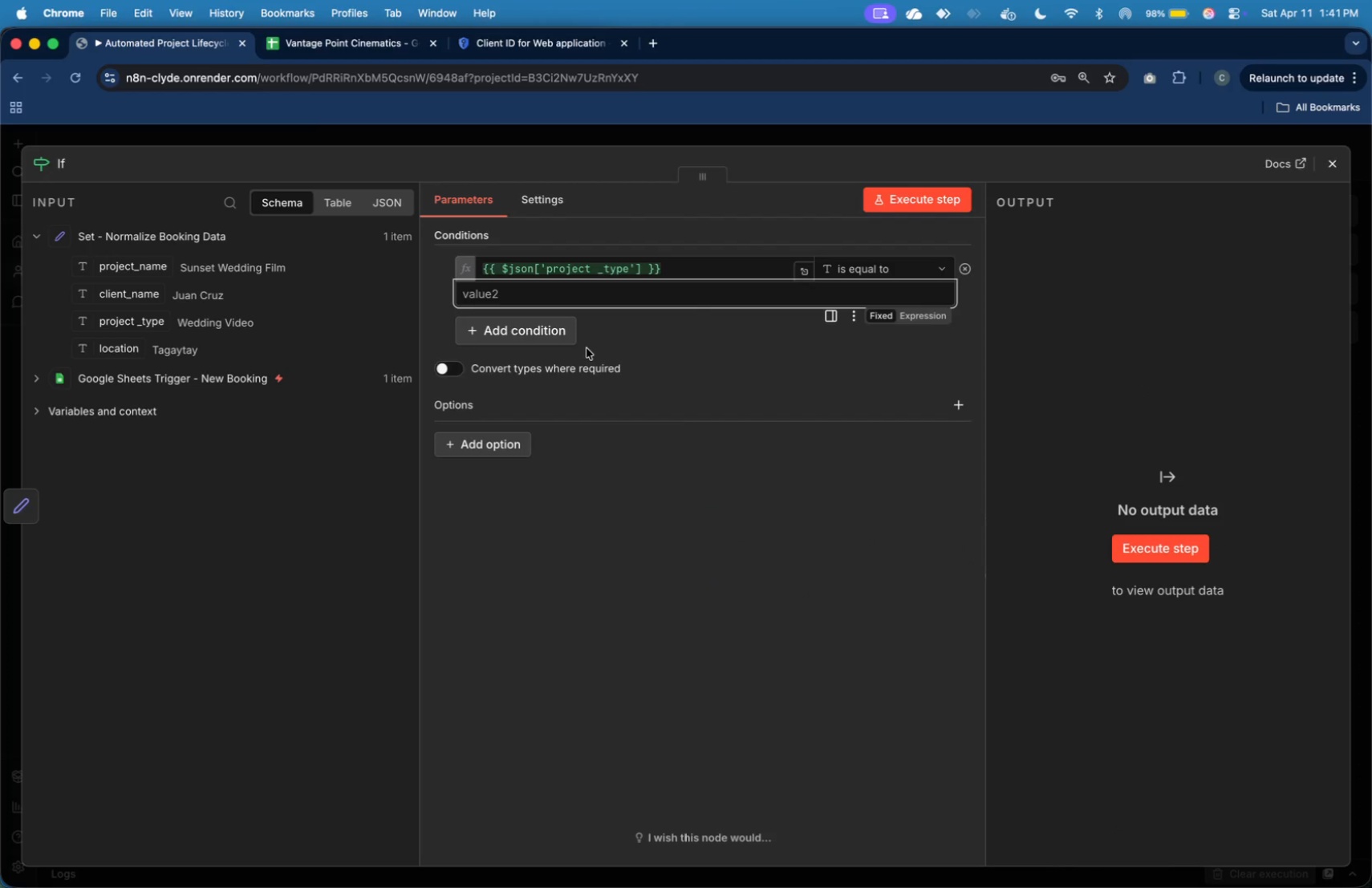 
type(Drone Shoot)
 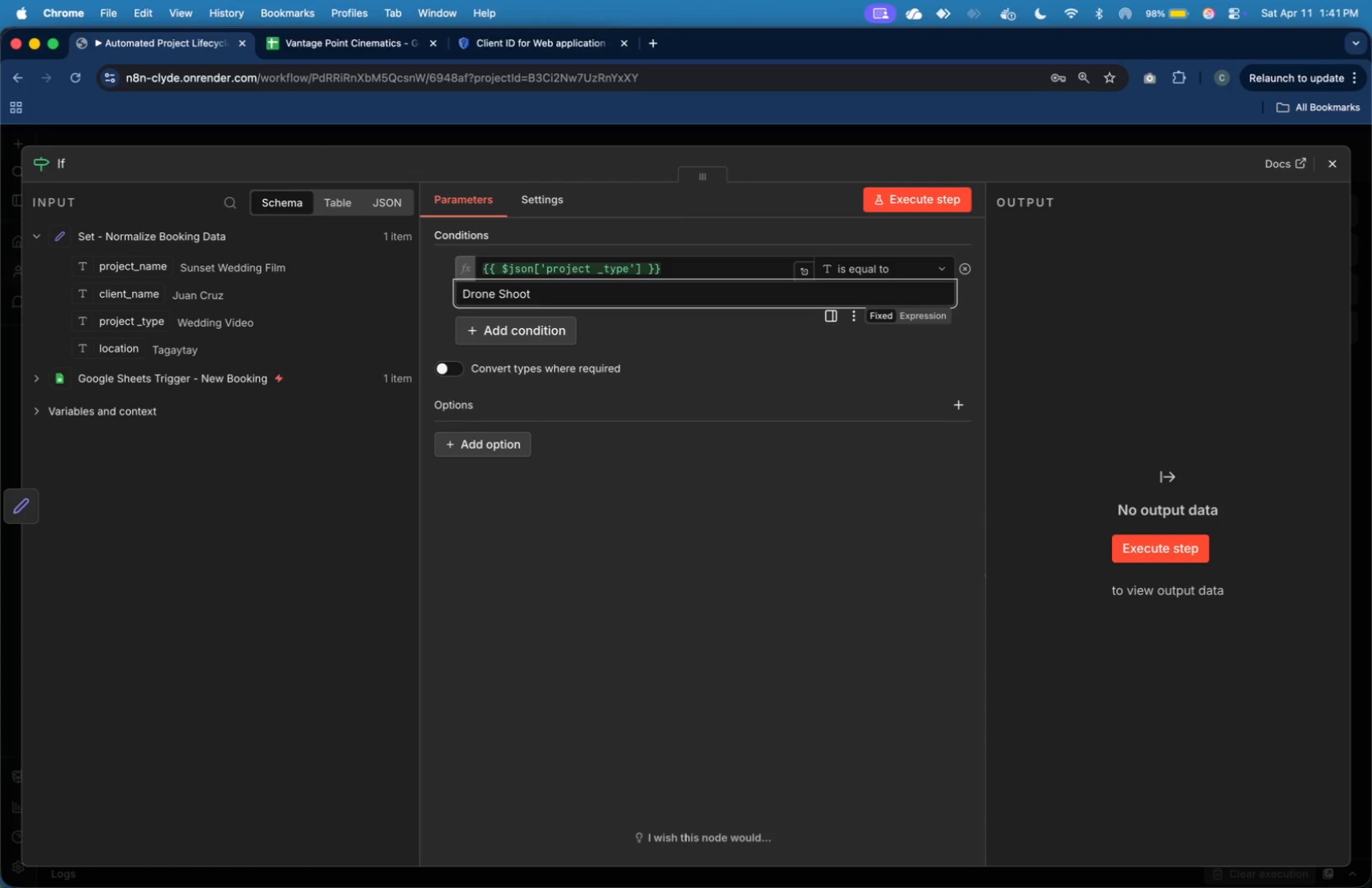 
left_click([924, 195])
 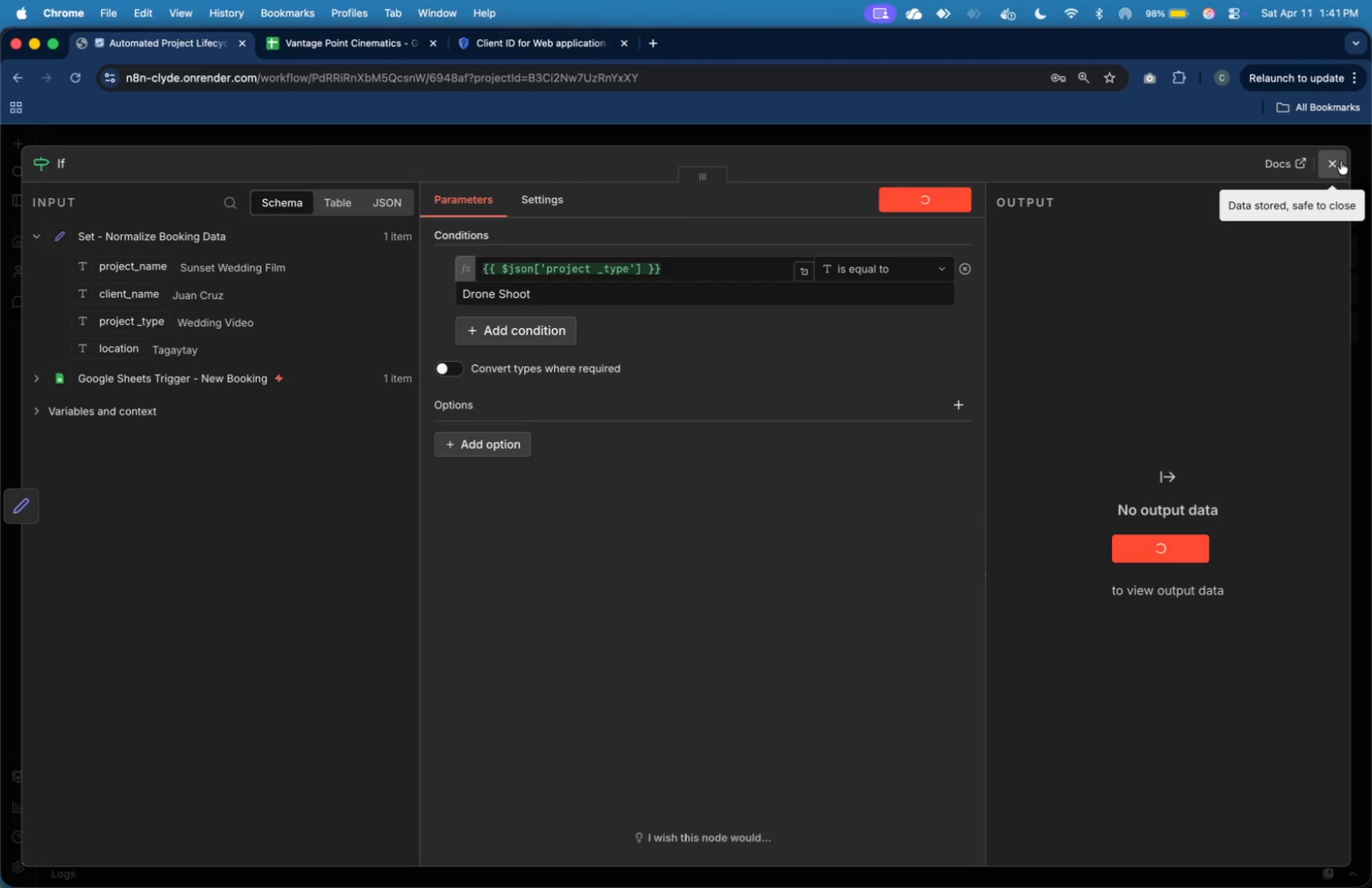 
wait(10.8)
 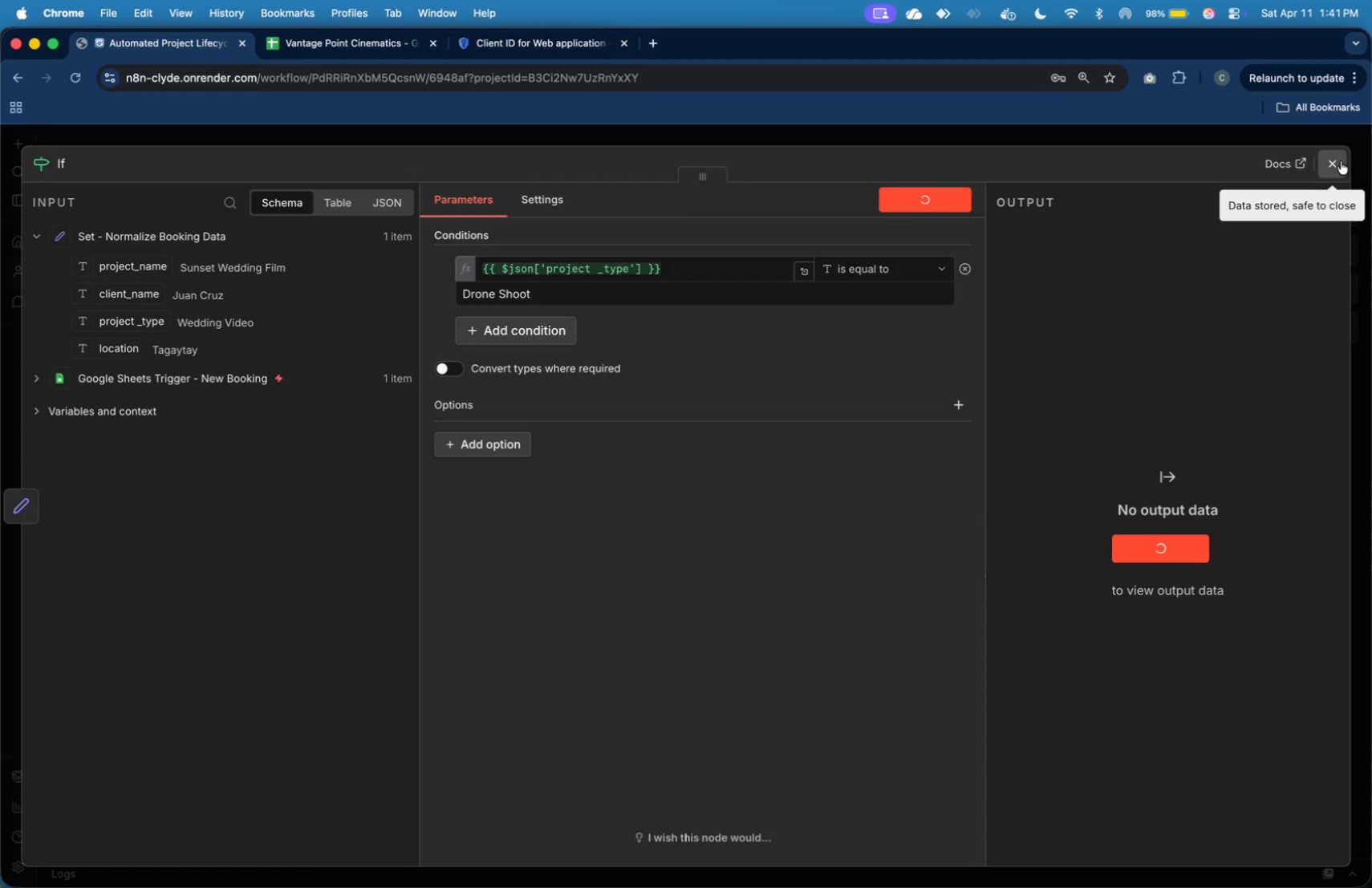 
left_click([1341, 161])
 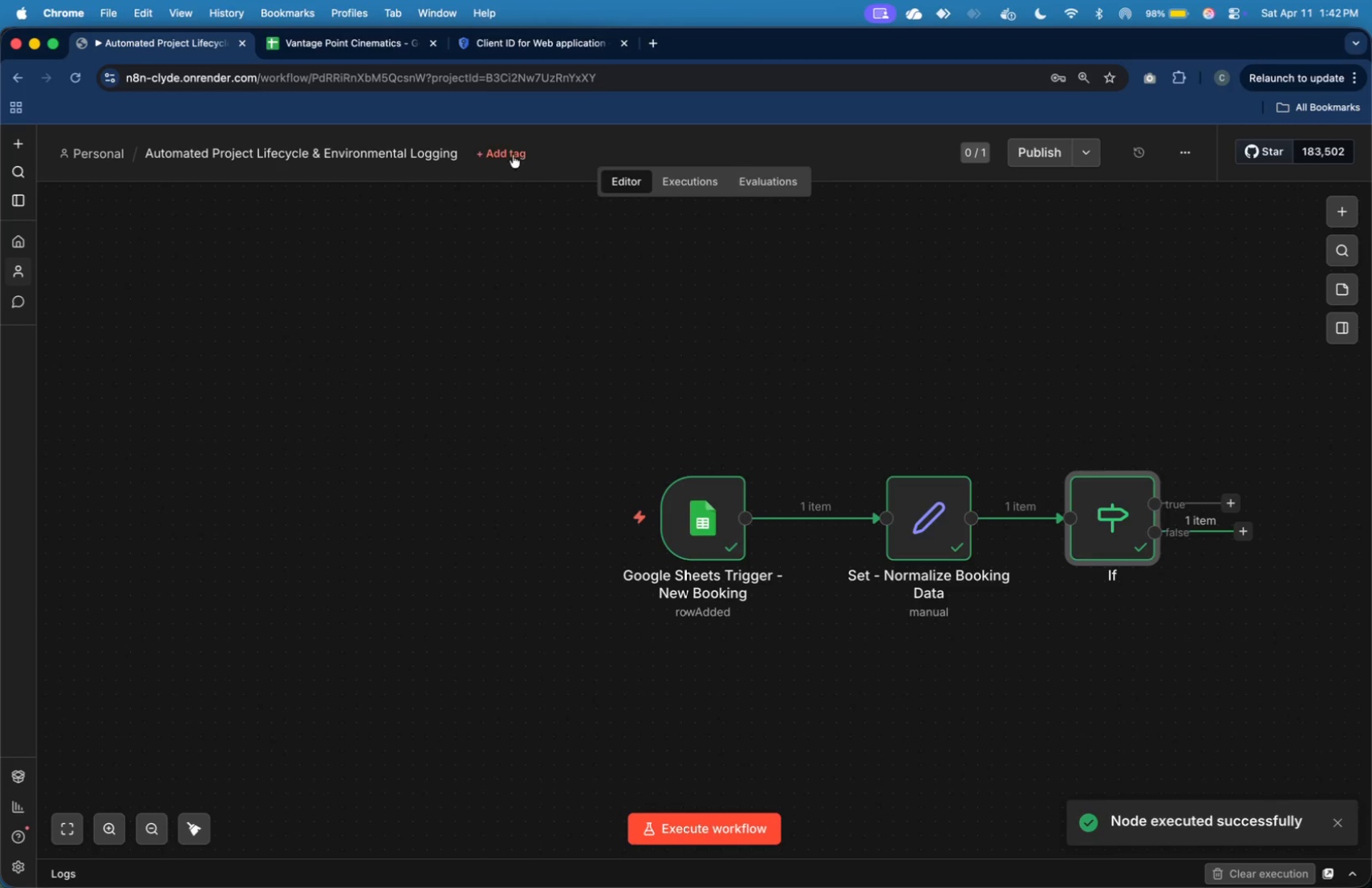 
left_click([411, 51])
 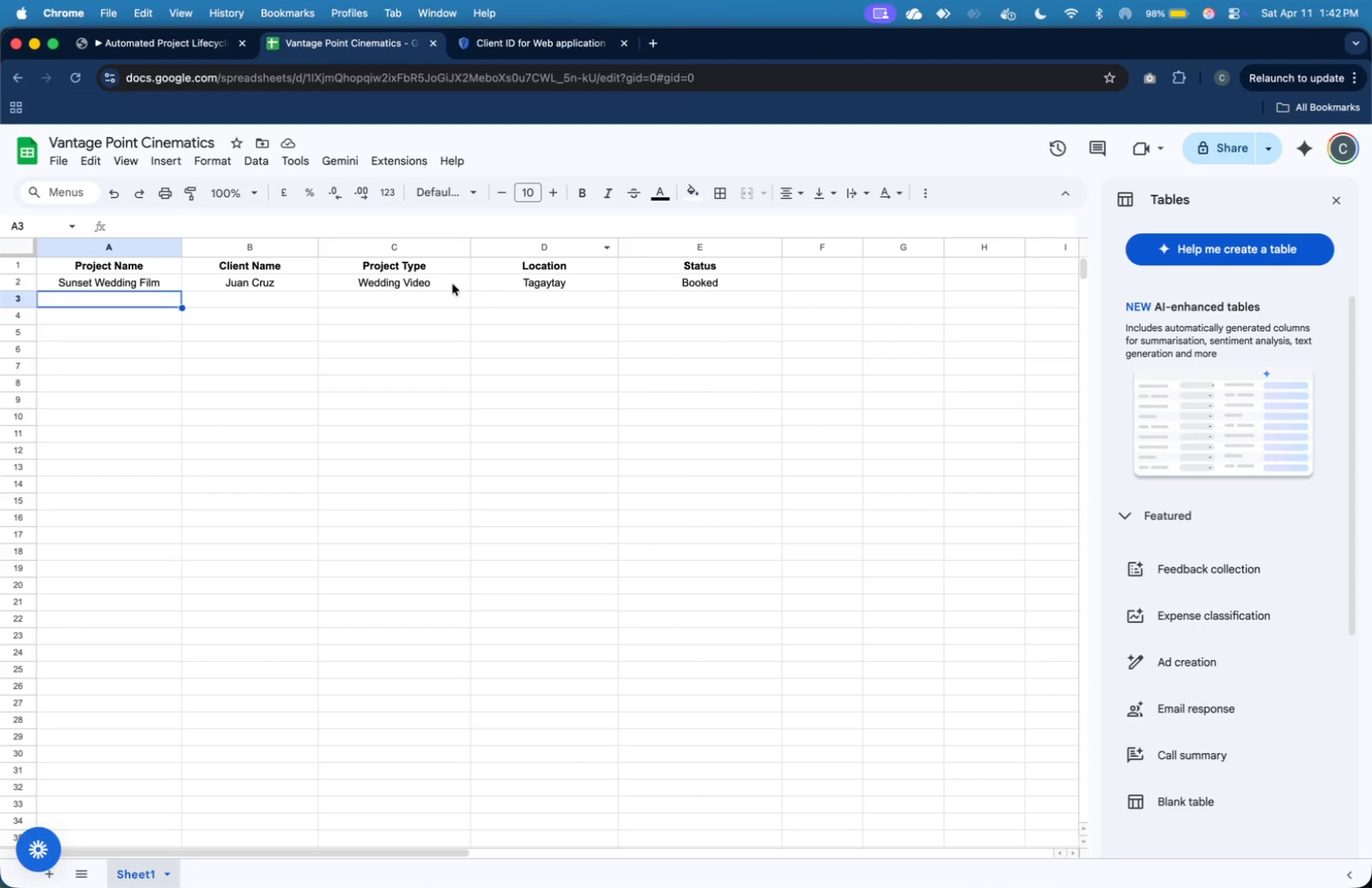 
left_click([421, 283])
 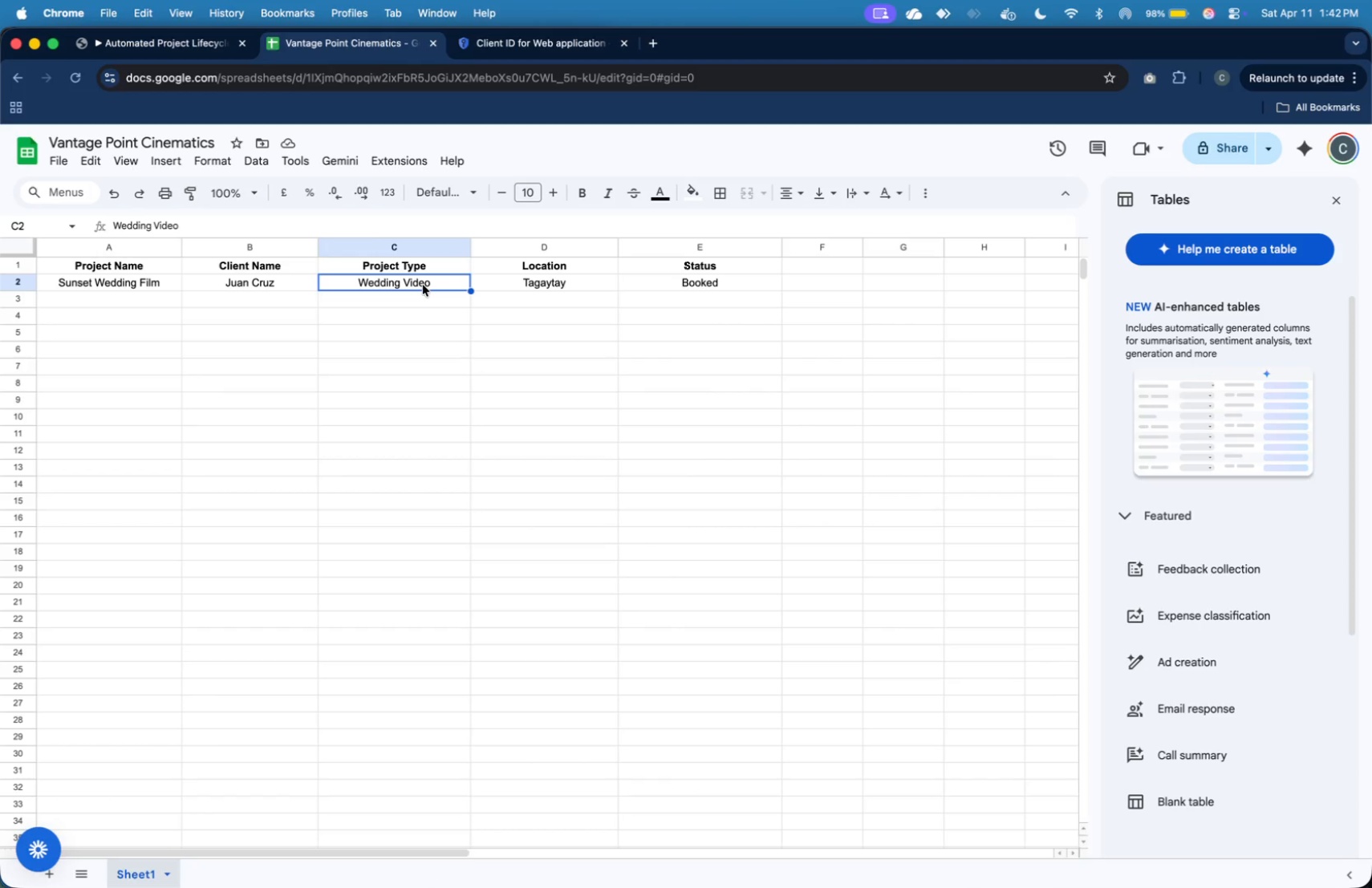 
type(Drone Shoot)
 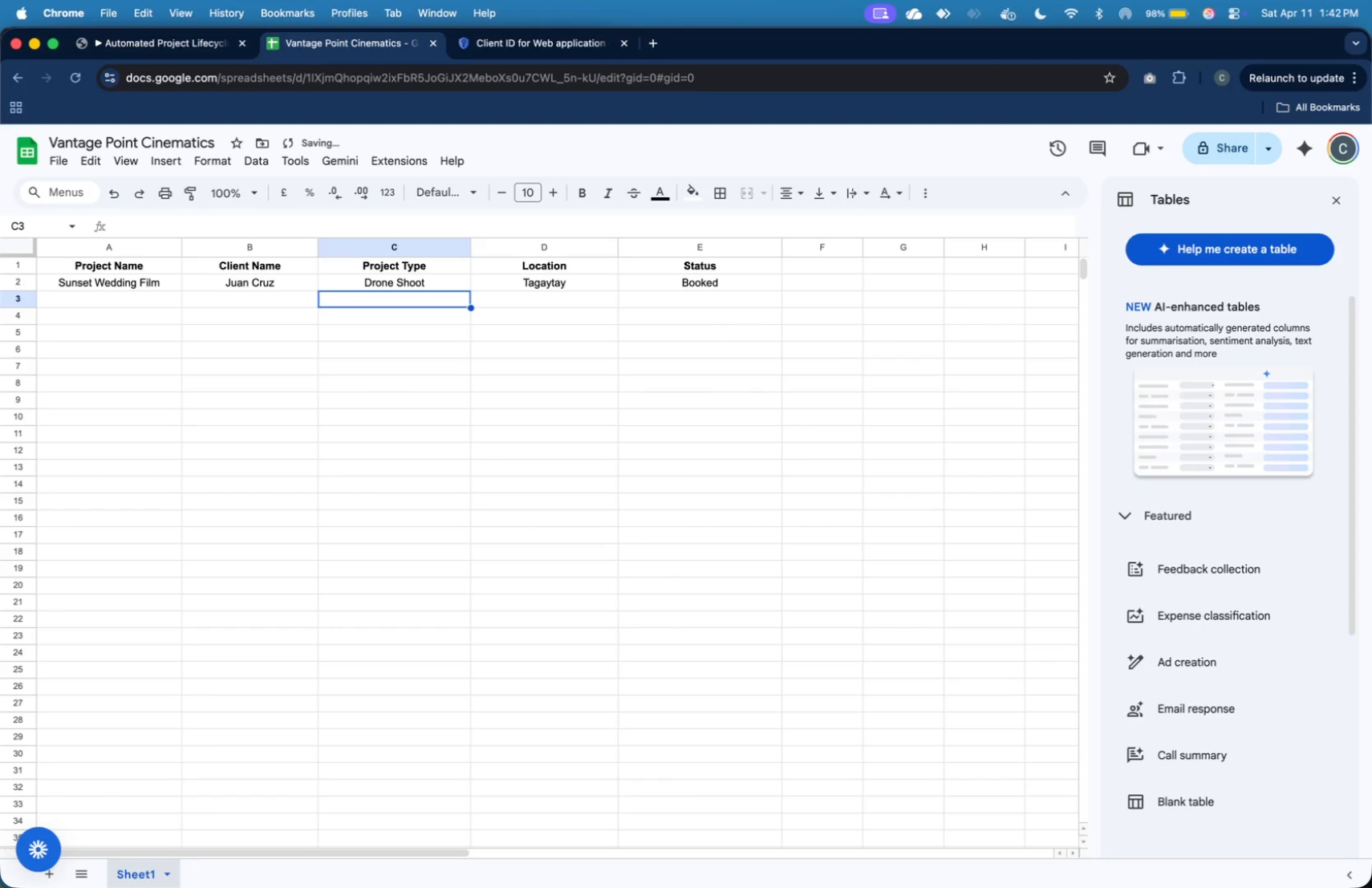 
 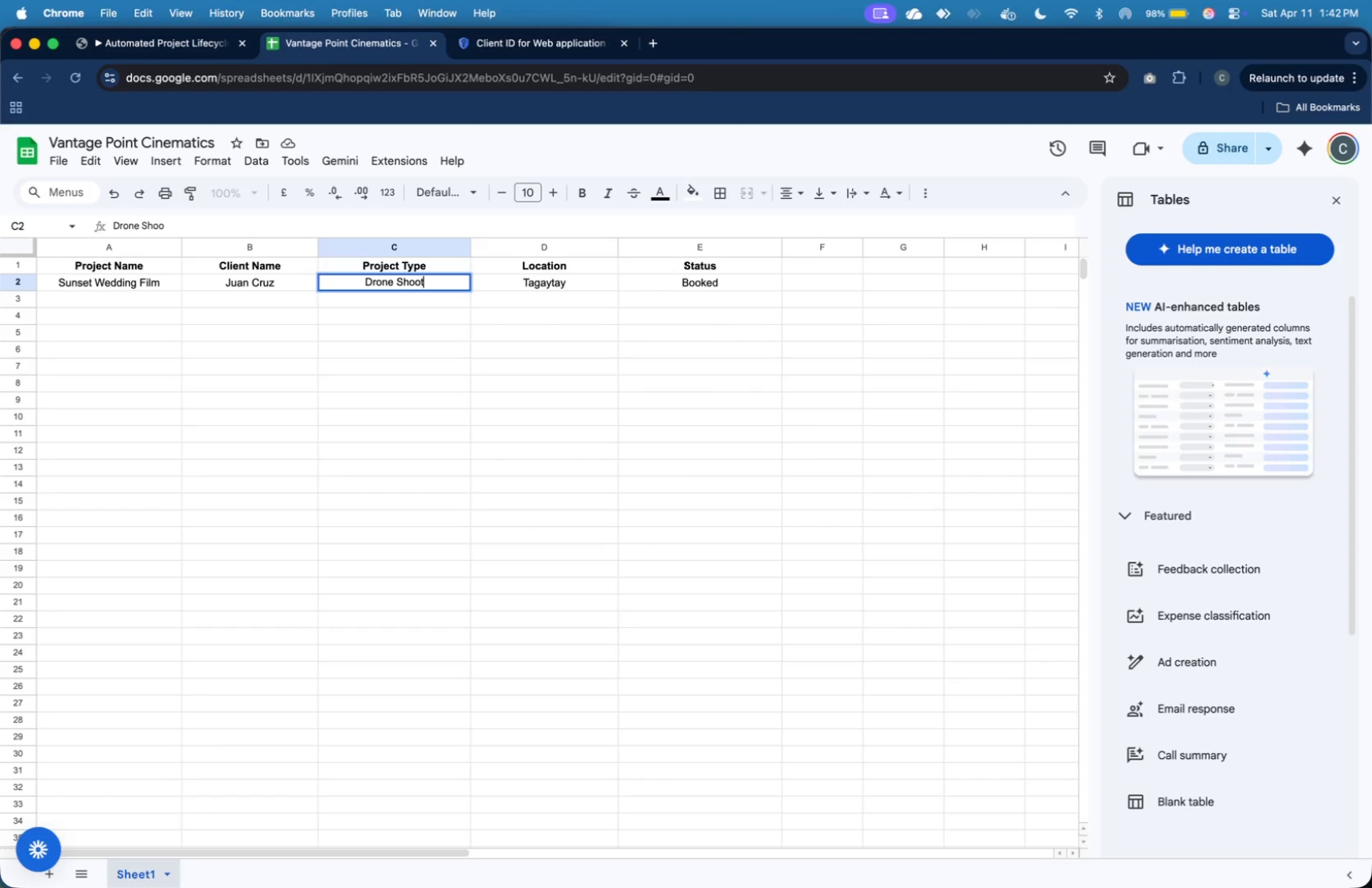 
key(Enter)
 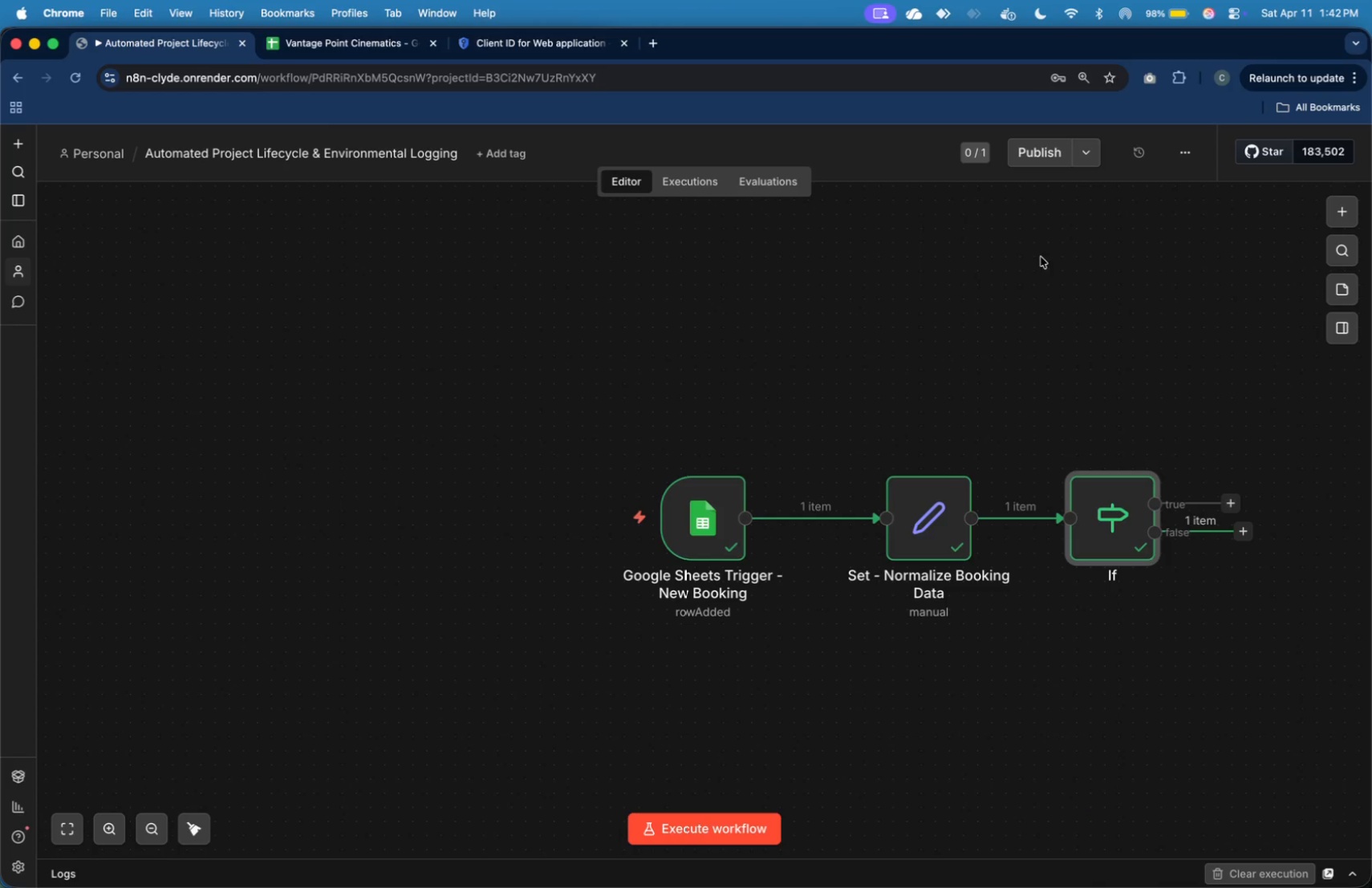 
left_click_drag(start_coordinate=[1108, 525], to_coordinate=[1141, 522])
 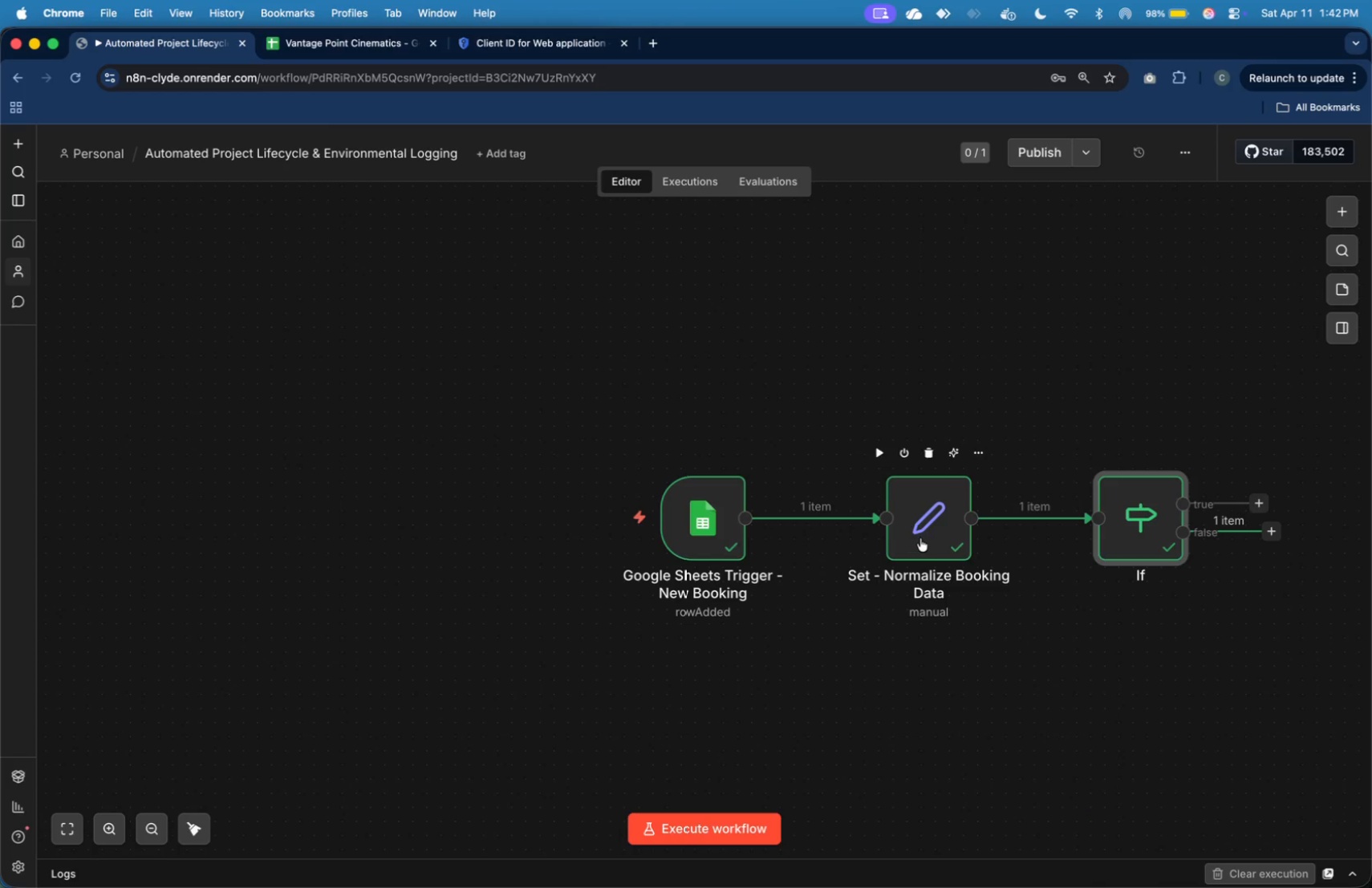 
left_click_drag(start_coordinate=[923, 537], to_coordinate=[913, 536])
 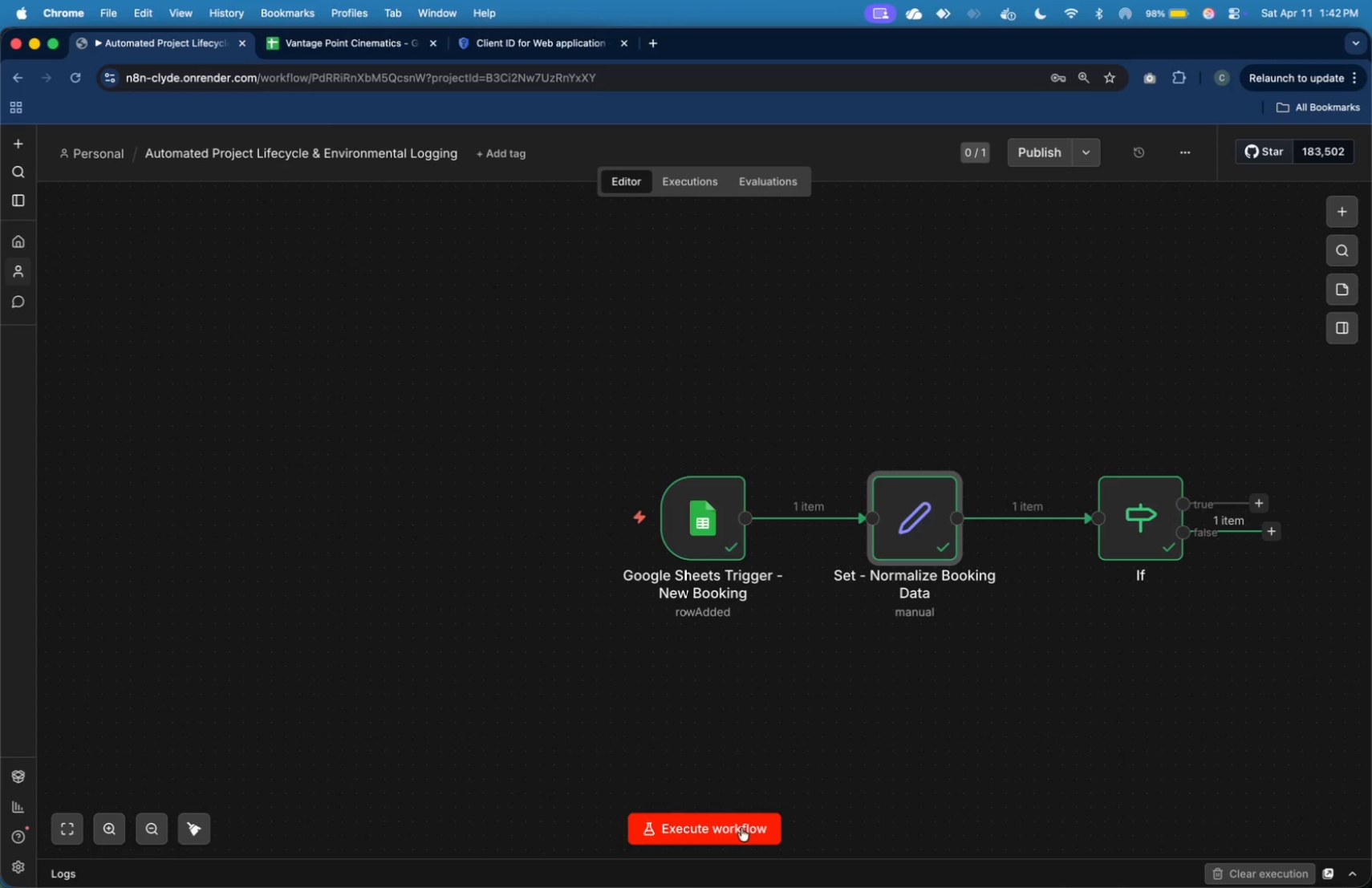 
left_click([741, 833])
 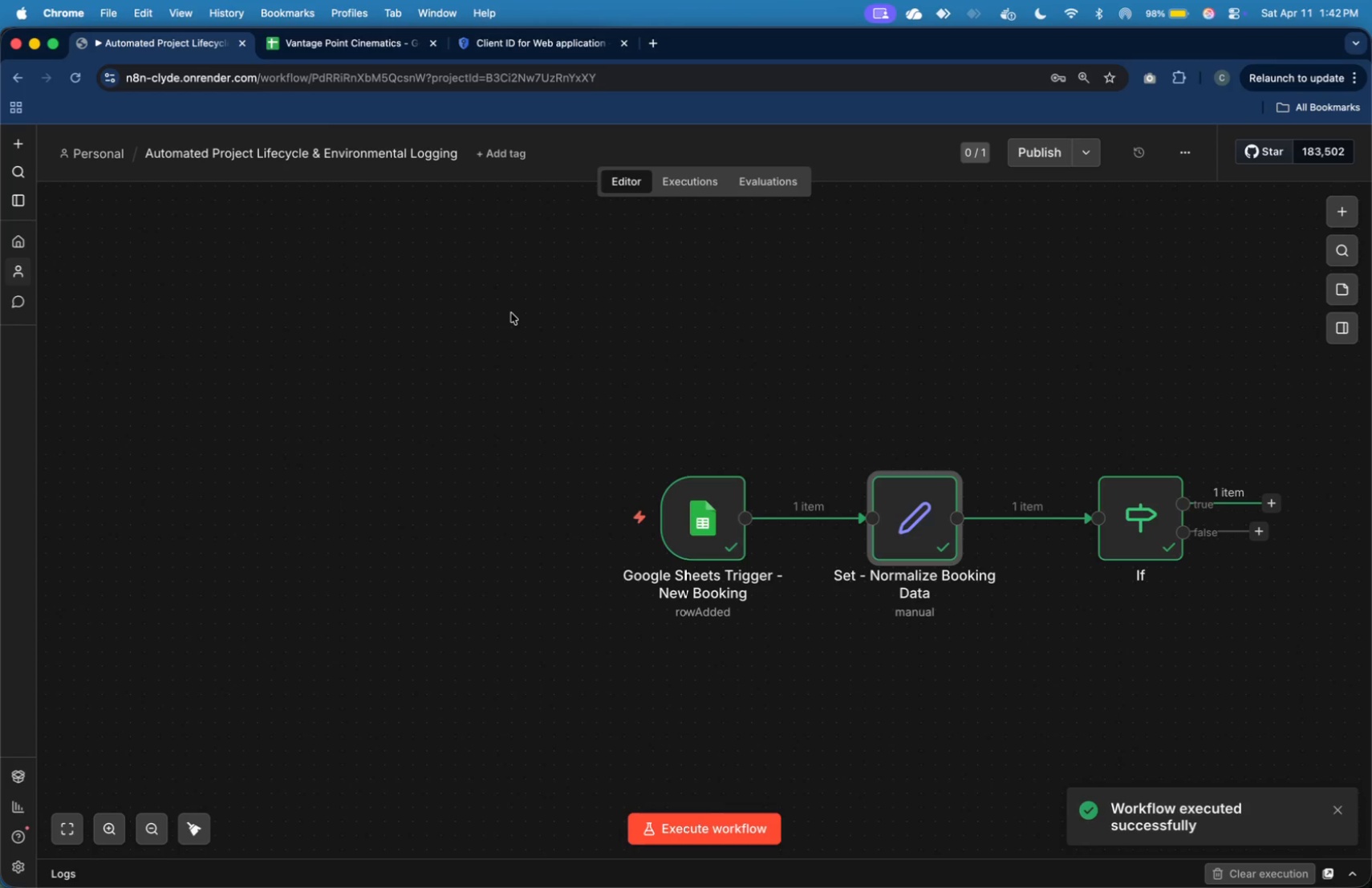 
wait(20.68)
 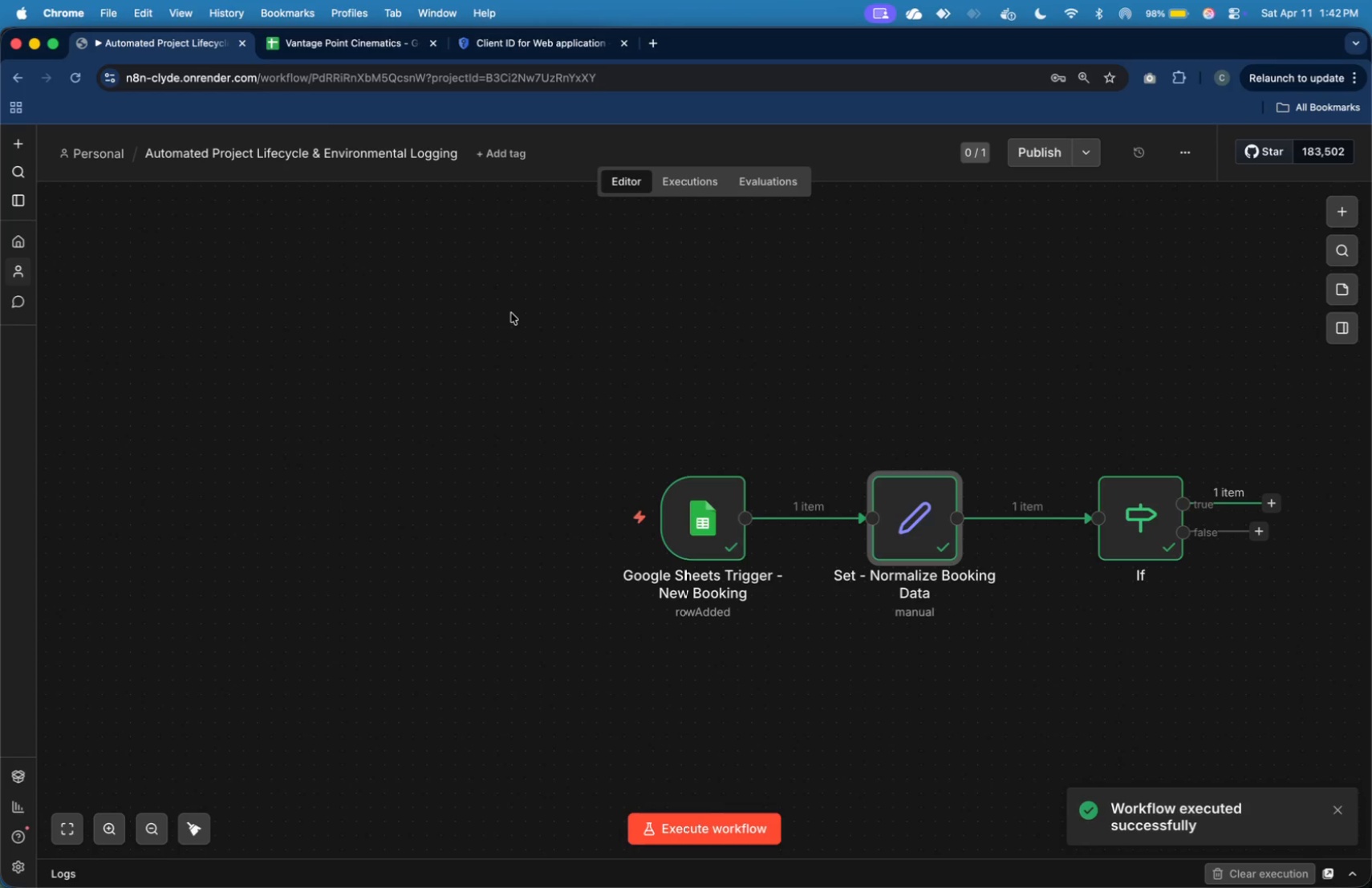 
left_click([1089, 523])
 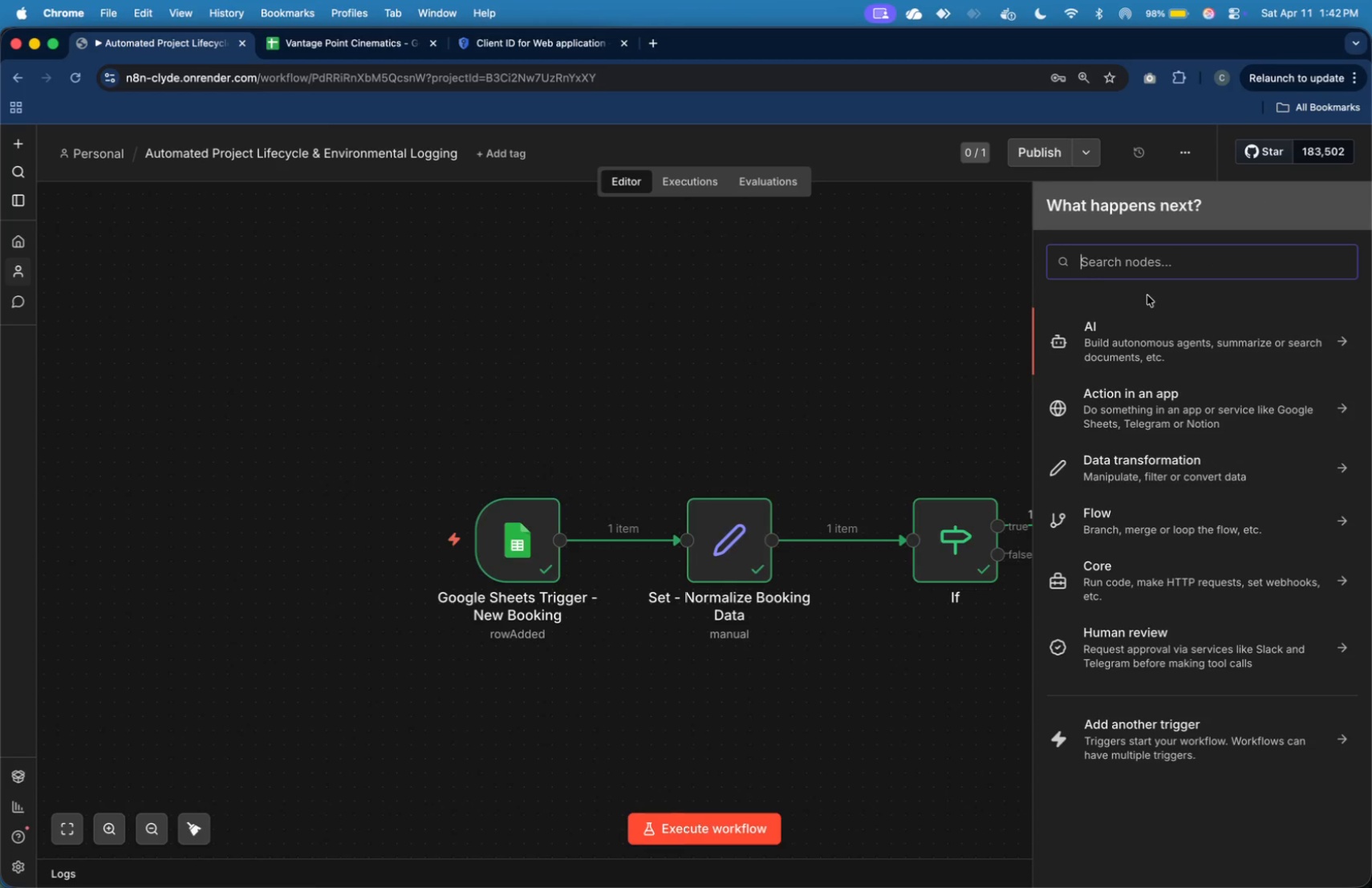 
type(htt)
 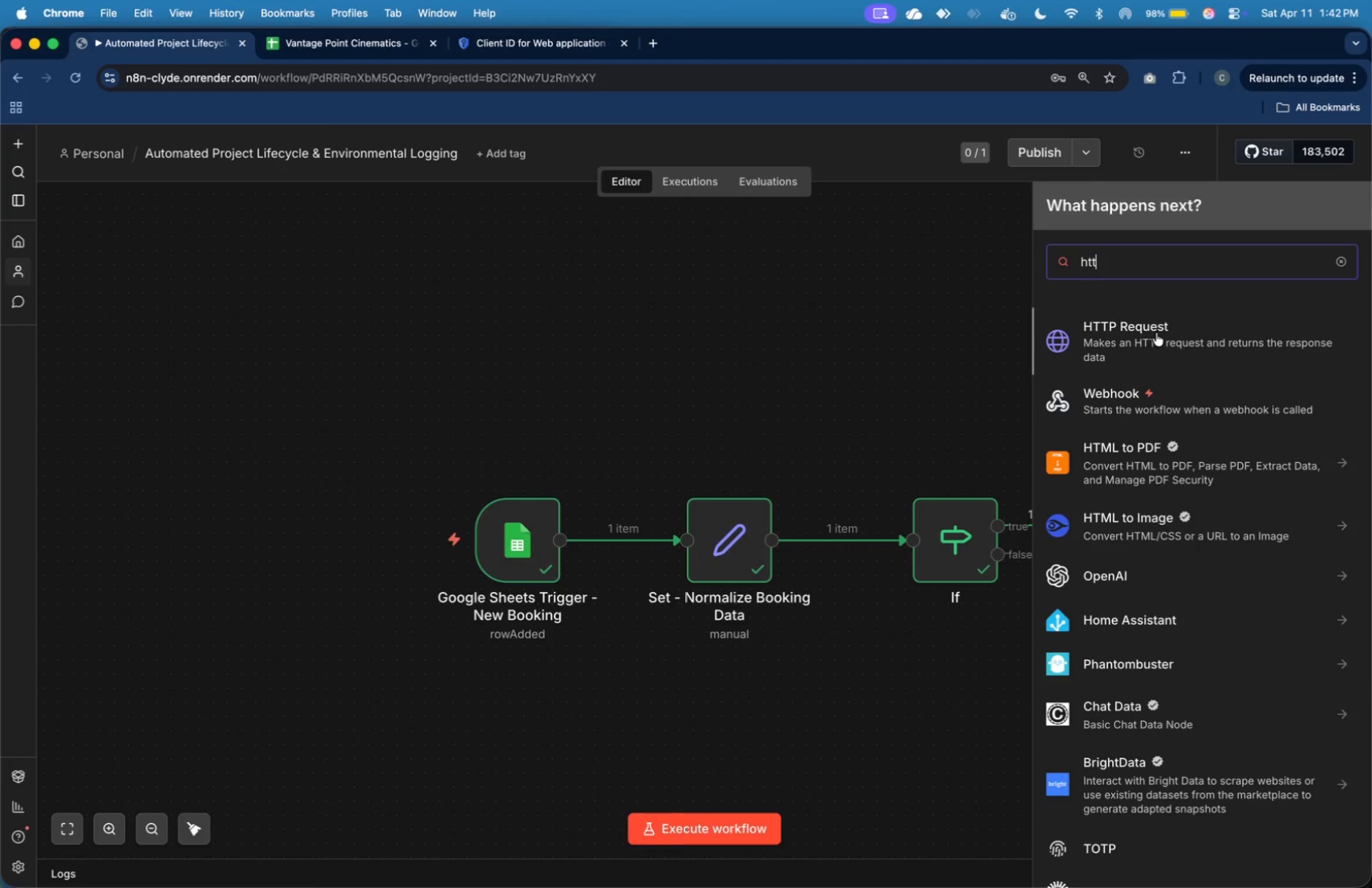 
left_click([1155, 332])
 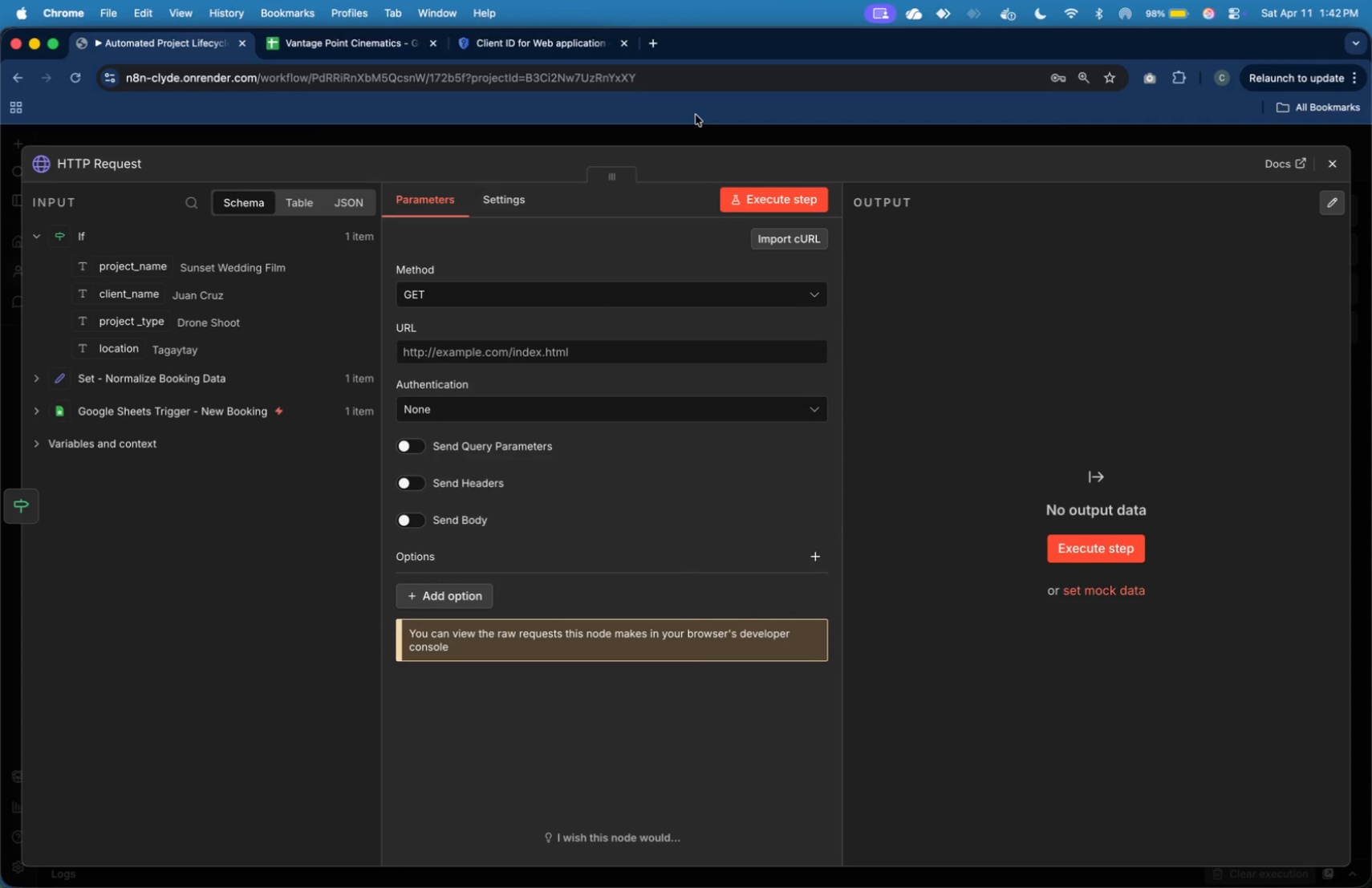 
wait(9.66)
 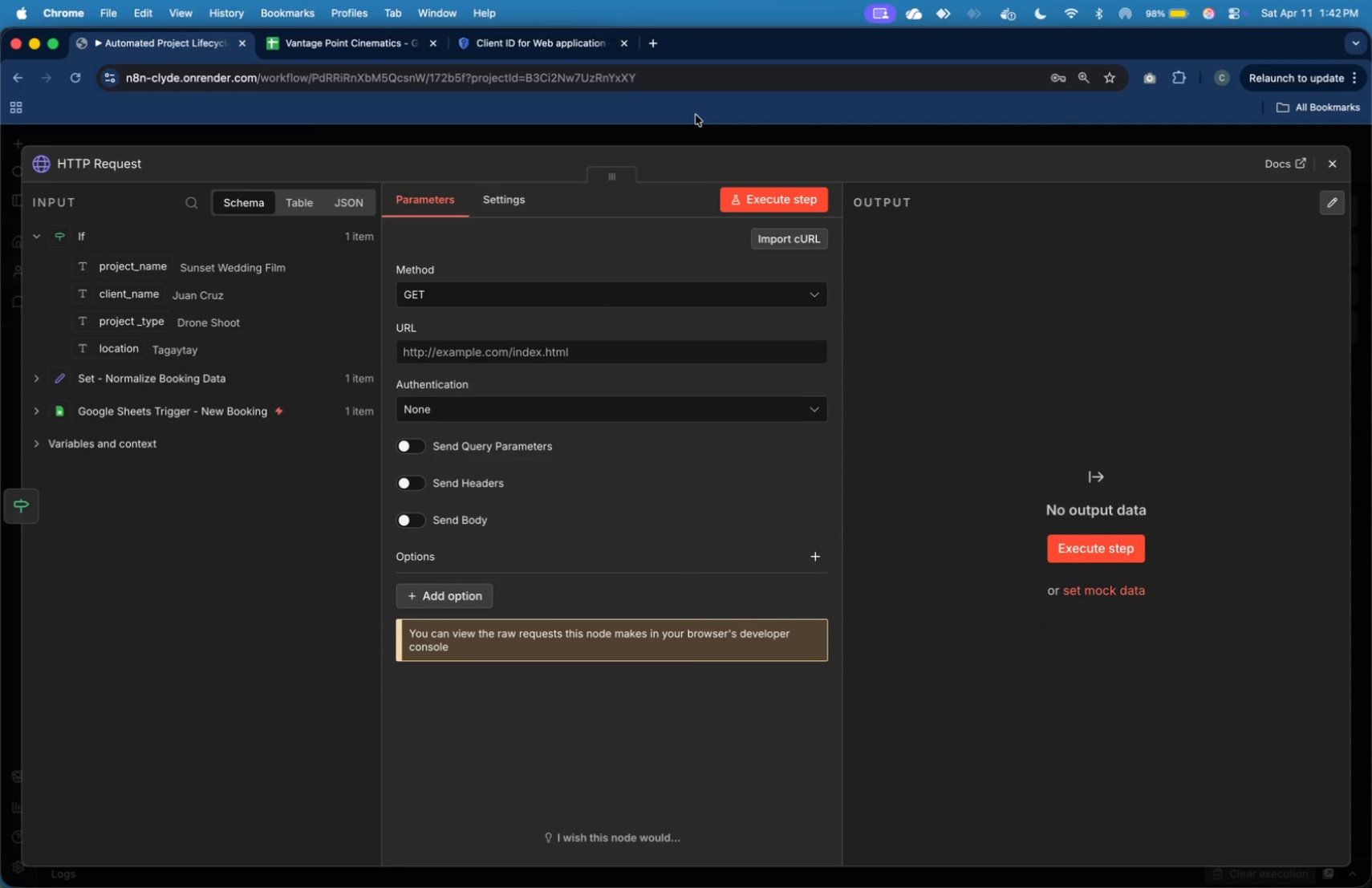 
key(ArrowRight)
 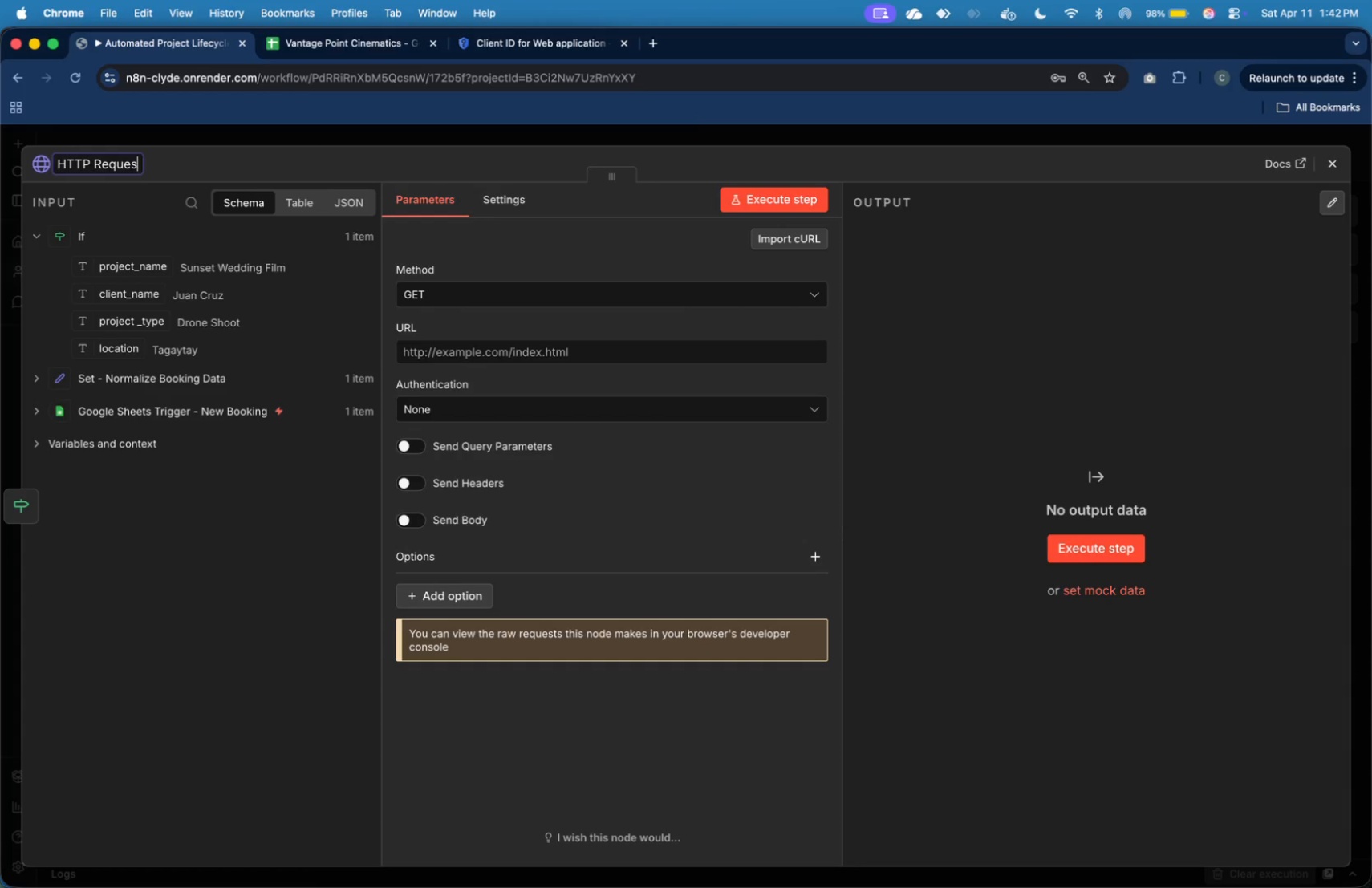 
key(Backspace)
key(Backspace)
key(Backspace)
key(Backspace)
key(Backspace)
key(Backspace)
key(Backspace)
type(- Fetch Weather)
 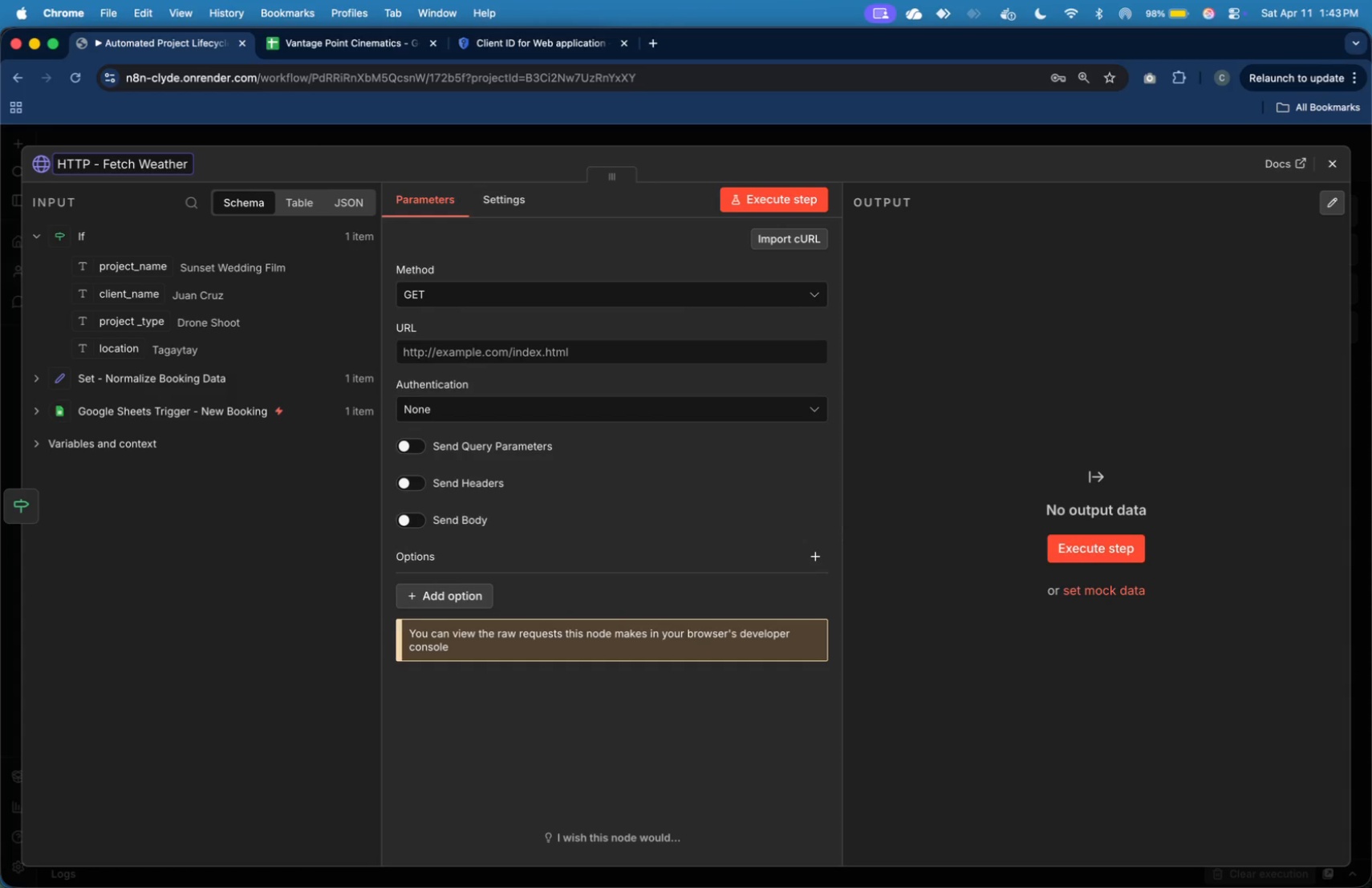 
wait(13.21)
 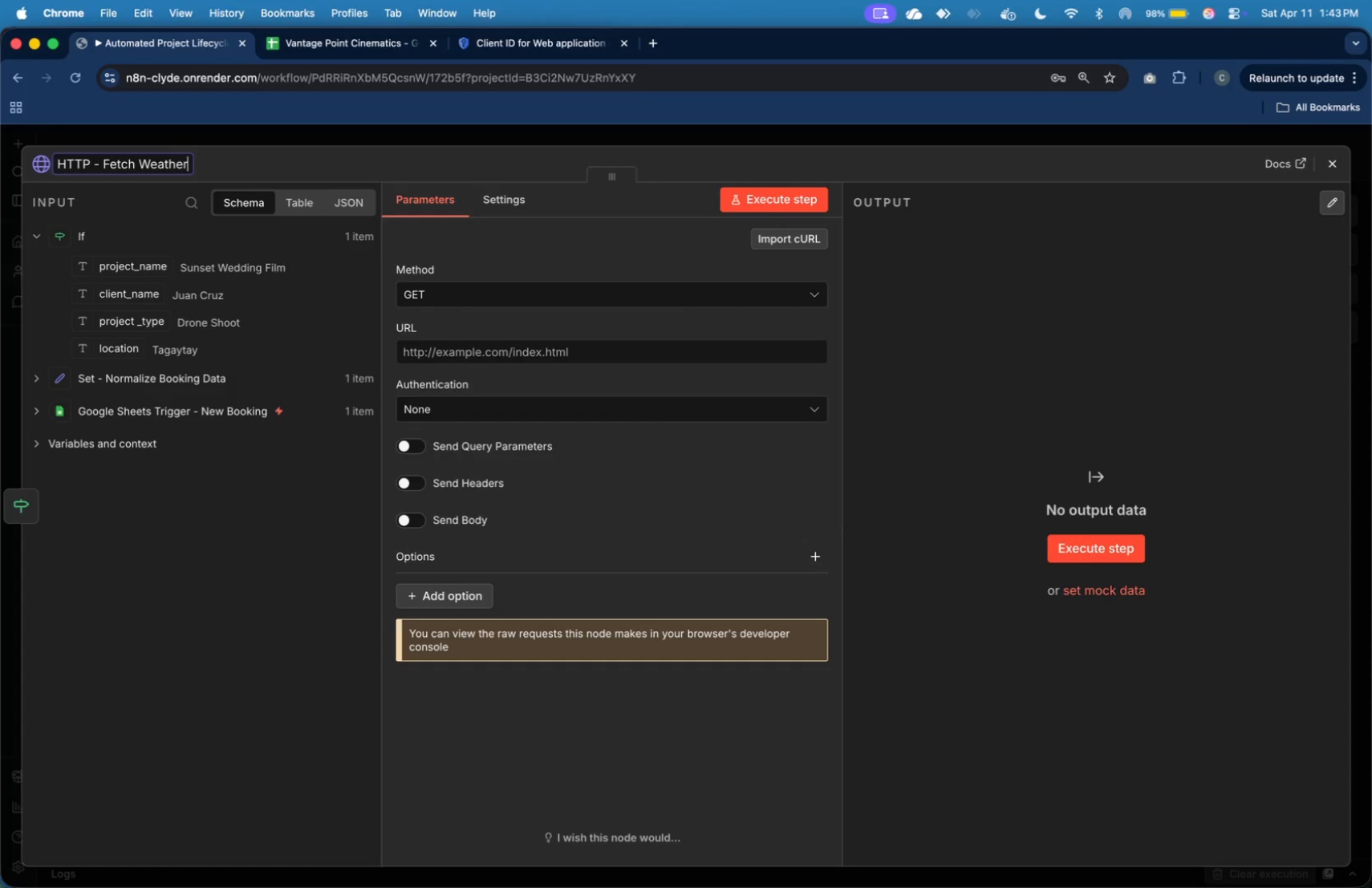 
left_click([1302, 221])
 